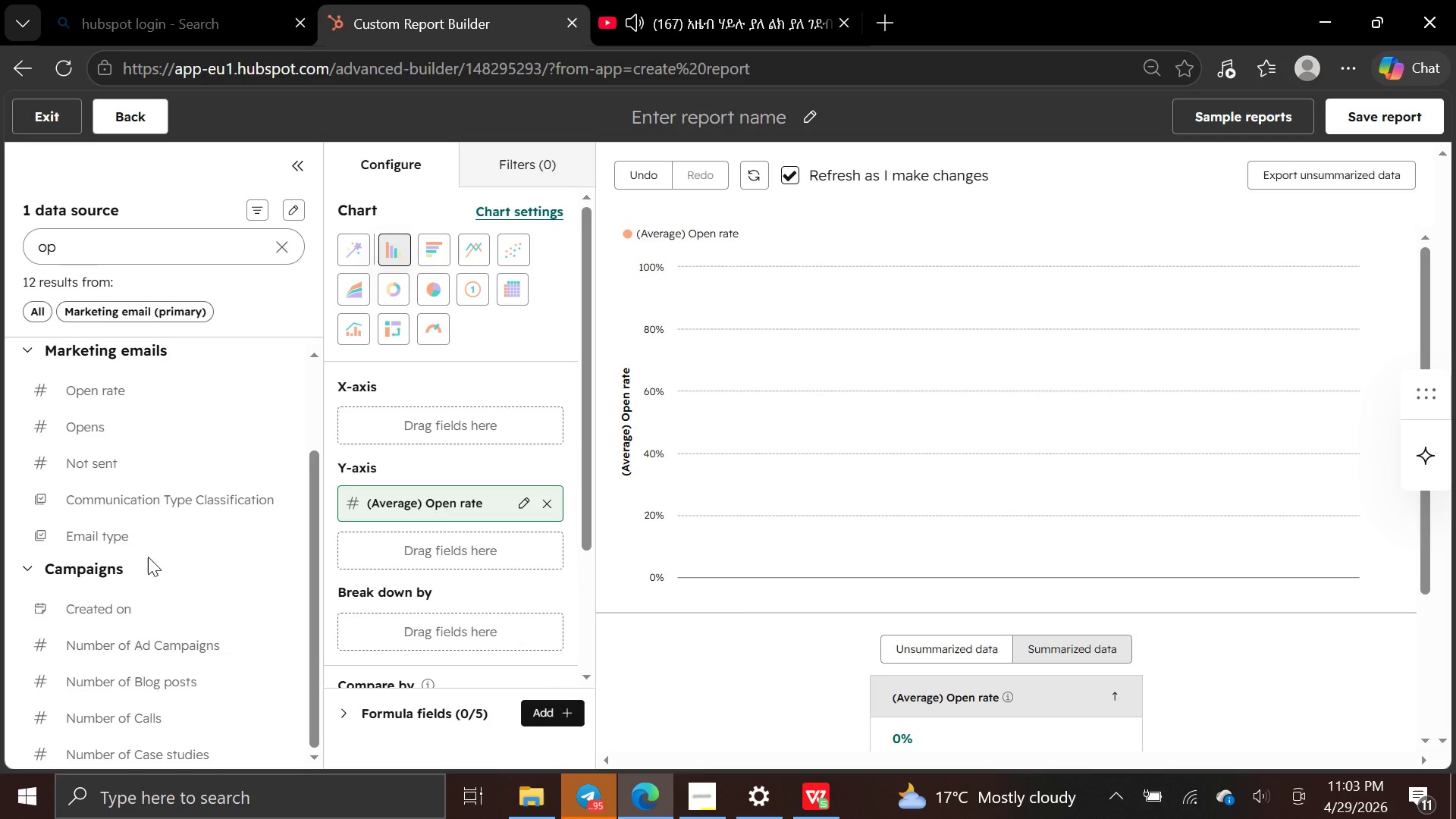 
wait(21.86)
 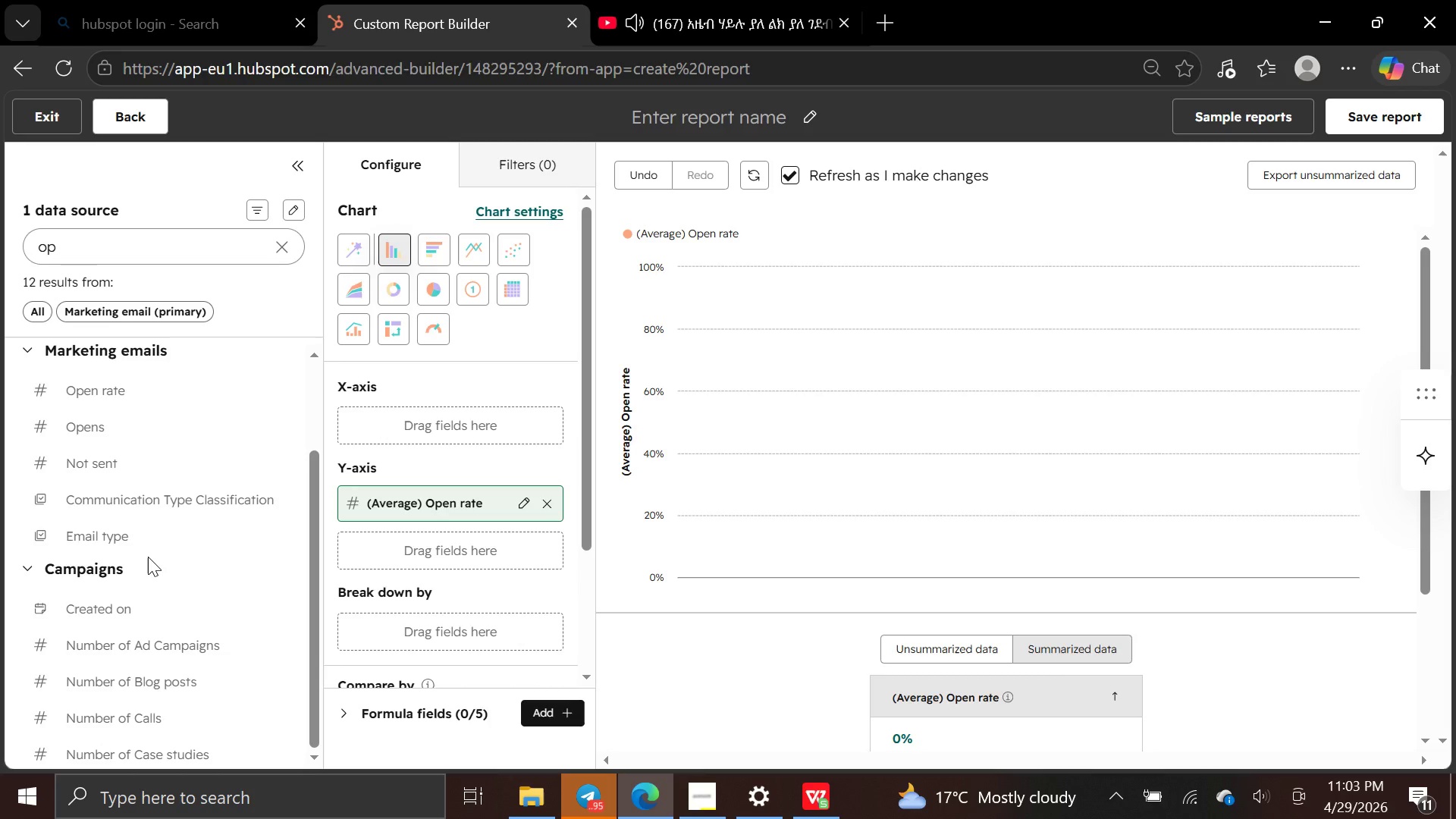 
left_click([89, 246])
 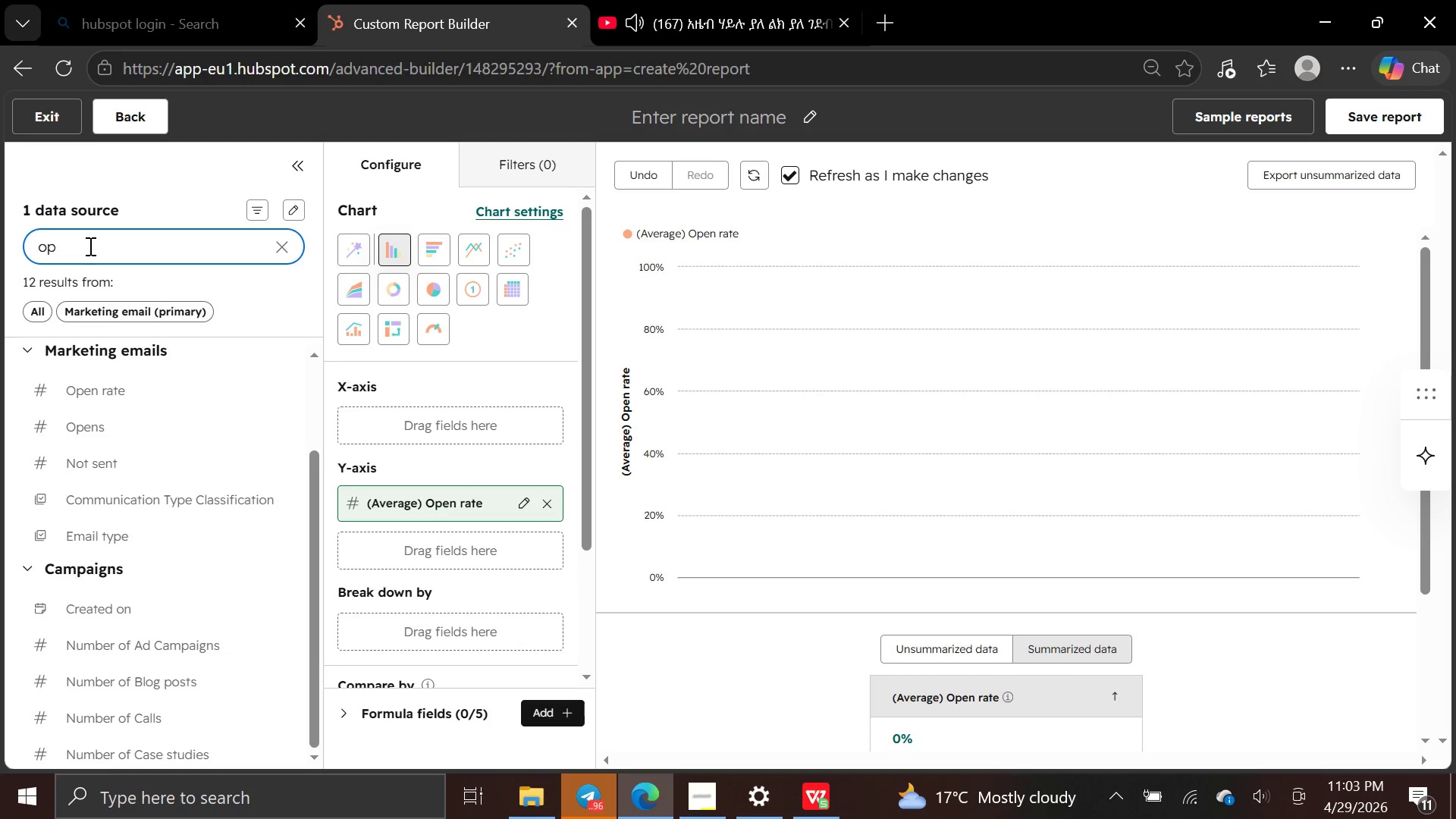 
key(Backspace)
key(Backspace)
type(em)
 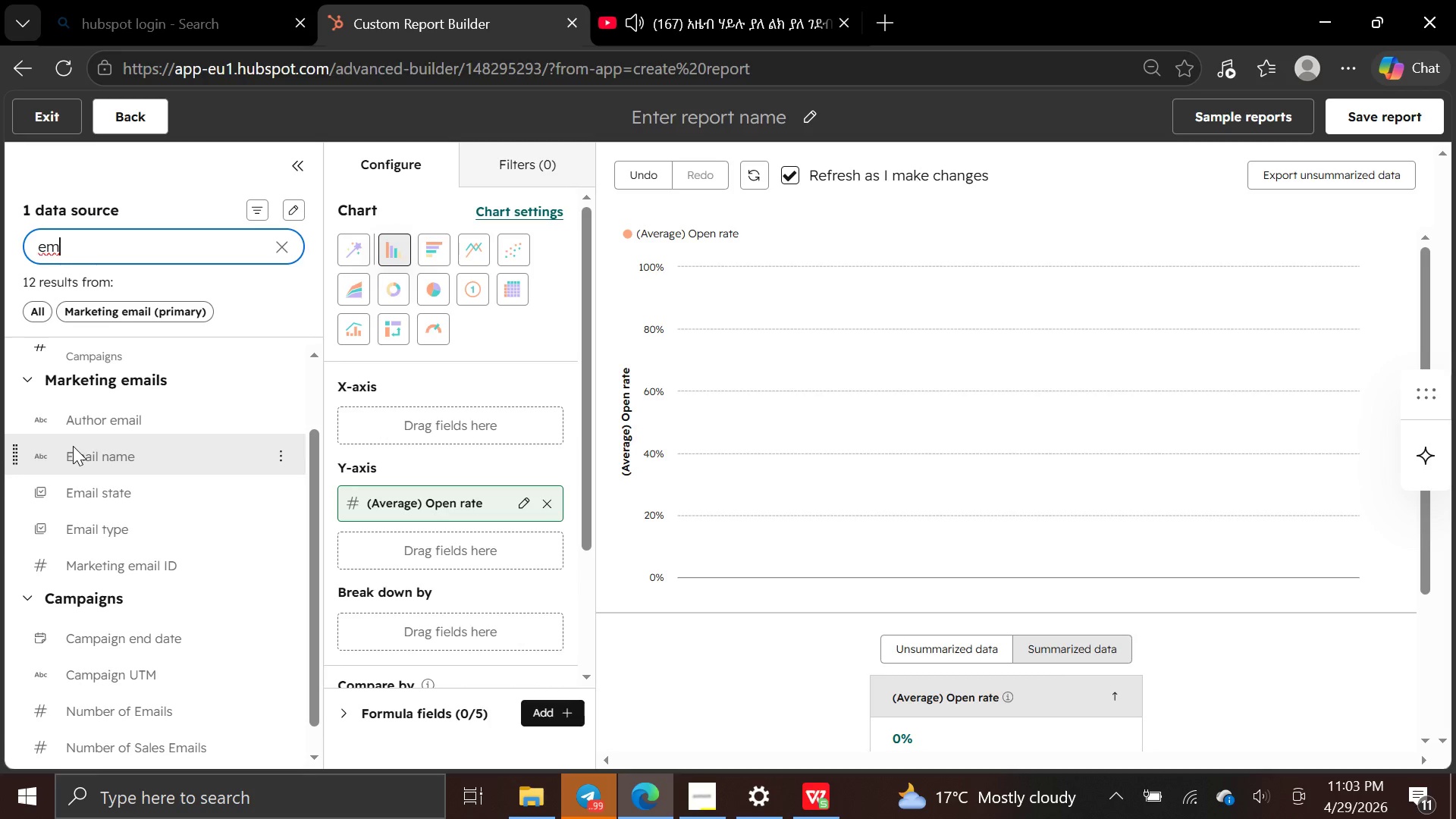 
wait(14.48)
 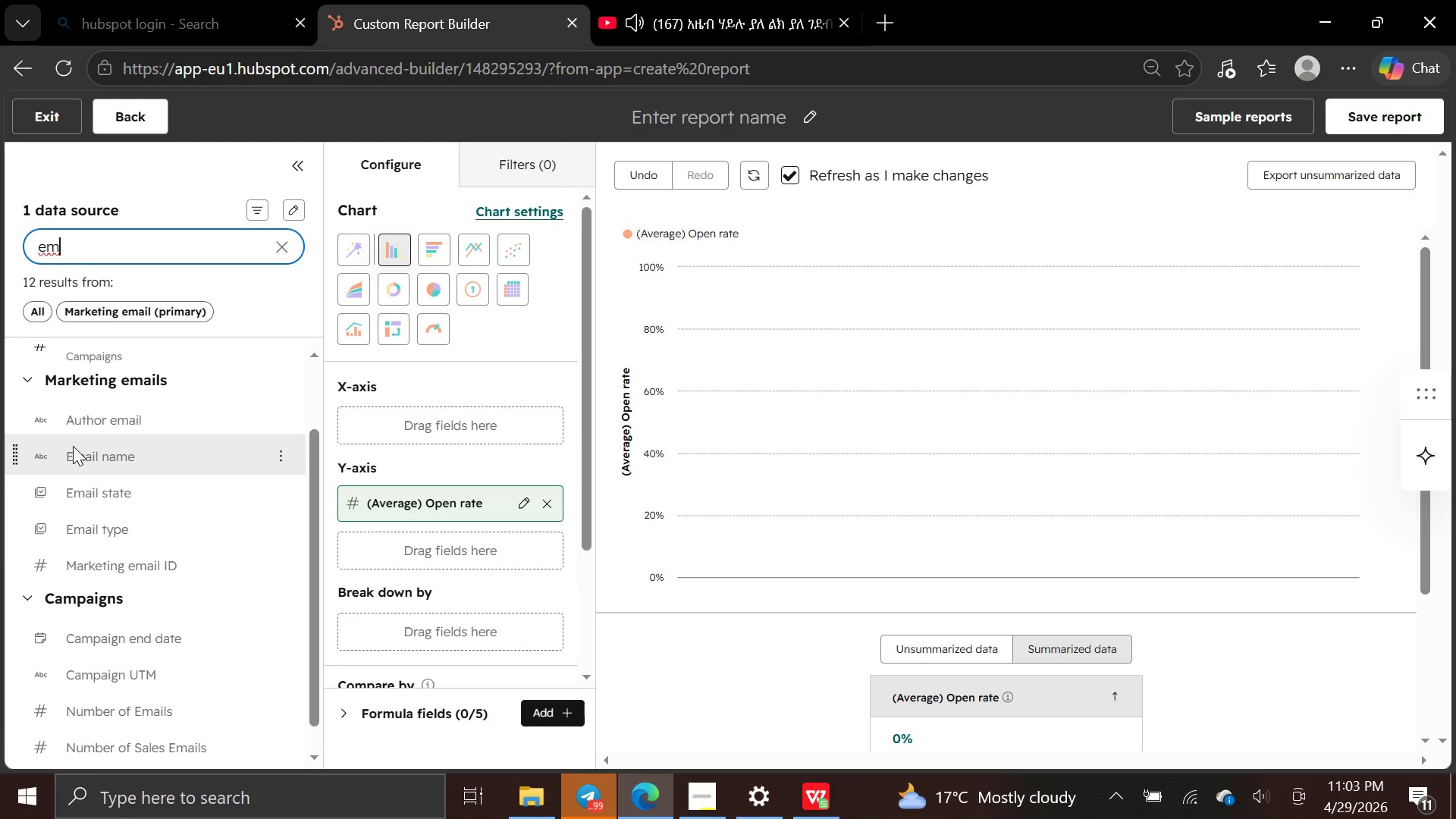 
left_click([502, 156])
 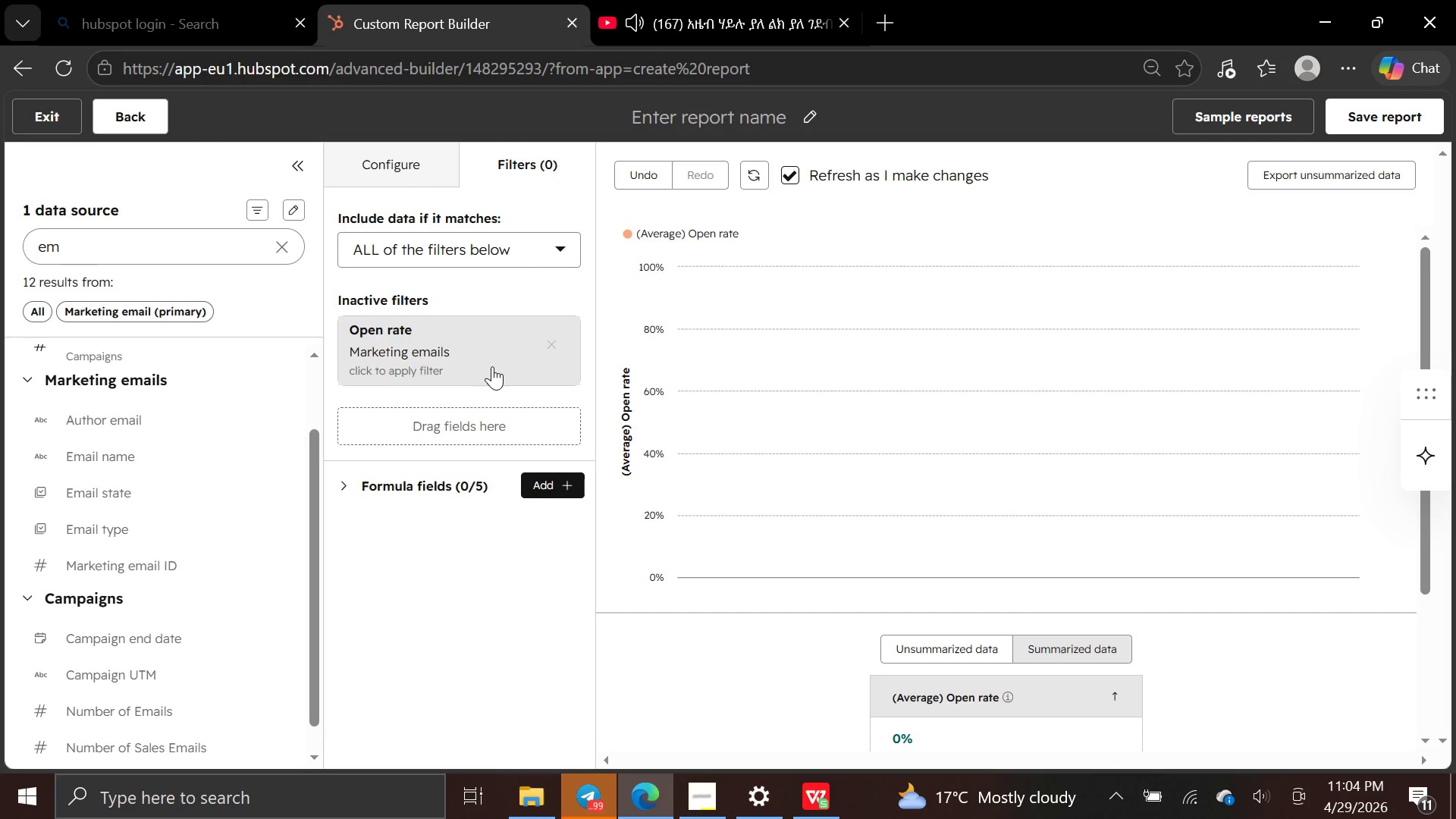 
wait(9.06)
 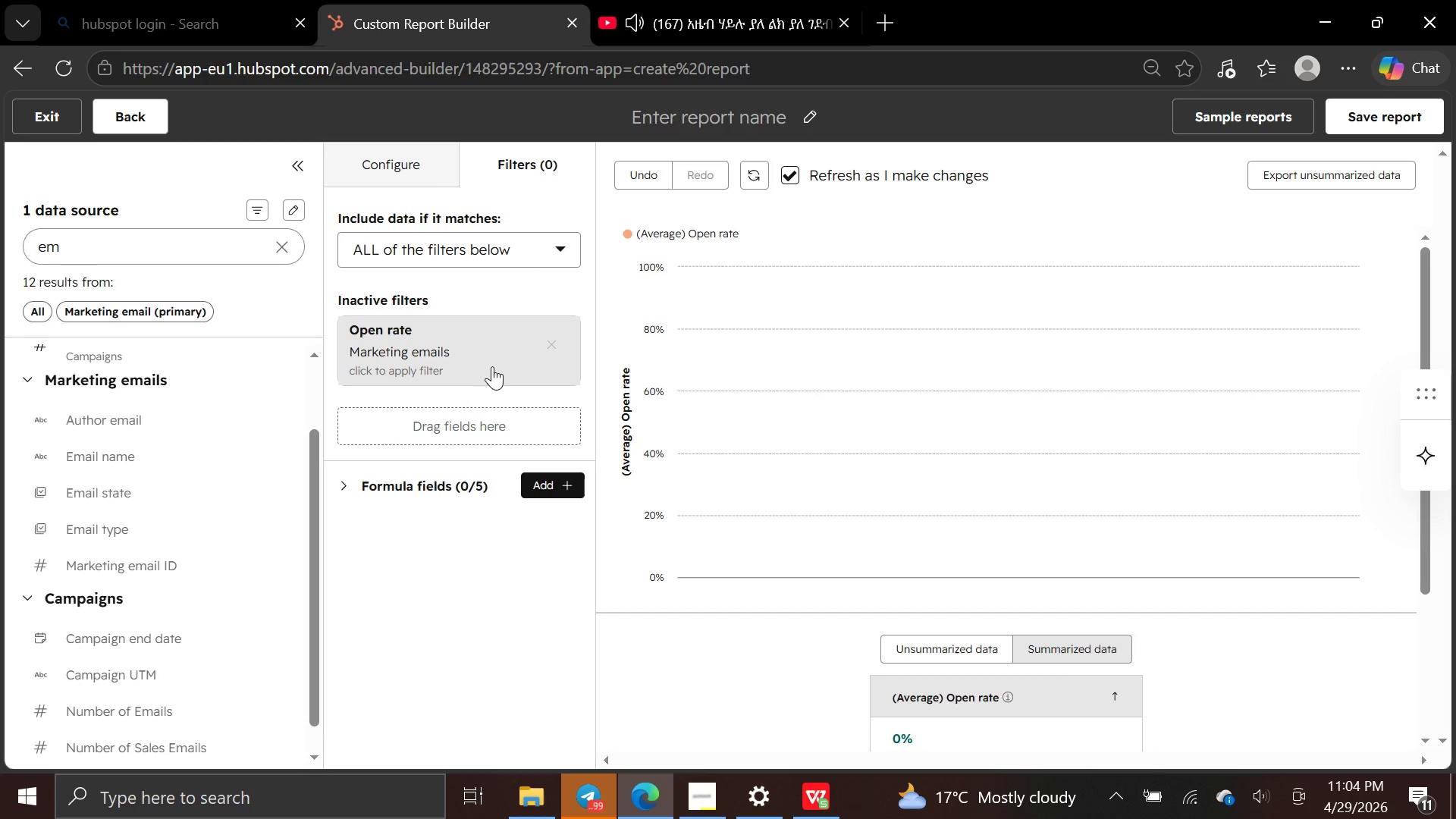 
left_click([564, 252])
 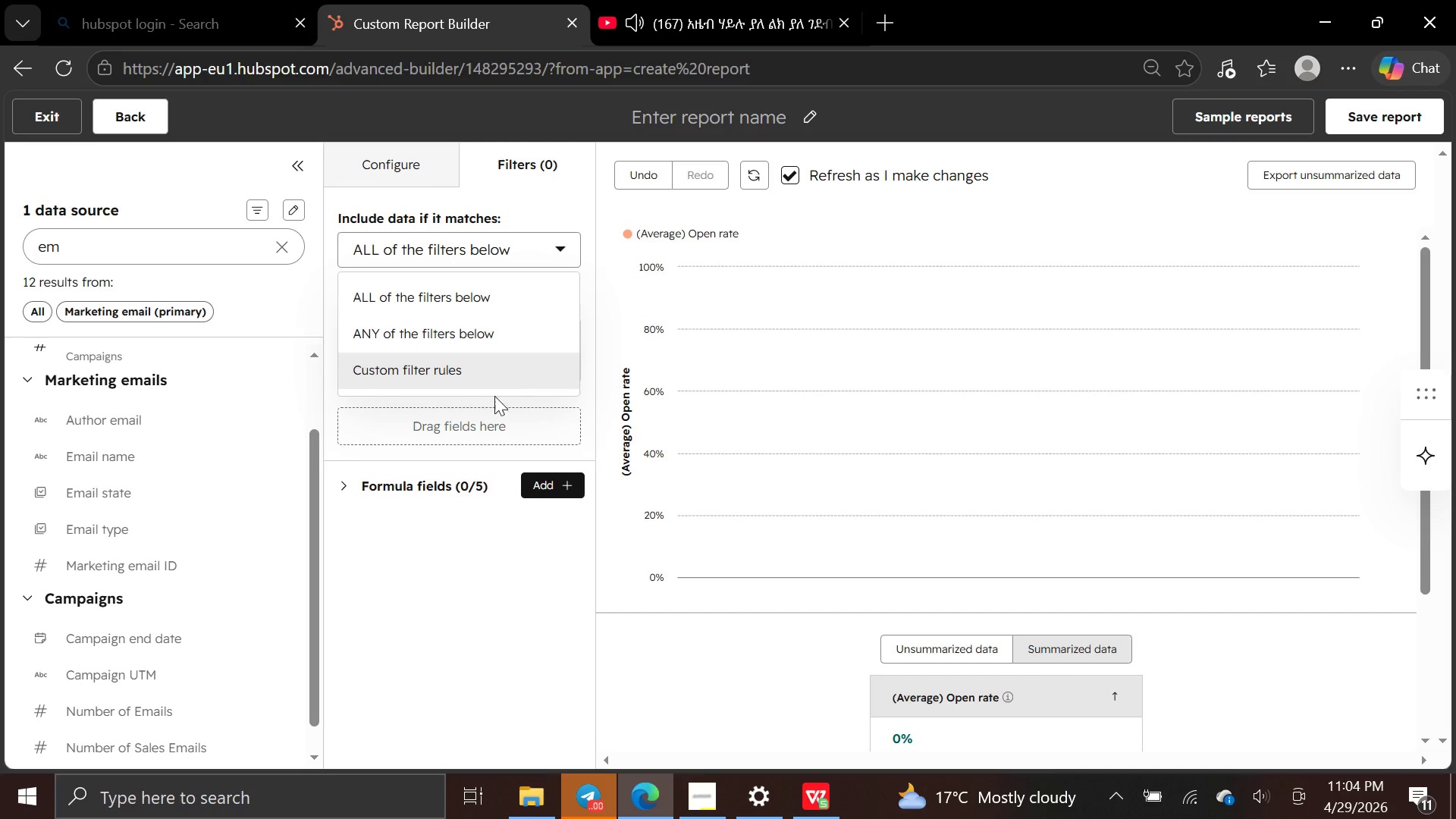 
left_click([428, 514])
 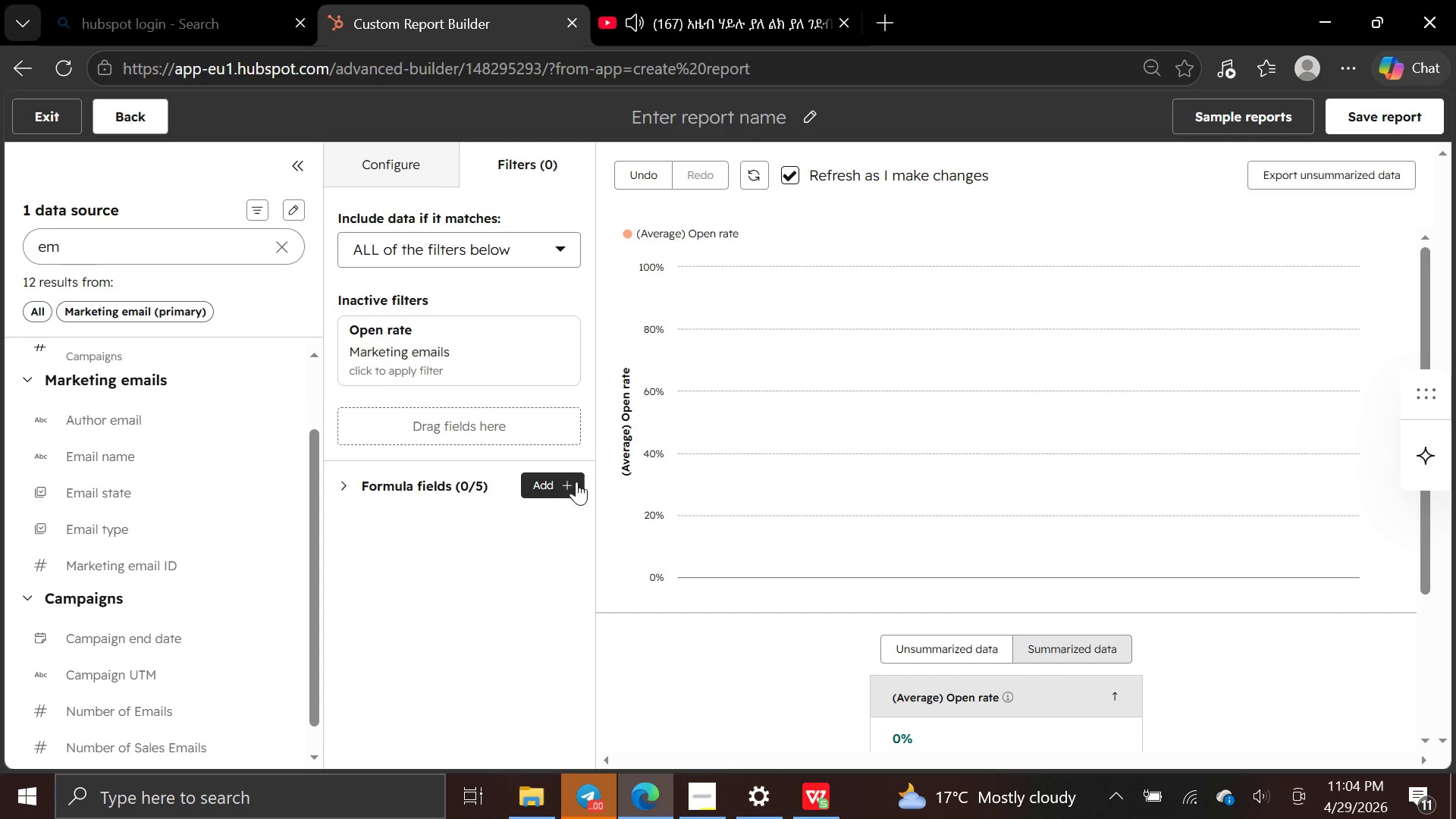 
left_click([564, 485])
 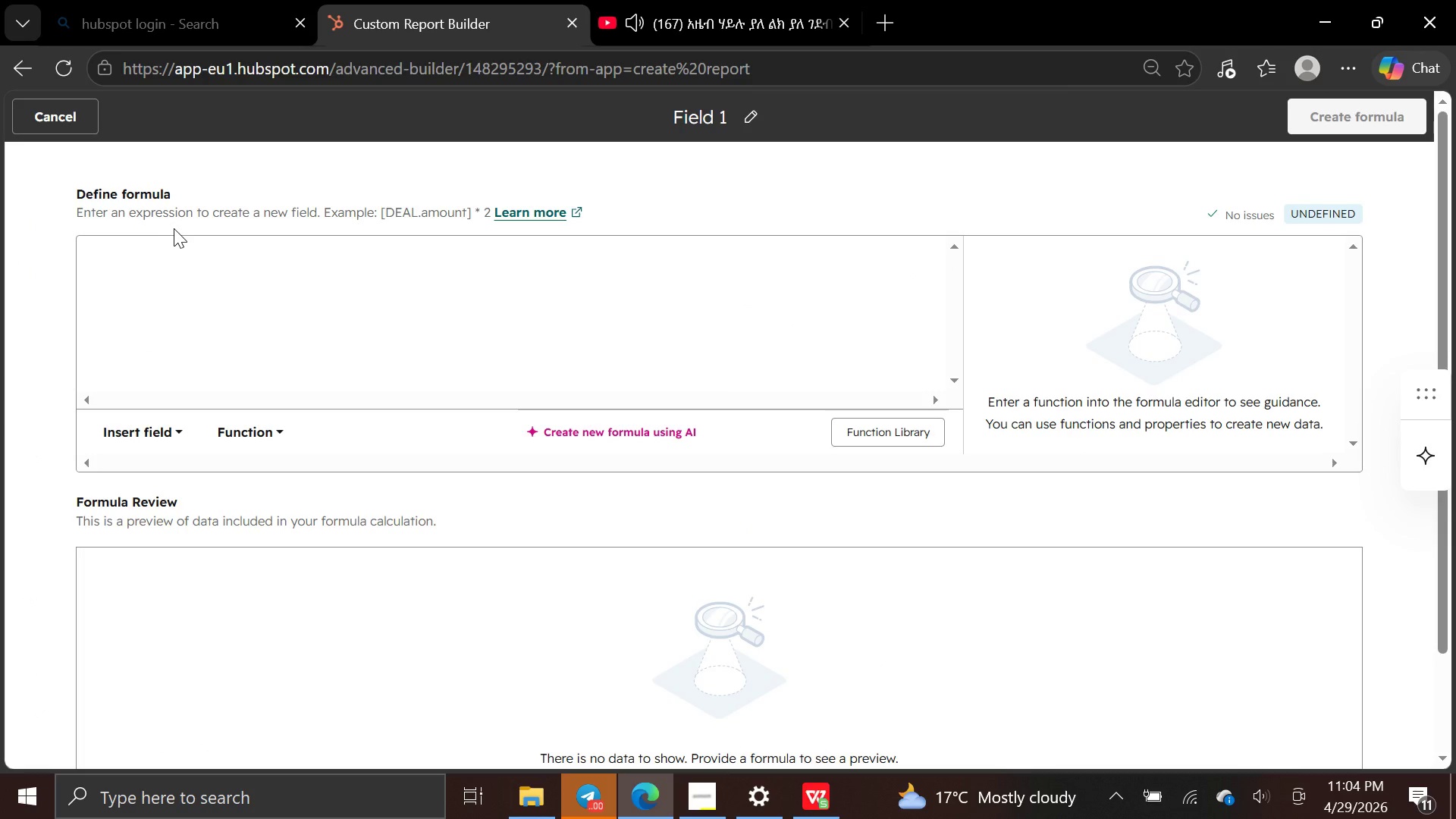 
wait(5.23)
 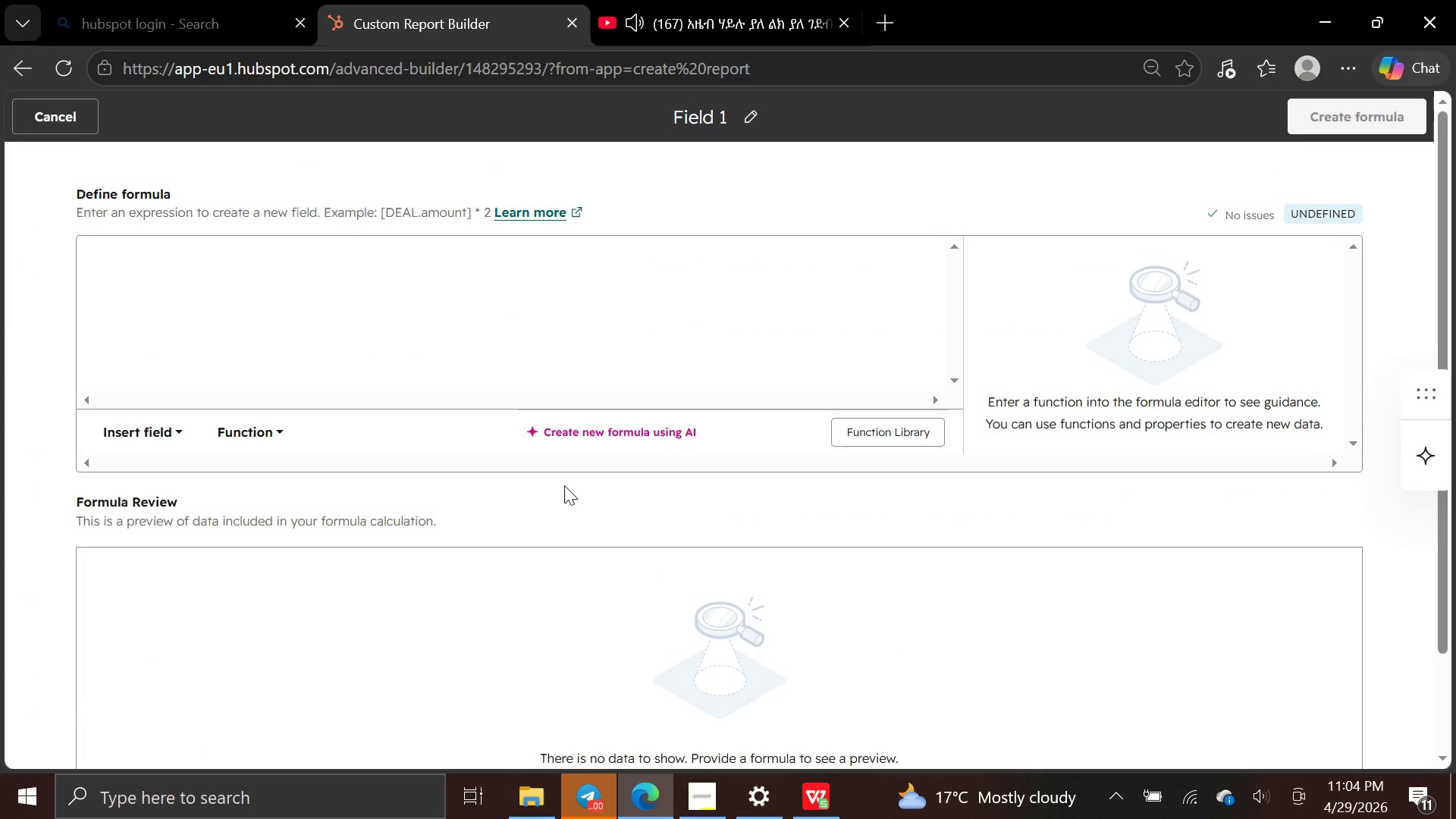 
left_click([37, 121])
 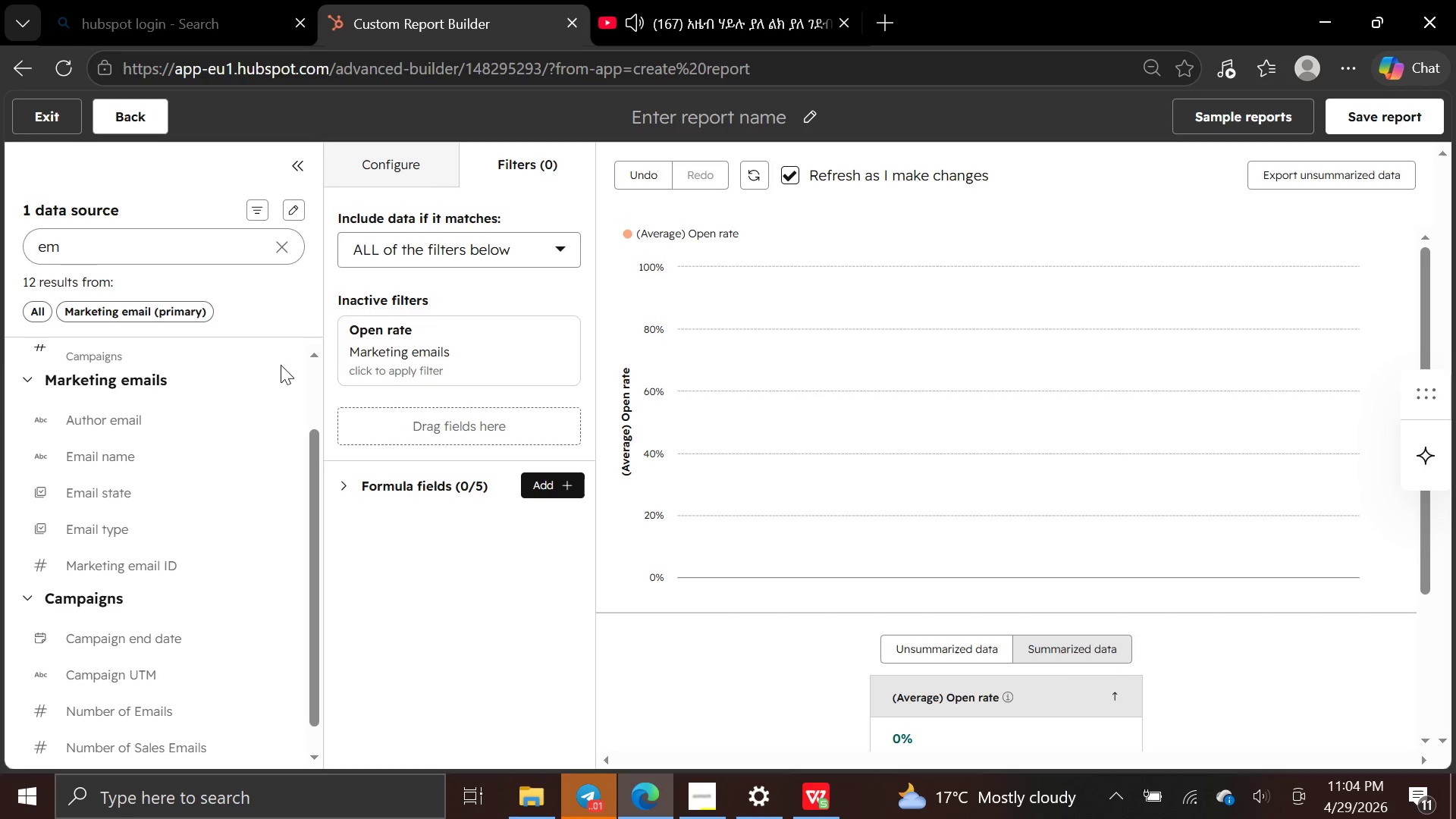 
wait(6.22)
 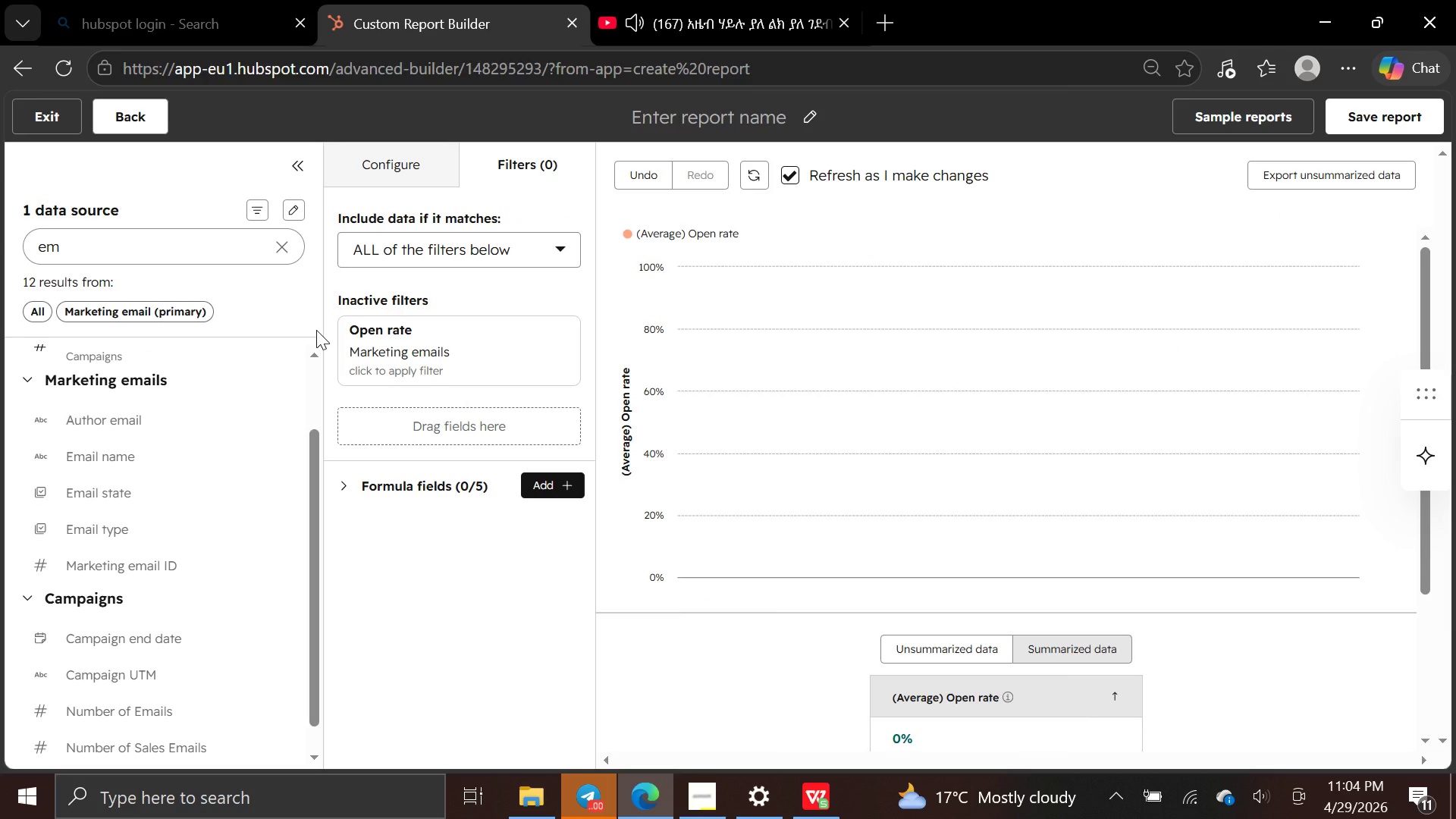 
left_click([393, 161])
 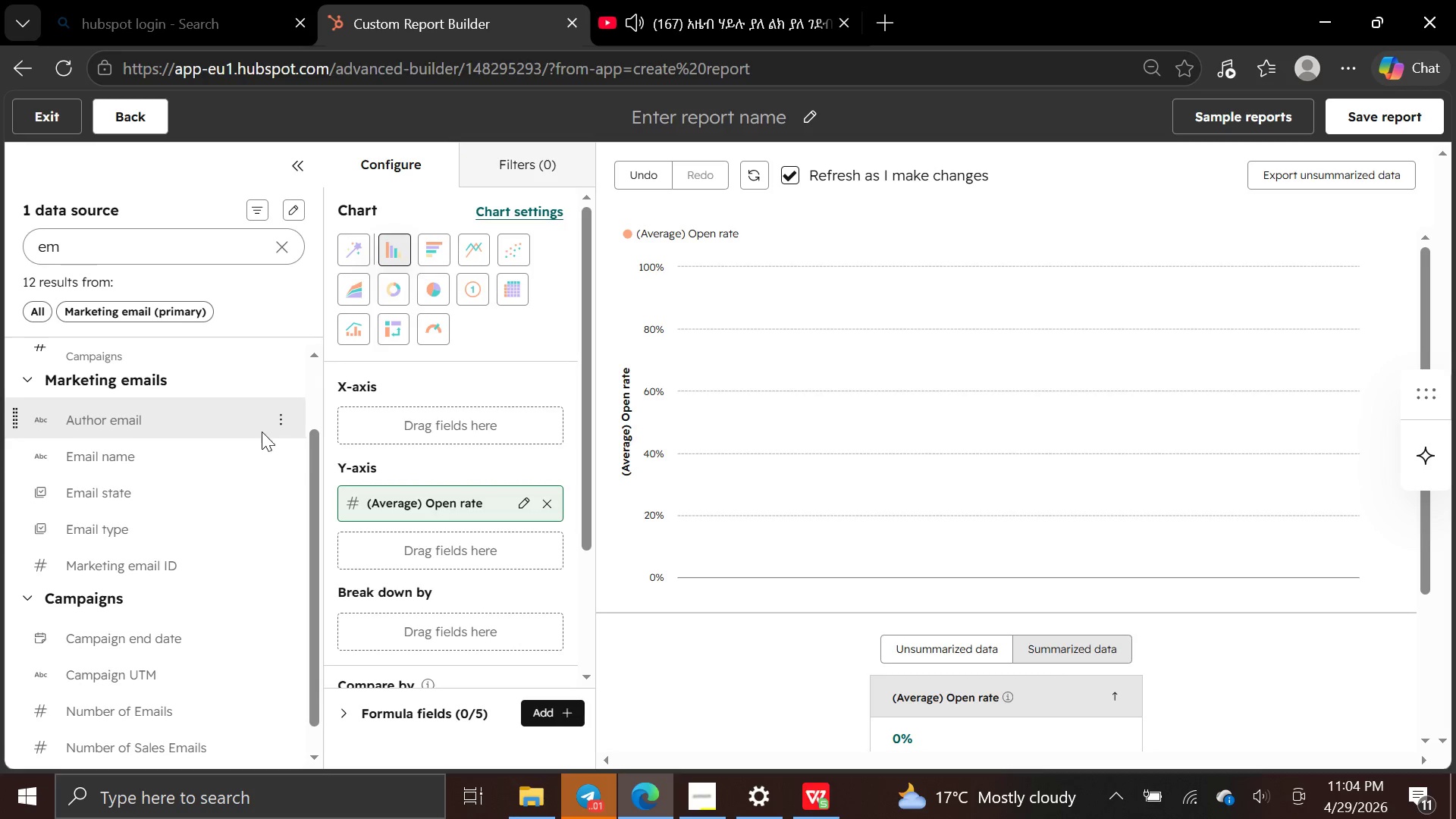 
left_click_drag(start_coordinate=[262, 456], to_coordinate=[368, 412])
 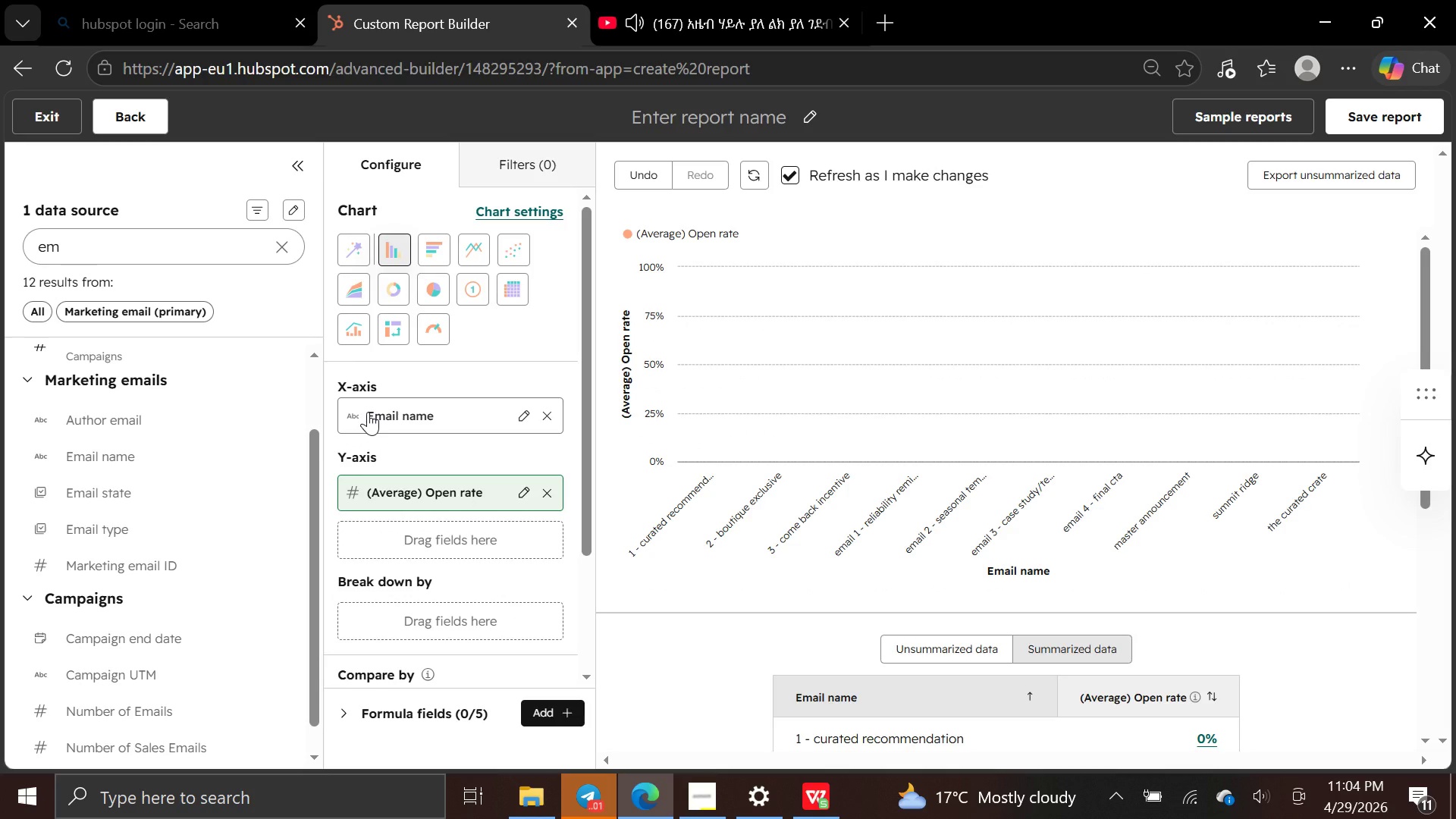 
wait(18.73)
 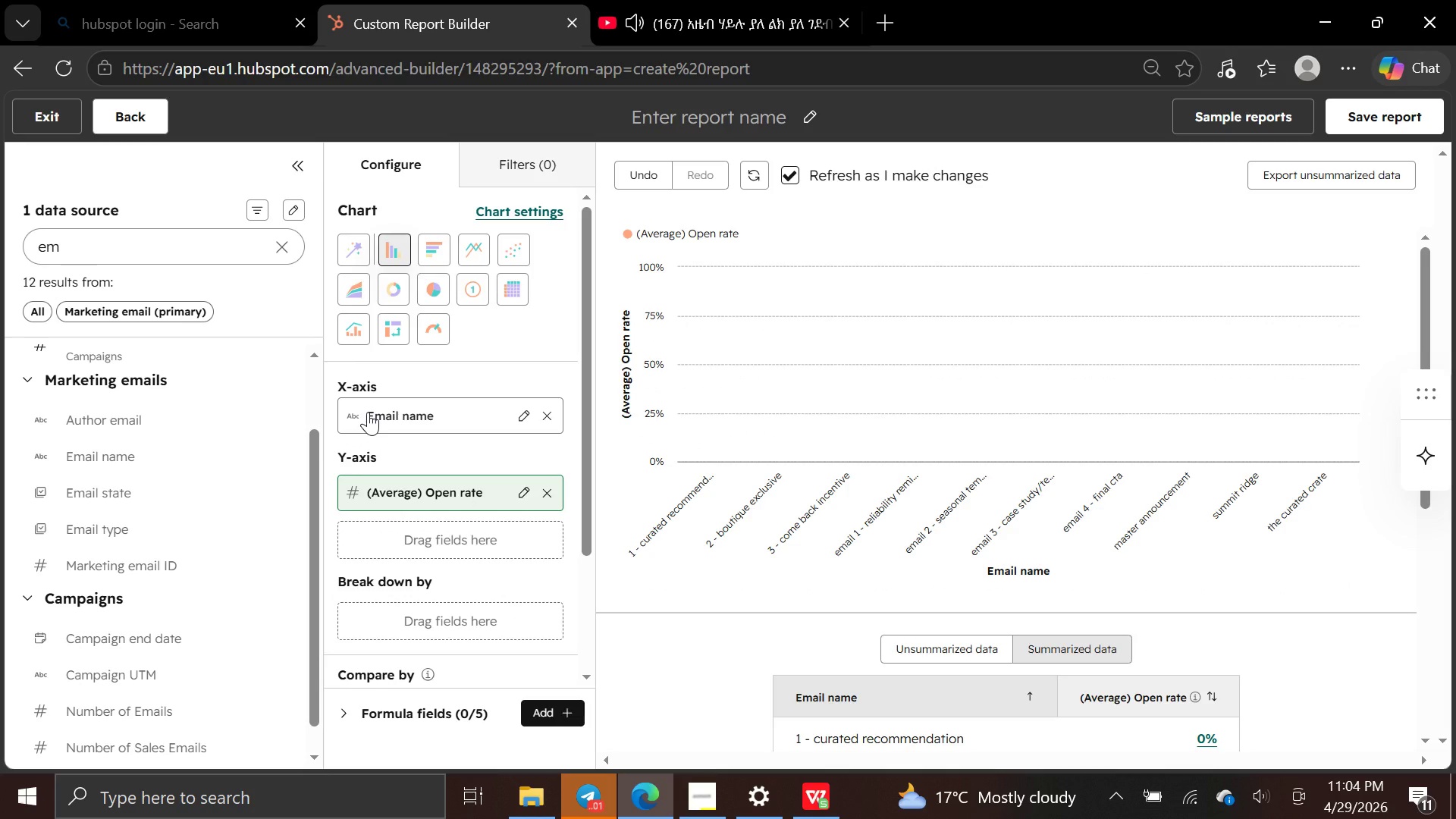 
mouse_move([453, 632])
 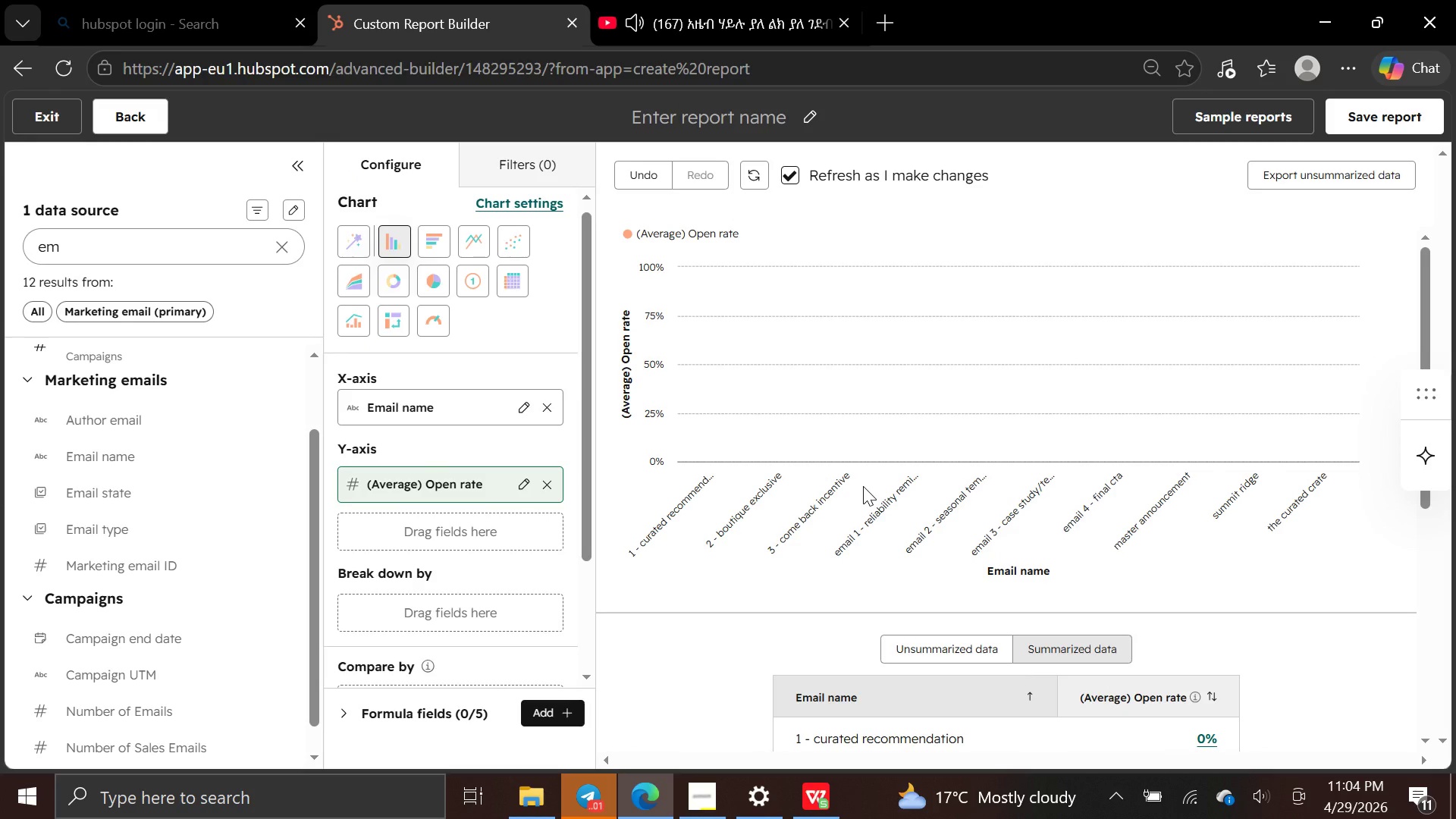 
wait(11.94)
 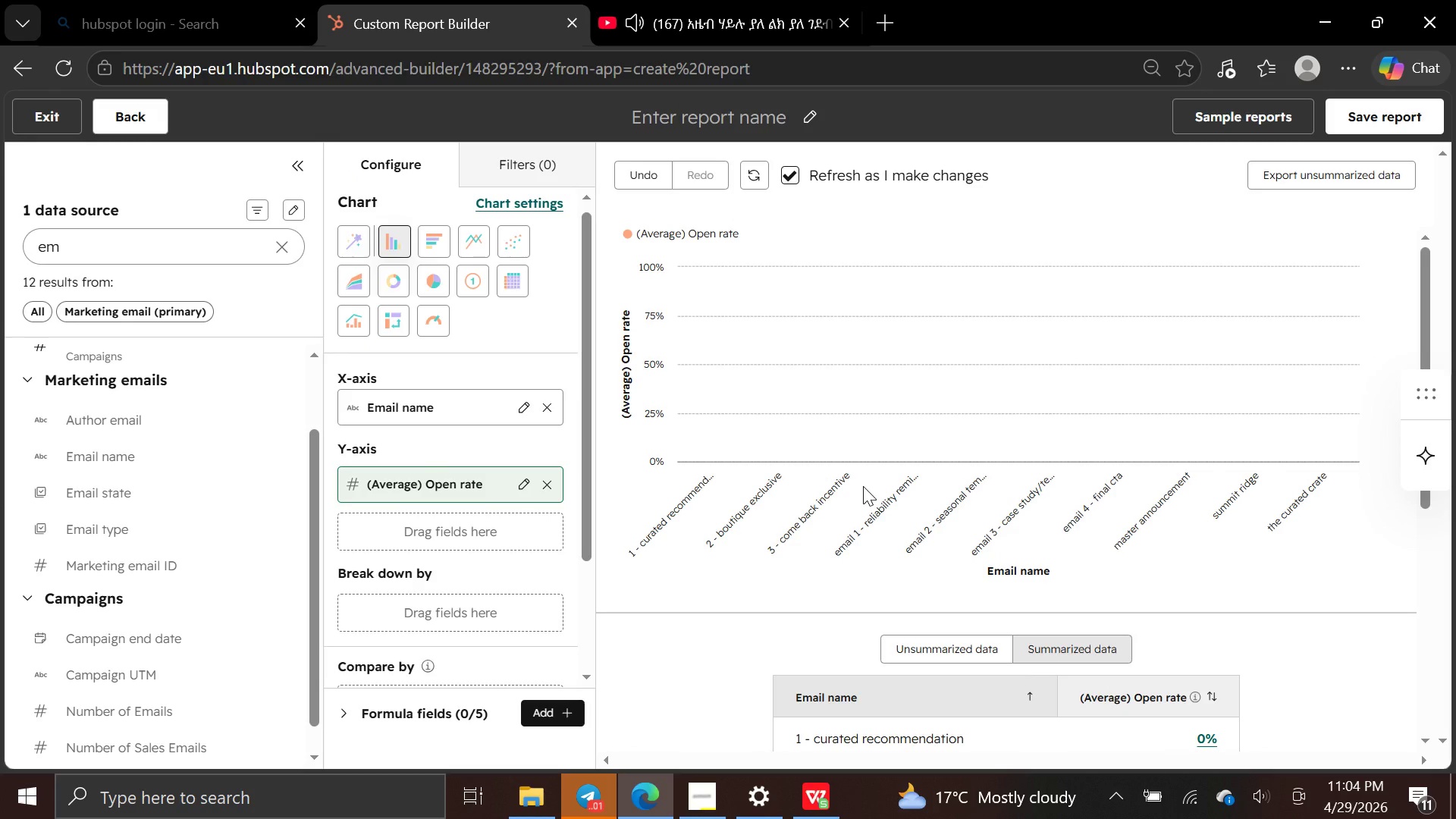 
left_click([528, 406])
 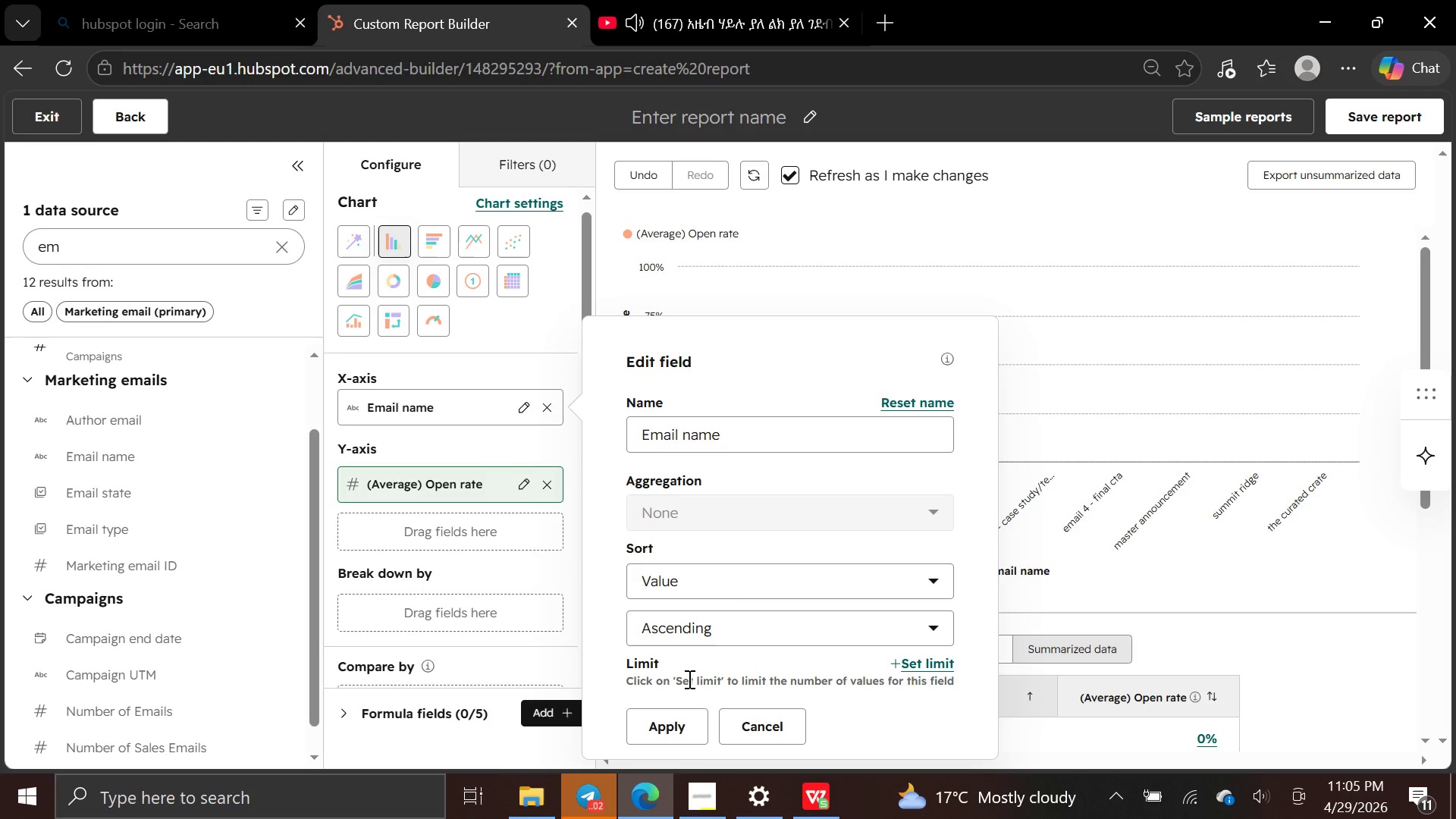 
wait(6.55)
 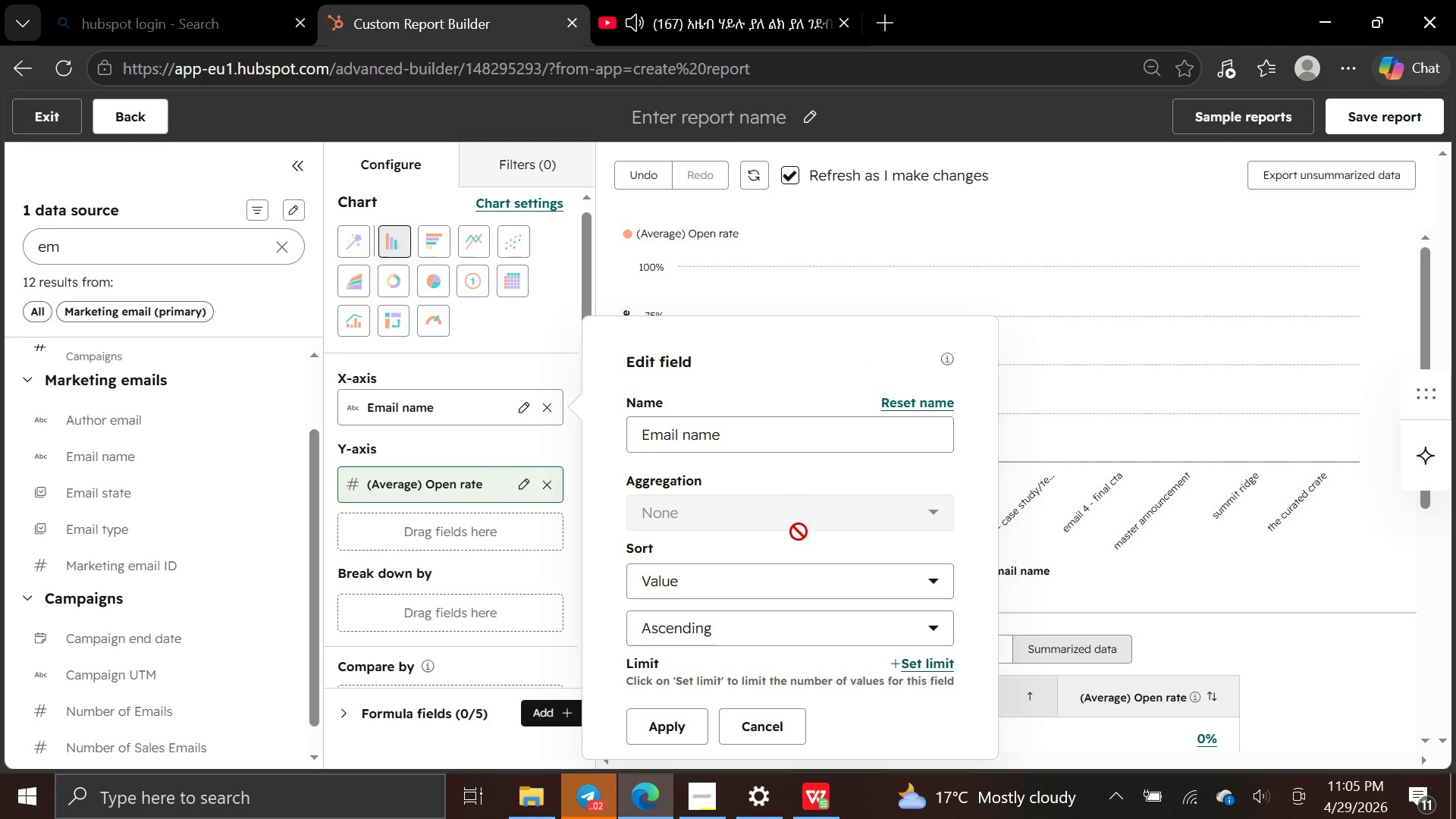 
left_click([916, 660])
 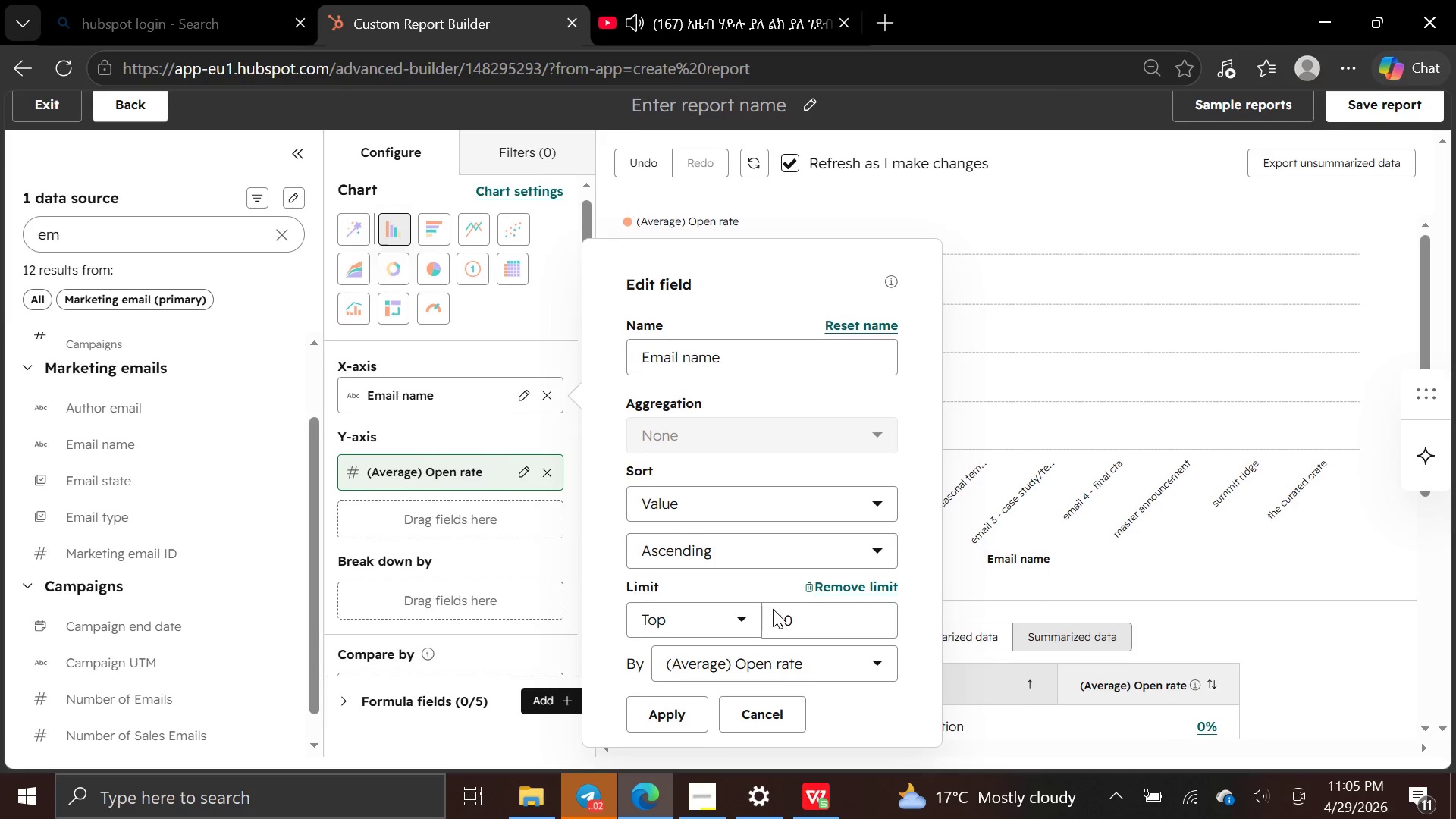 
mouse_move([756, 631])
 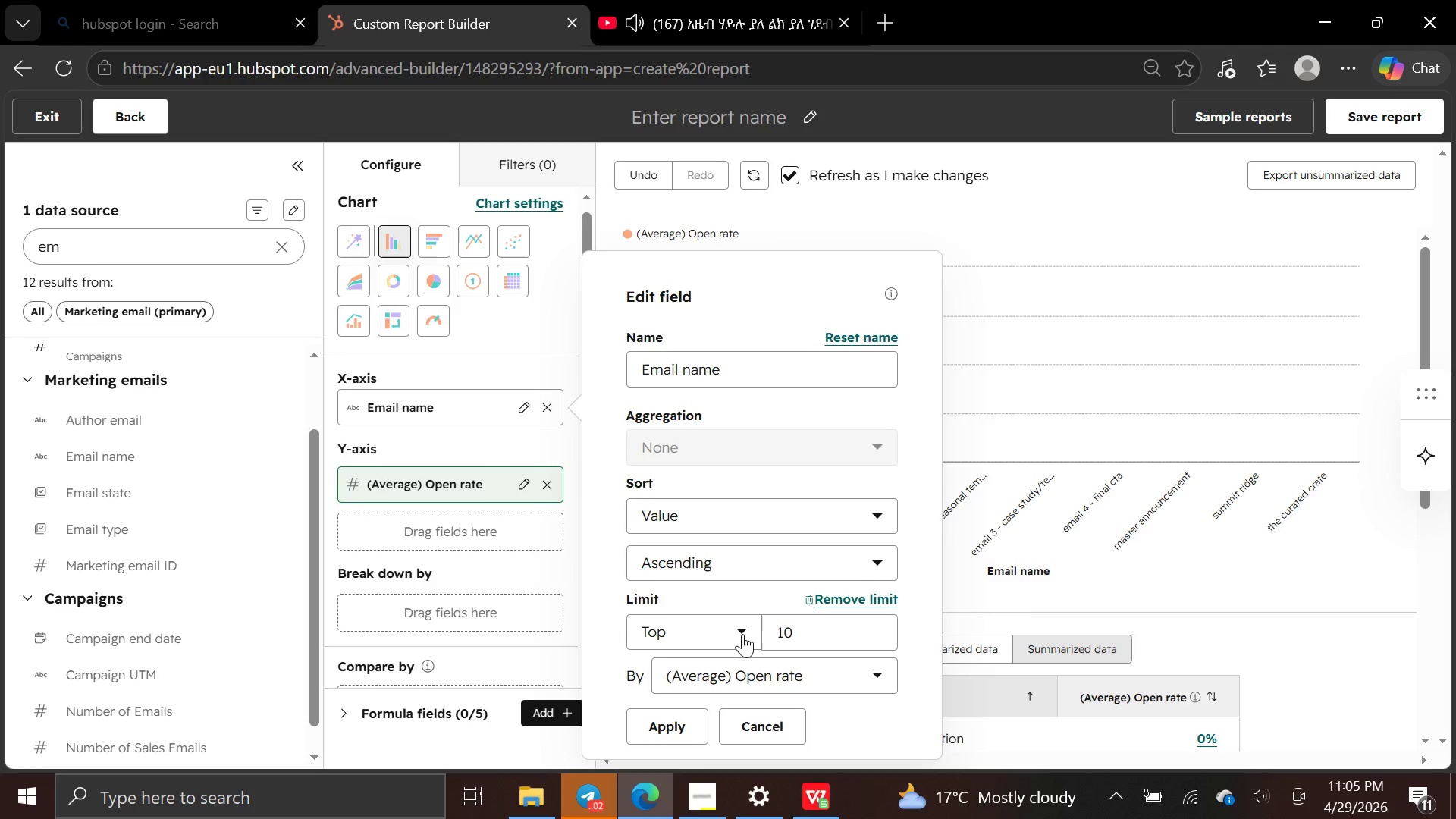 
left_click([742, 634])
 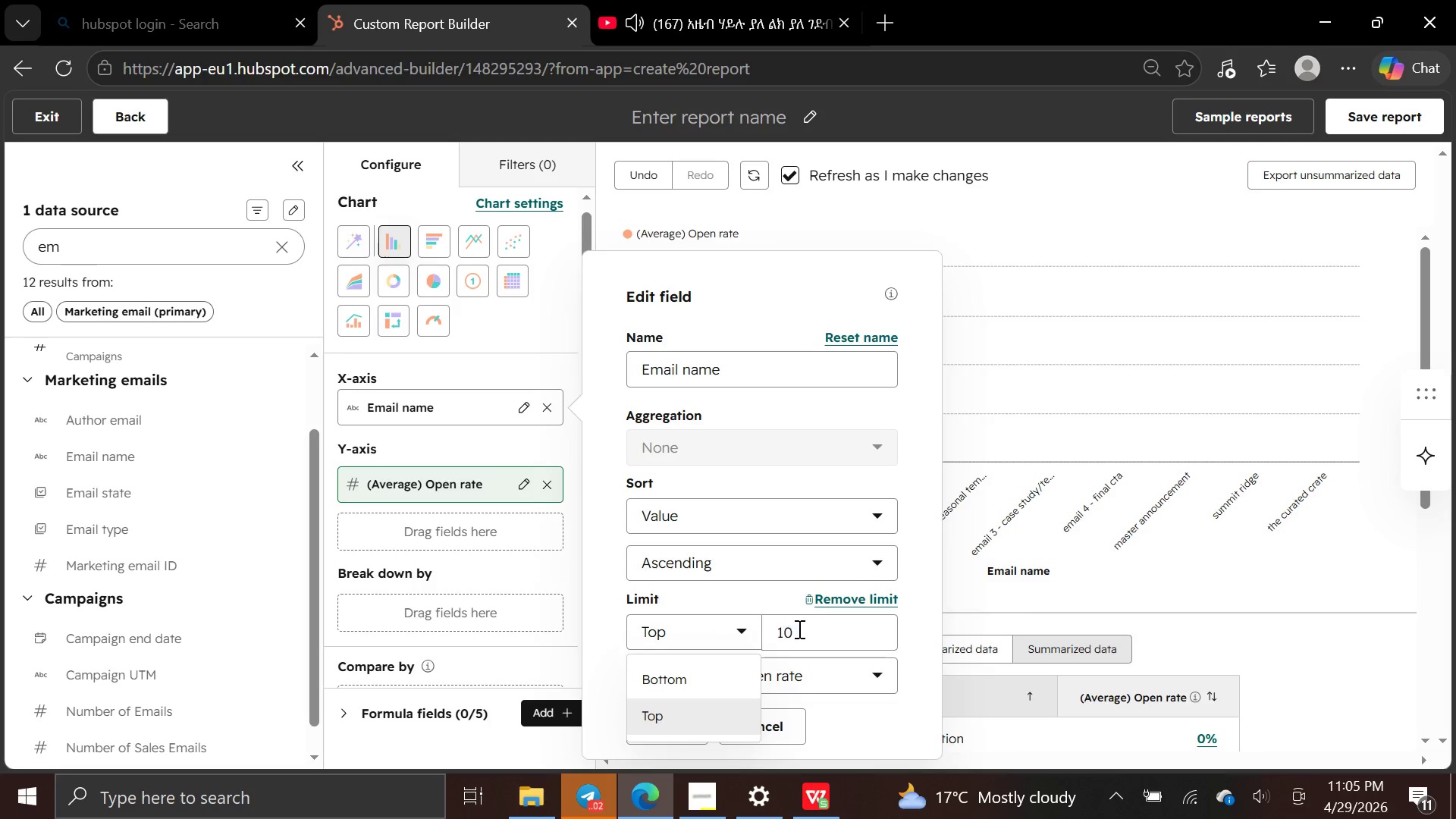 
left_click([807, 629])
 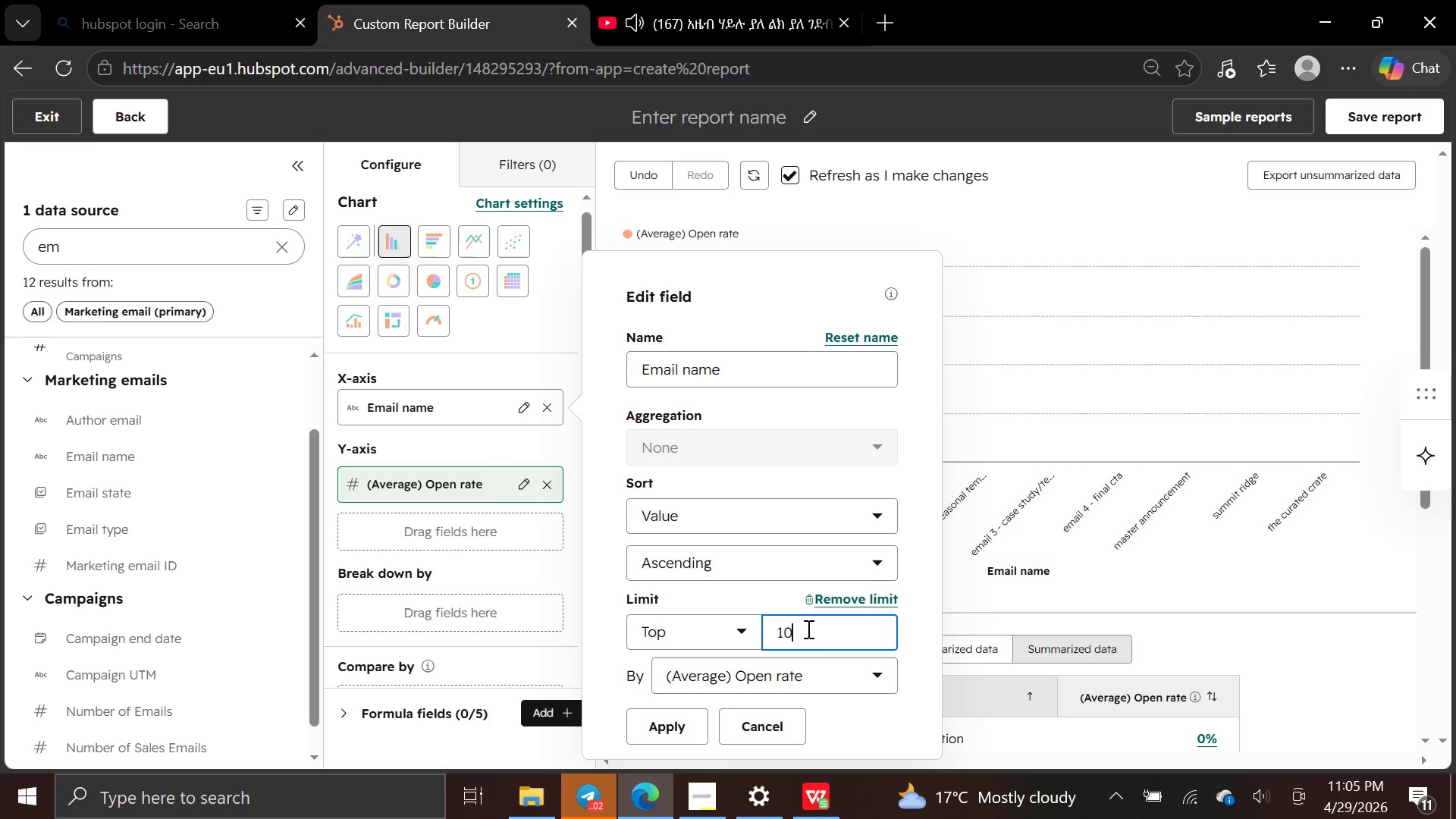 
key(Backspace)
 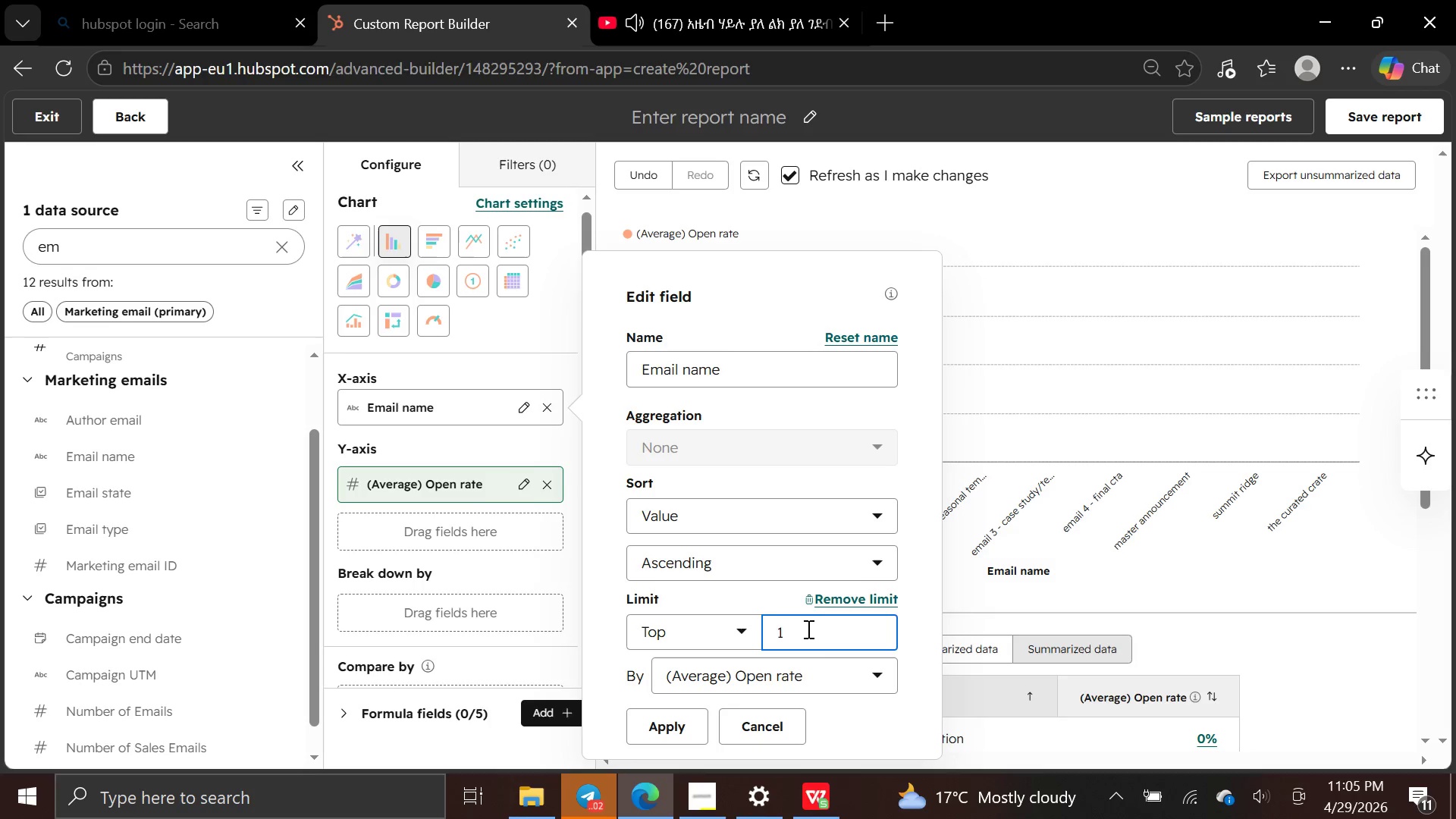 
key(Backspace)
 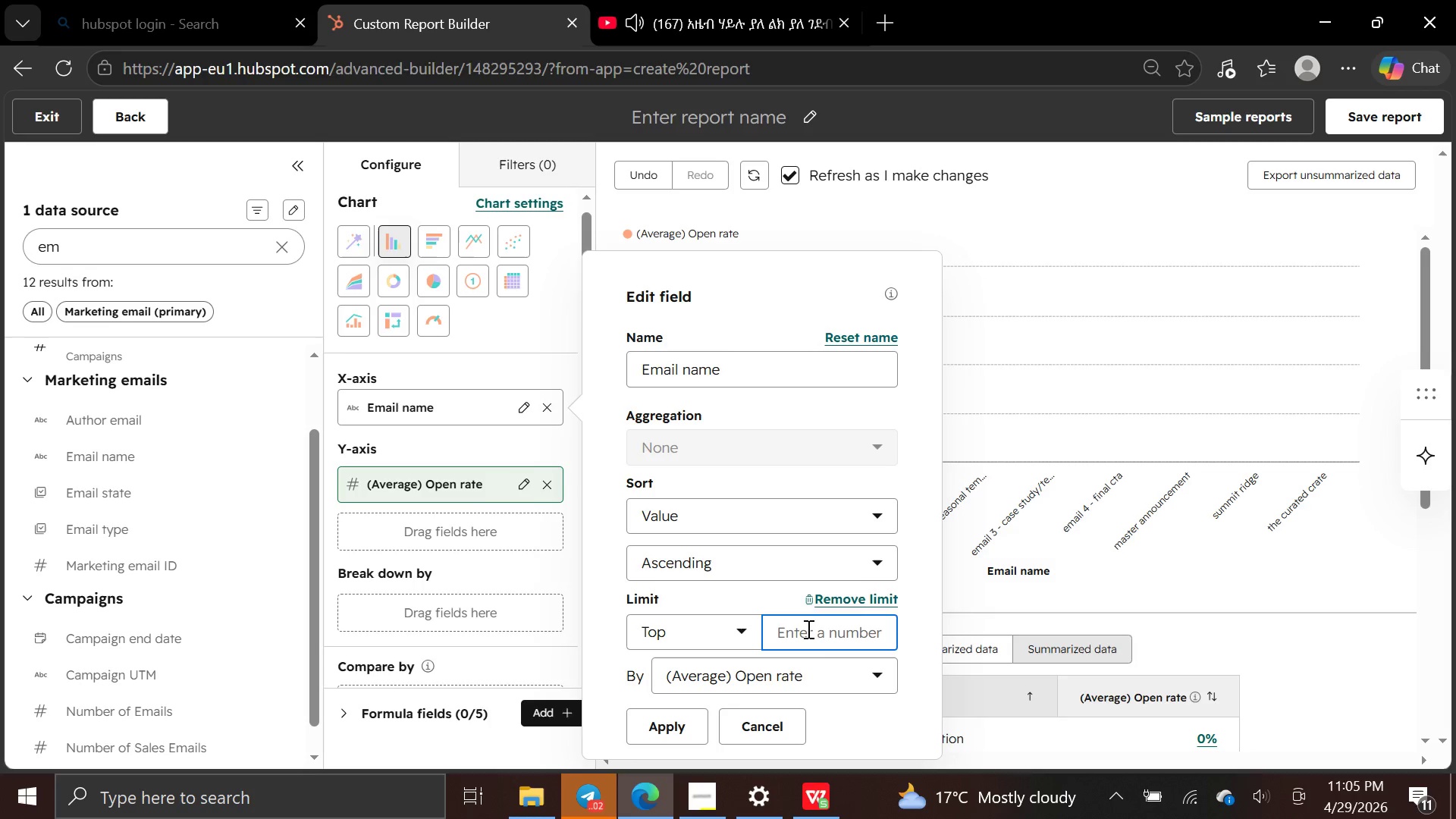 
key(3)
 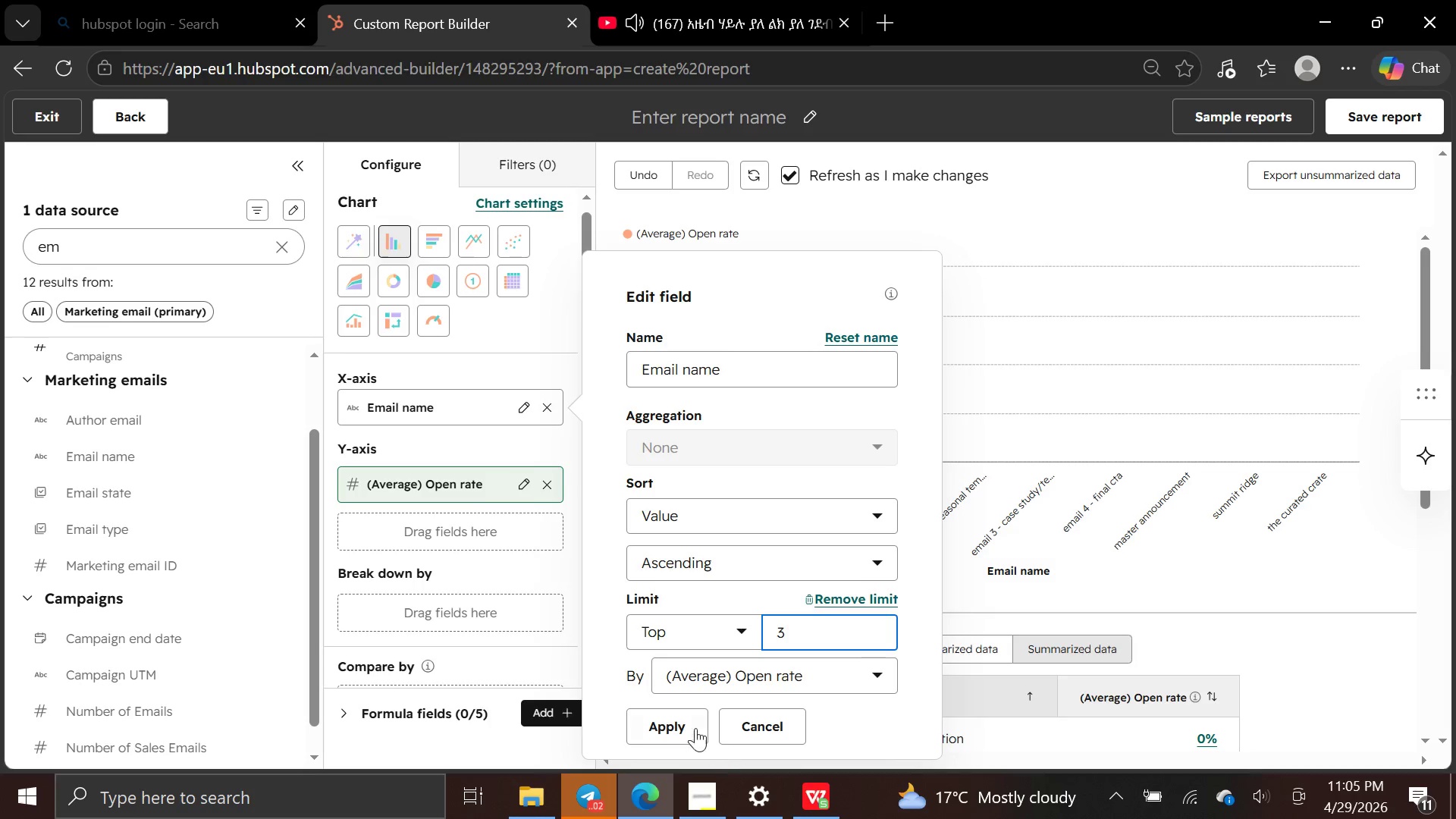 
left_click([686, 717])
 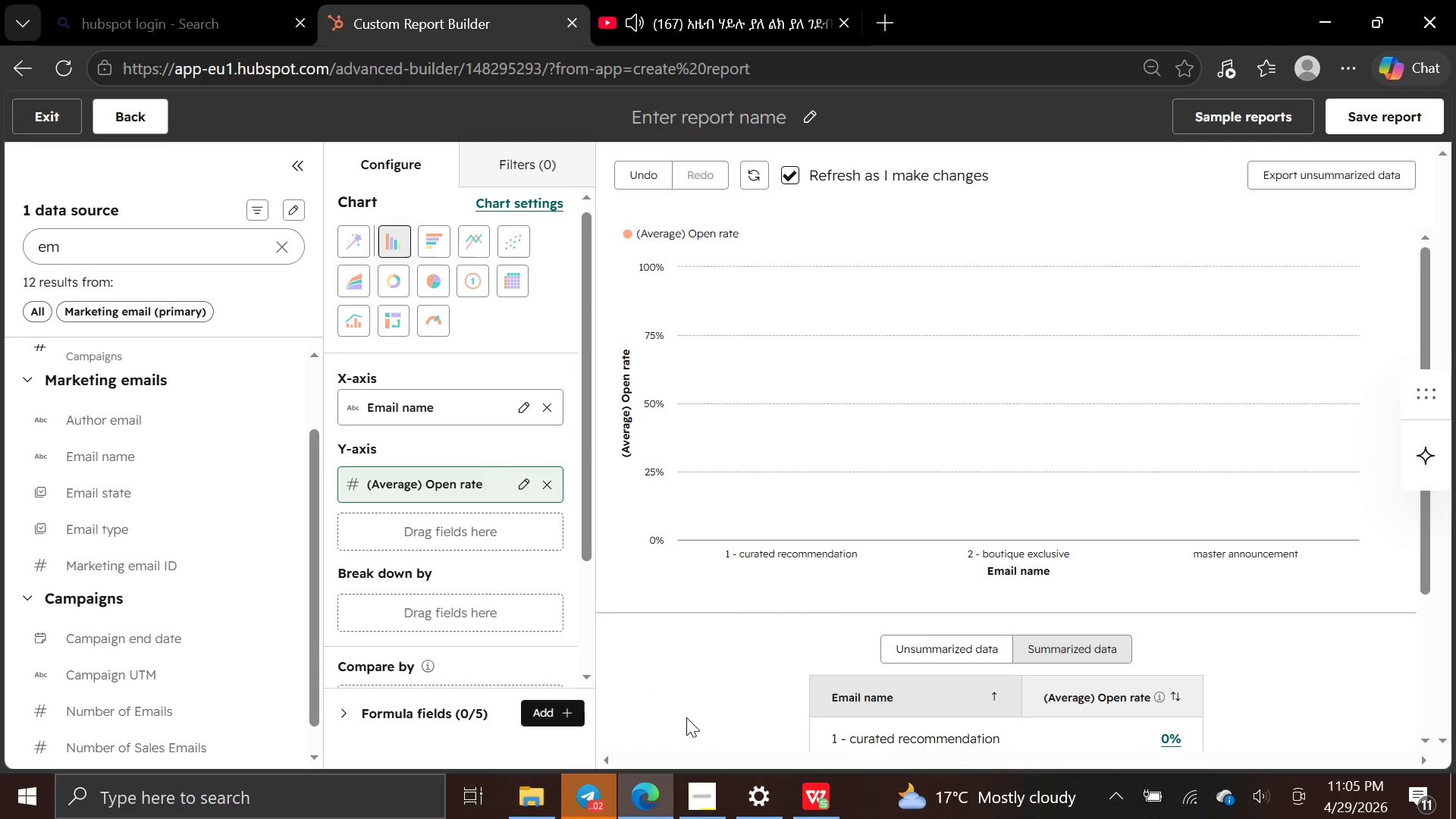 
wait(18.89)
 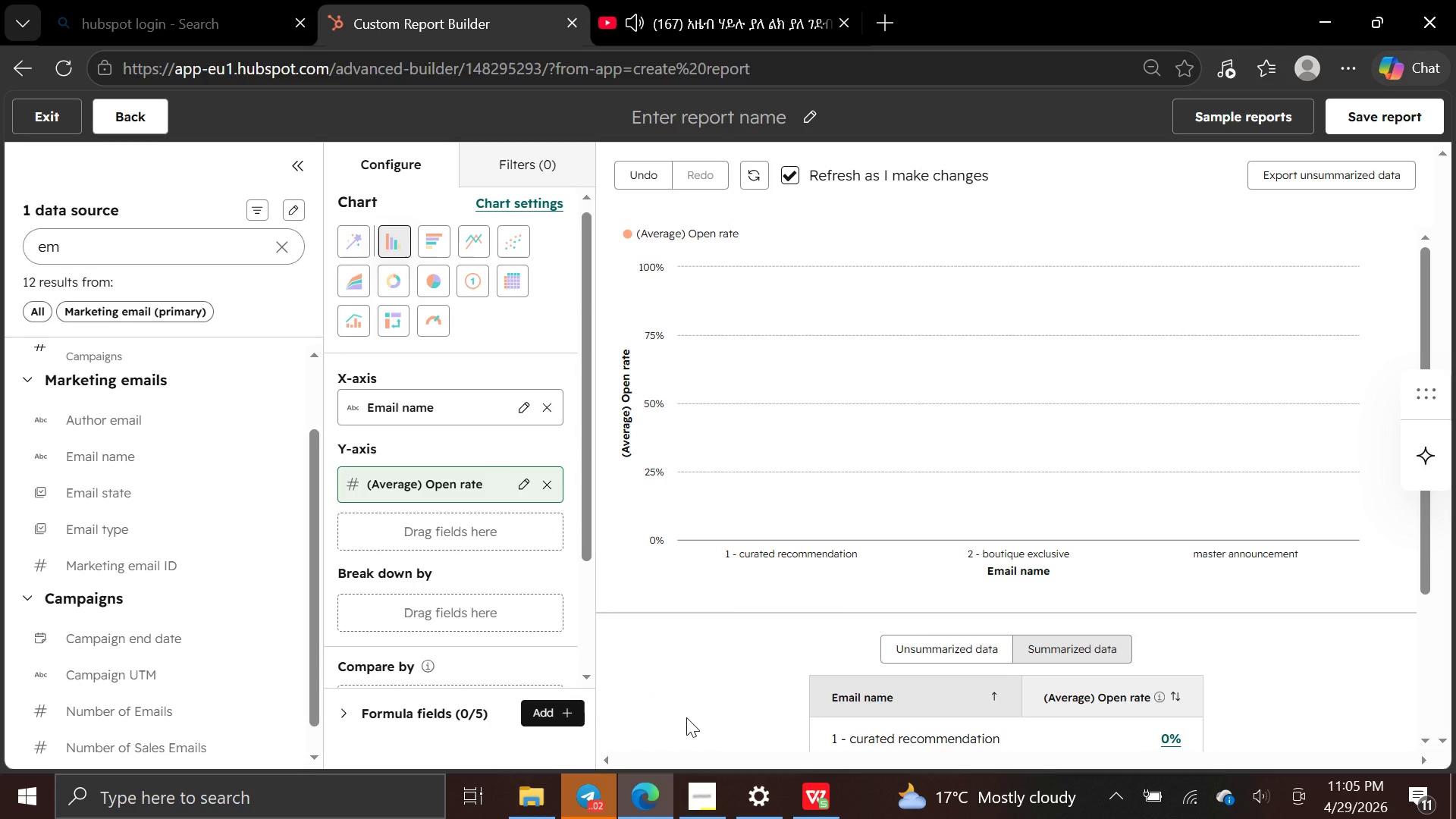 
left_click([516, 410])
 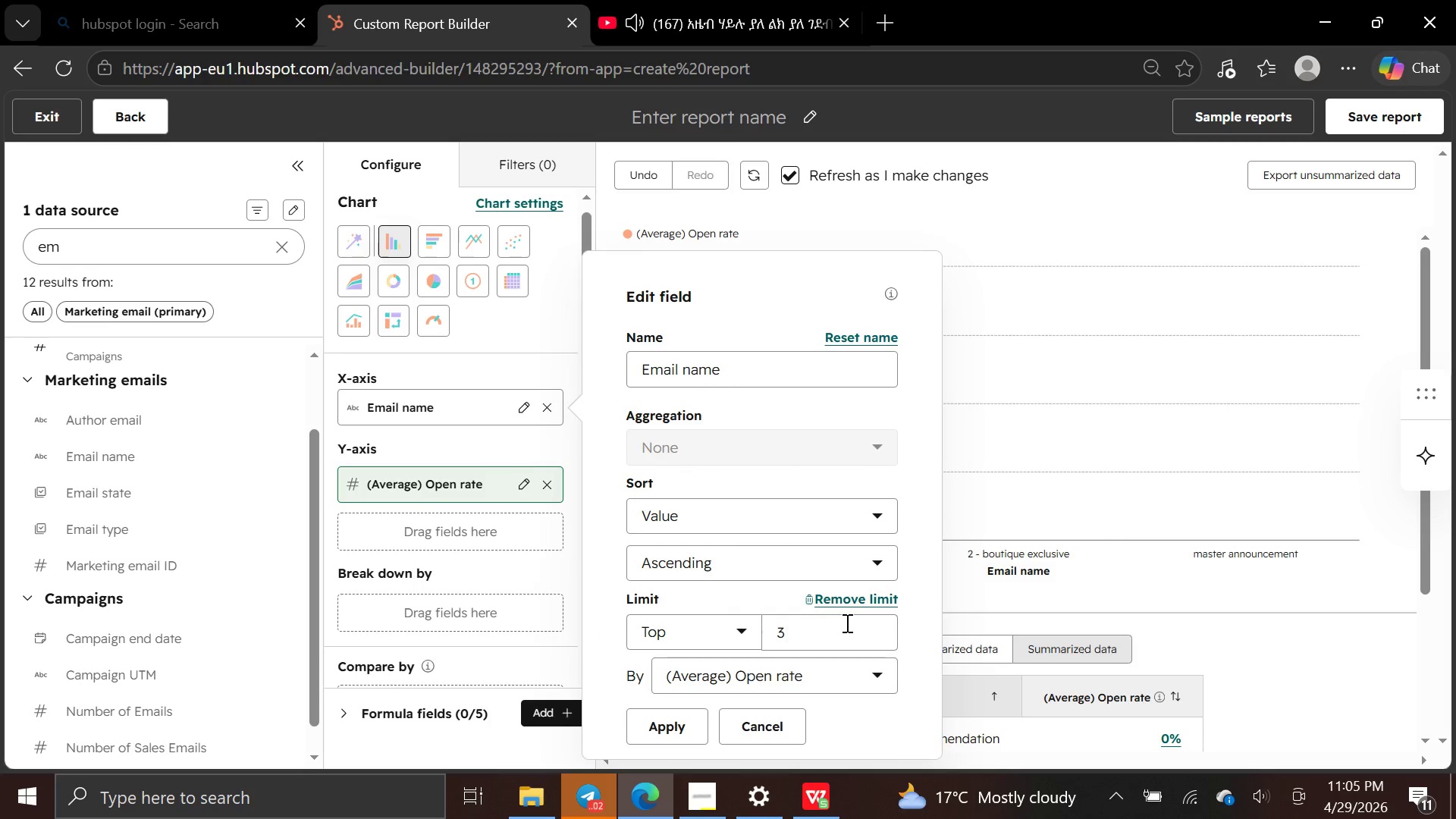 
wait(8.28)
 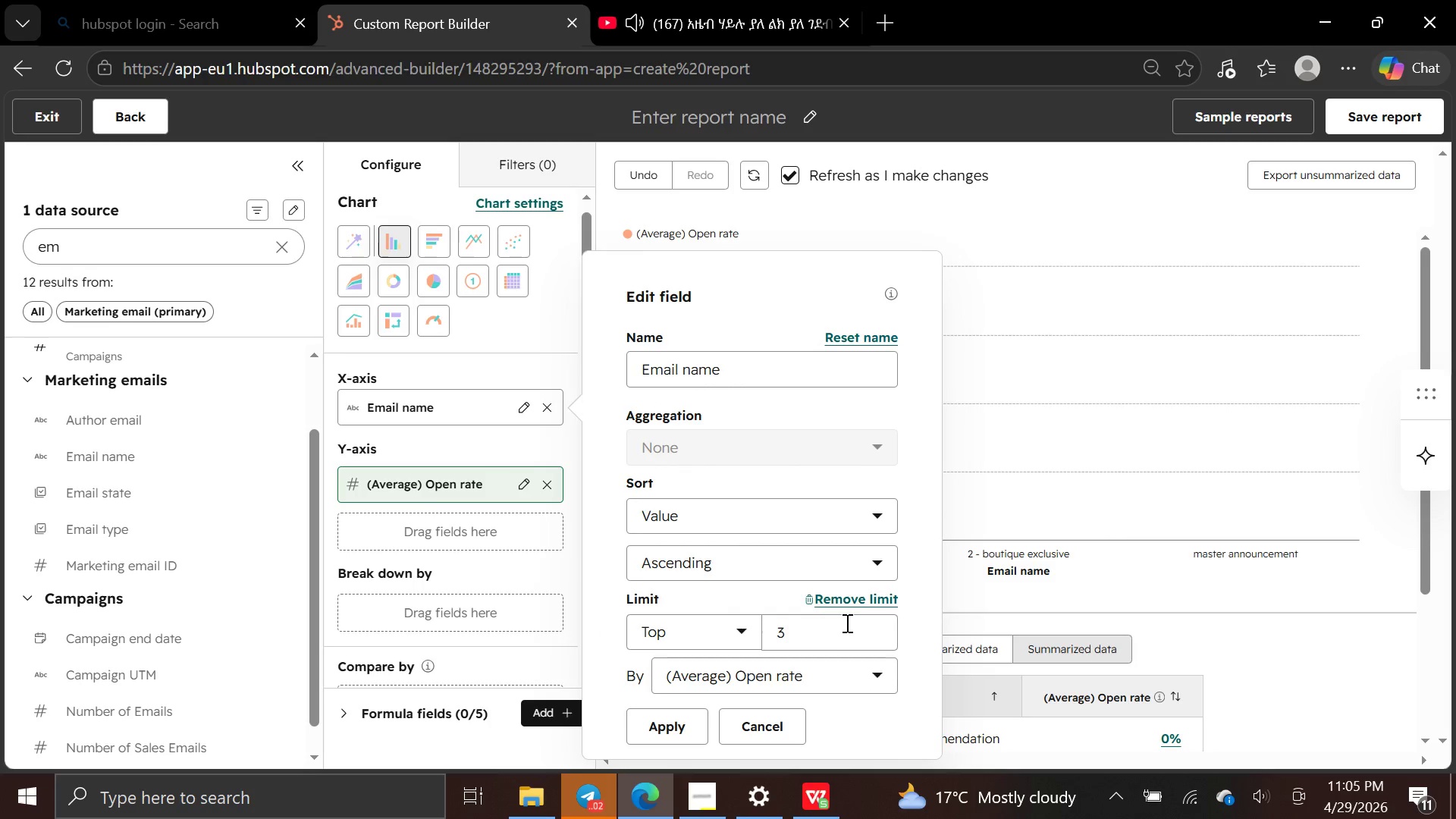 
left_click([878, 525])
 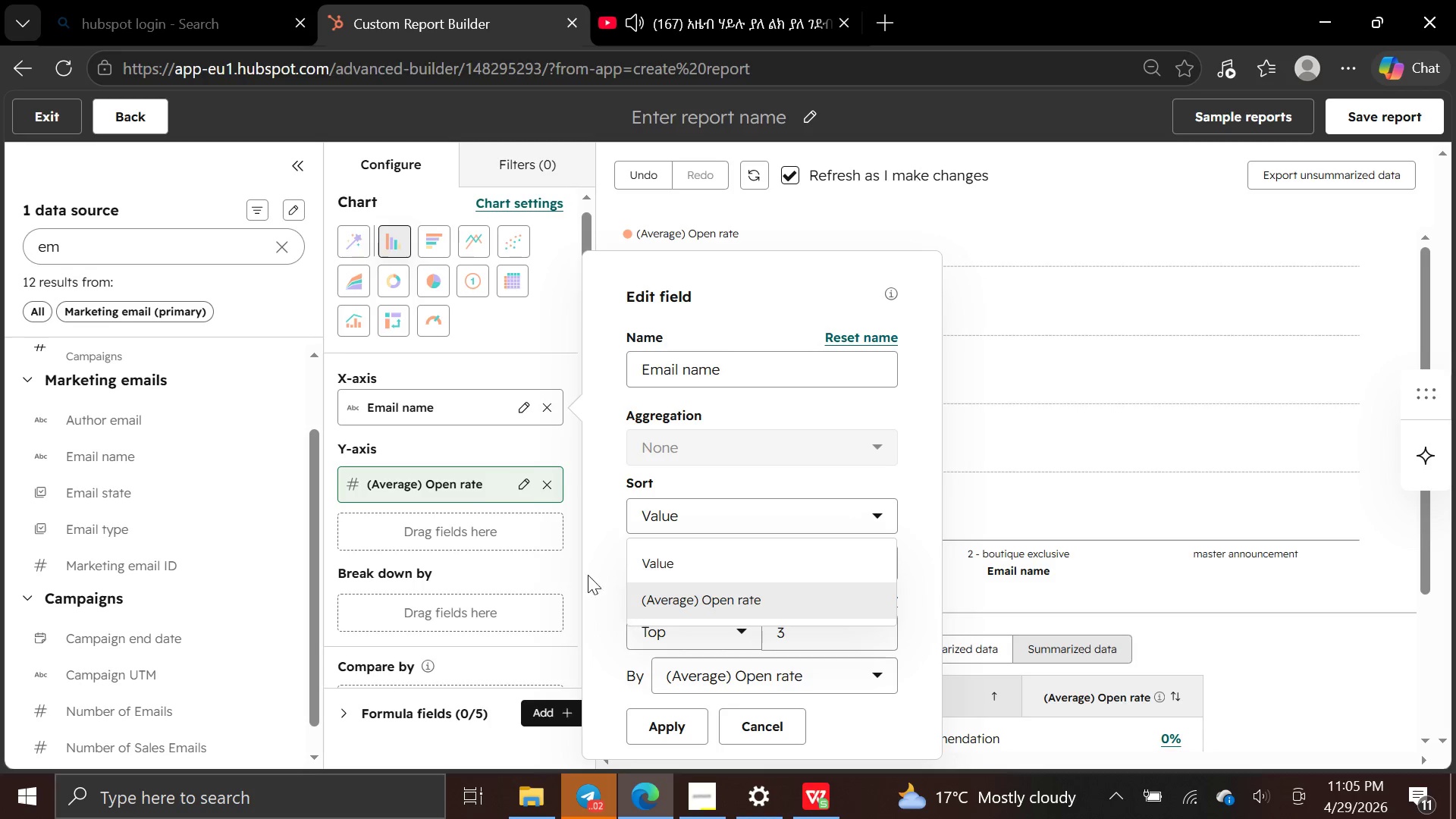 
left_click([591, 559])
 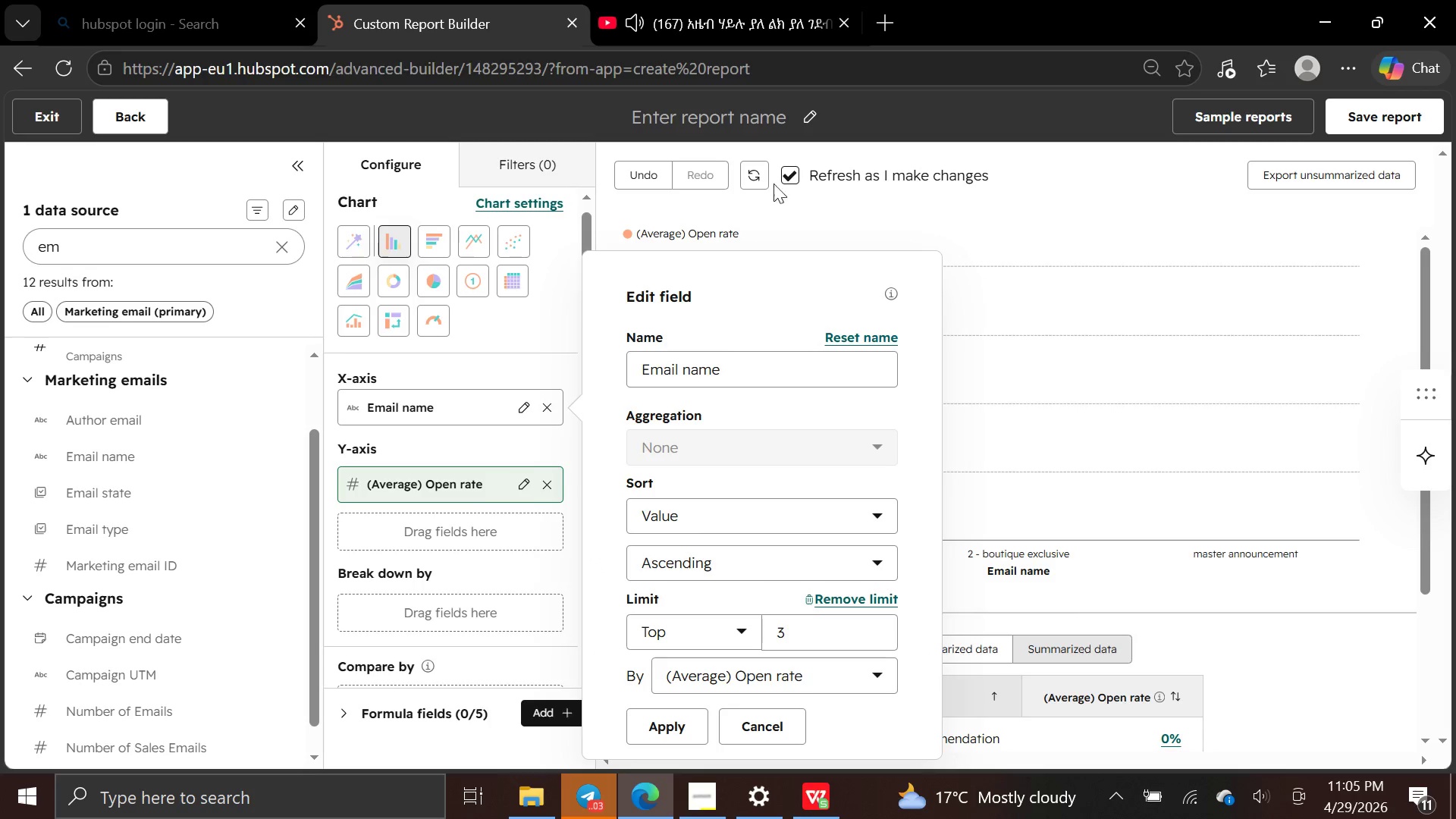 
left_click([809, 204])
 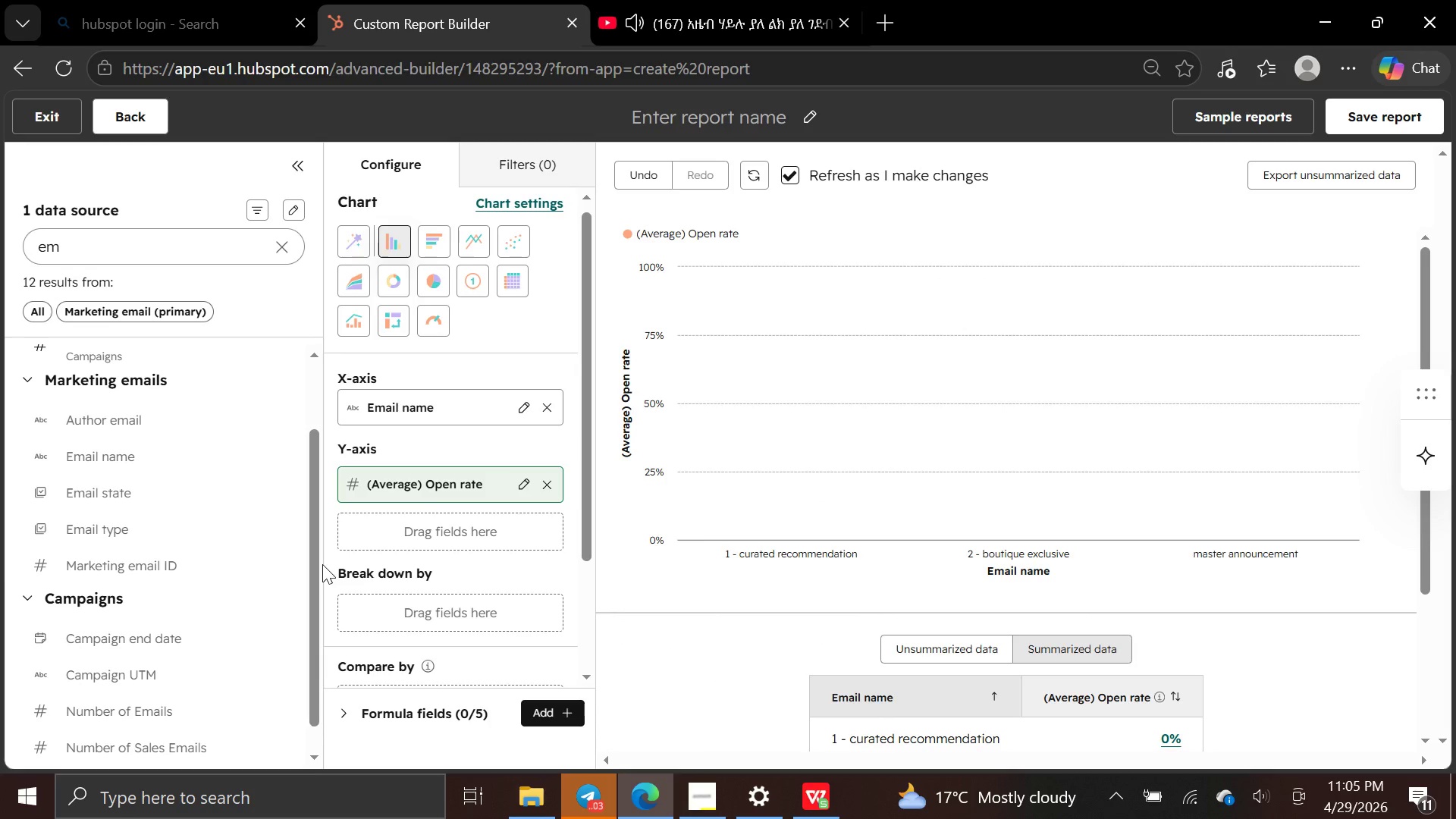 
wait(8.39)
 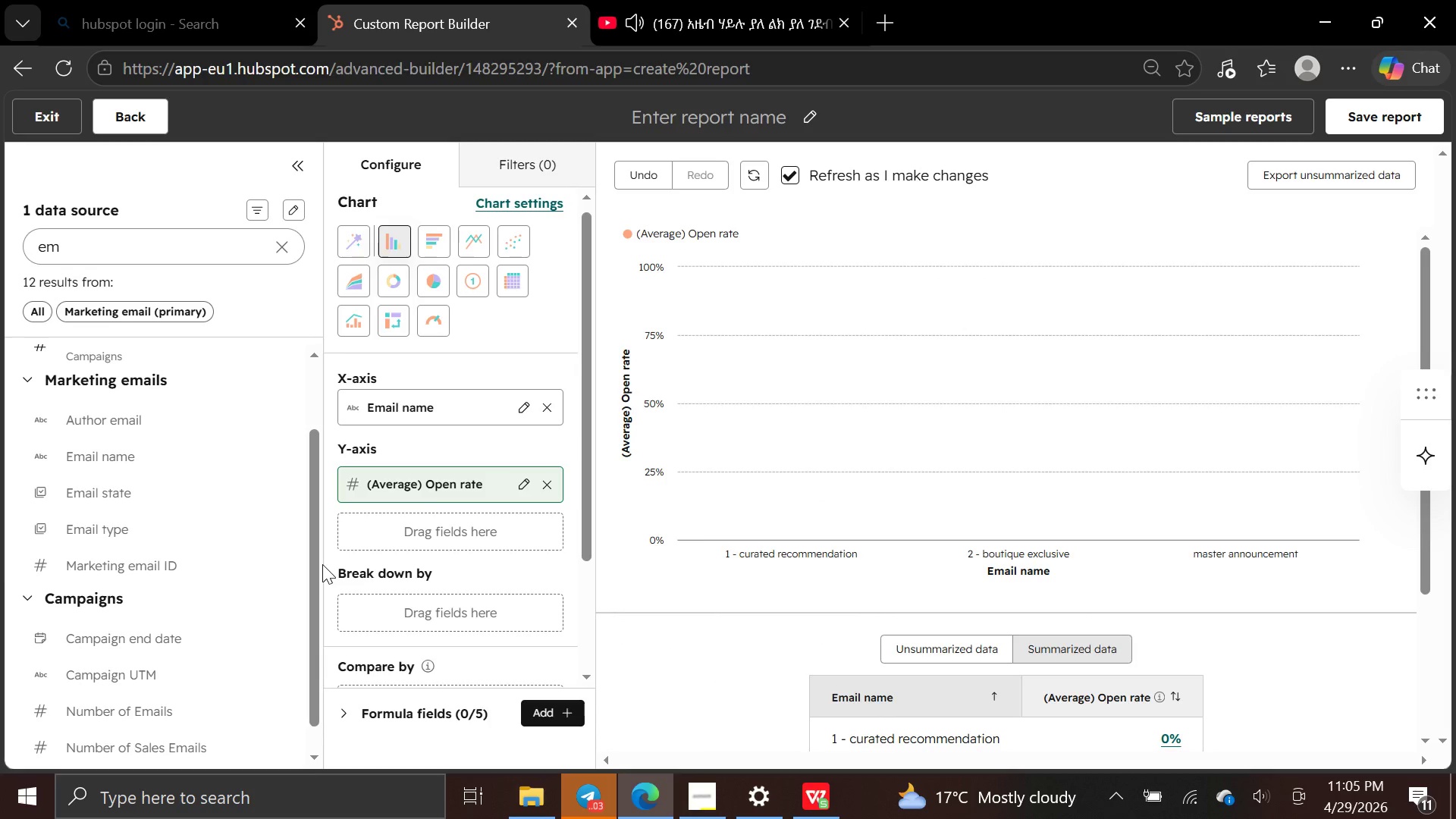 
left_click([802, 111])
 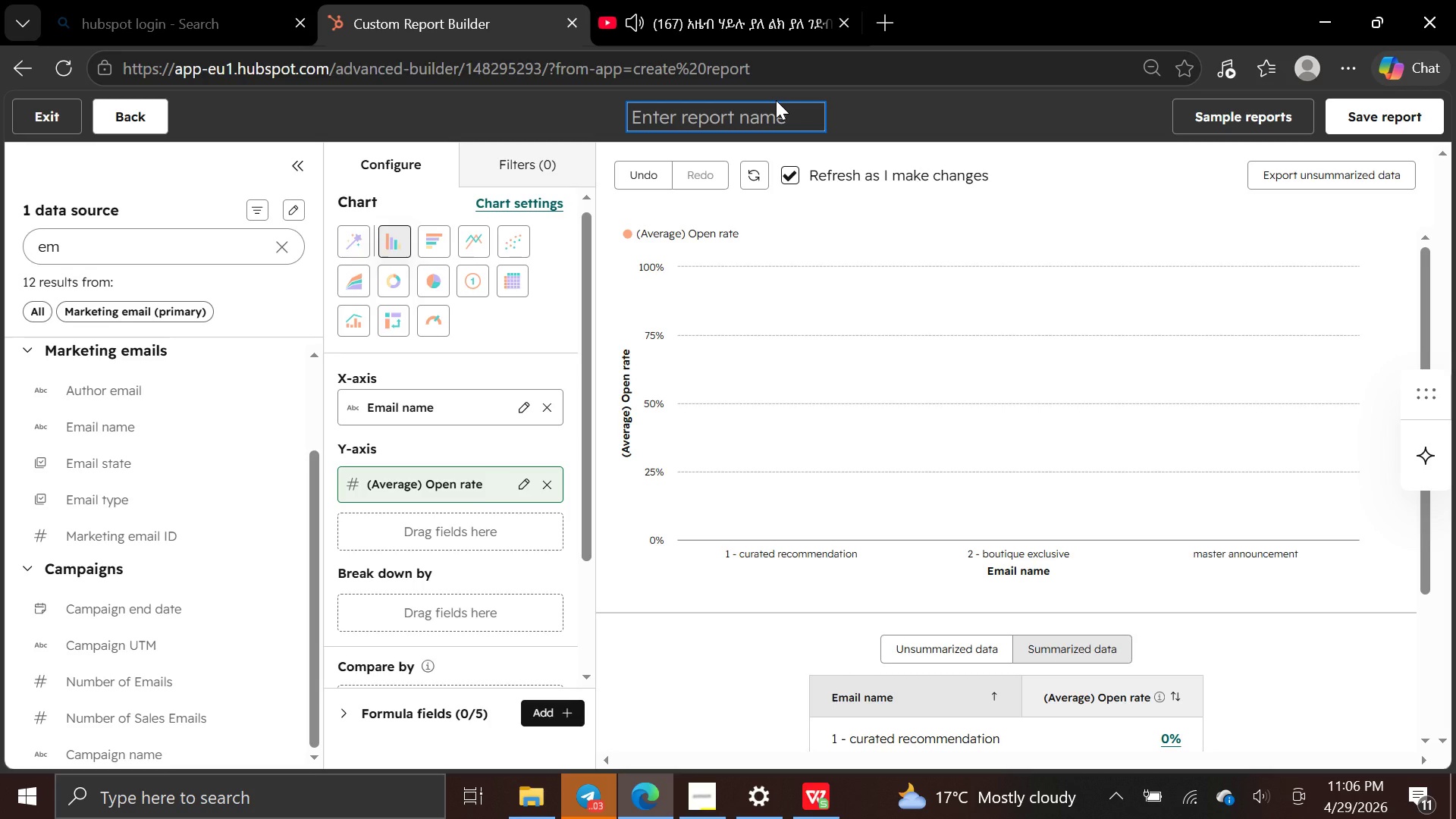 
type(open rate)
 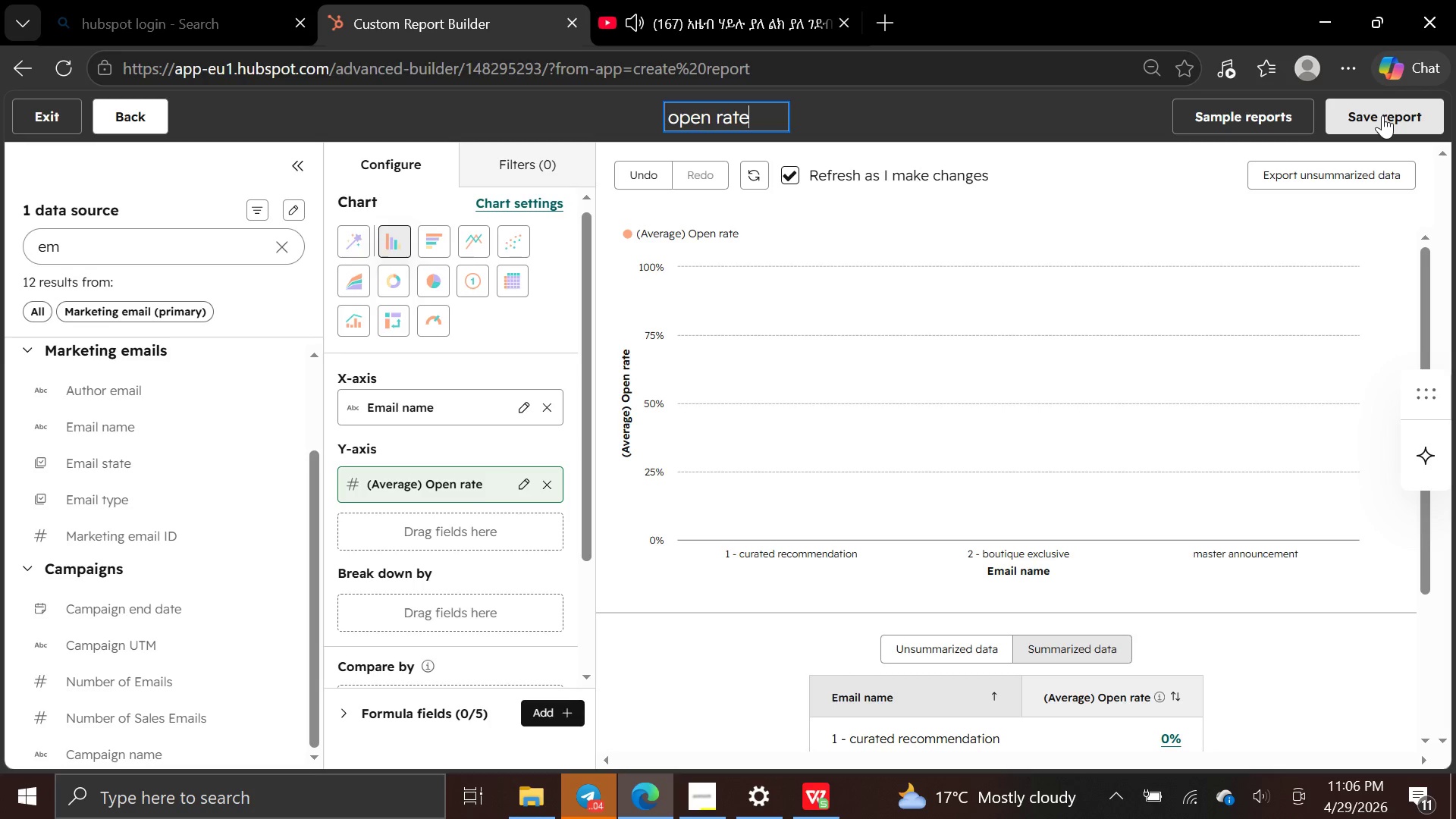 
wait(5.81)
 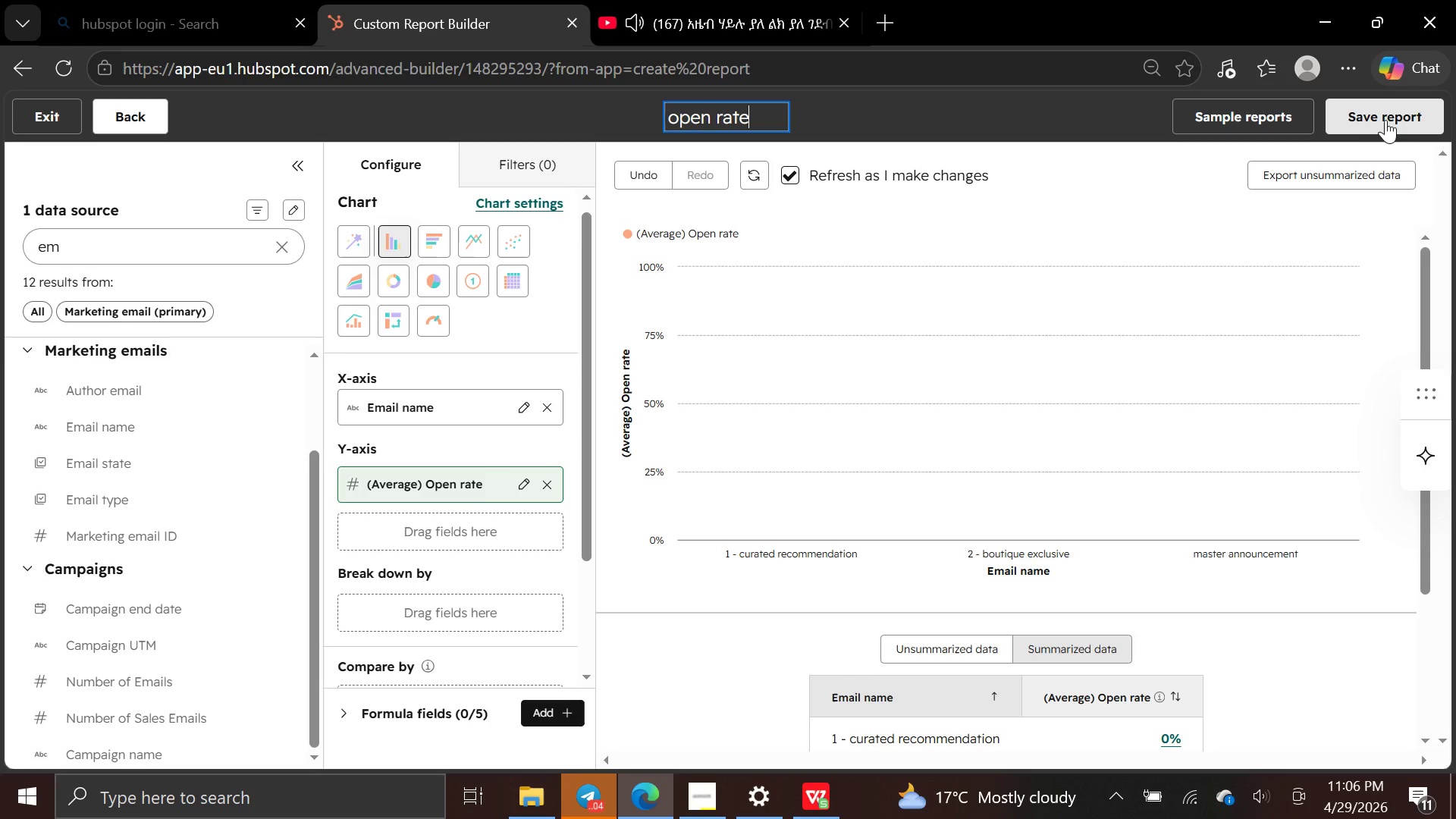 
left_click([1004, 105])
 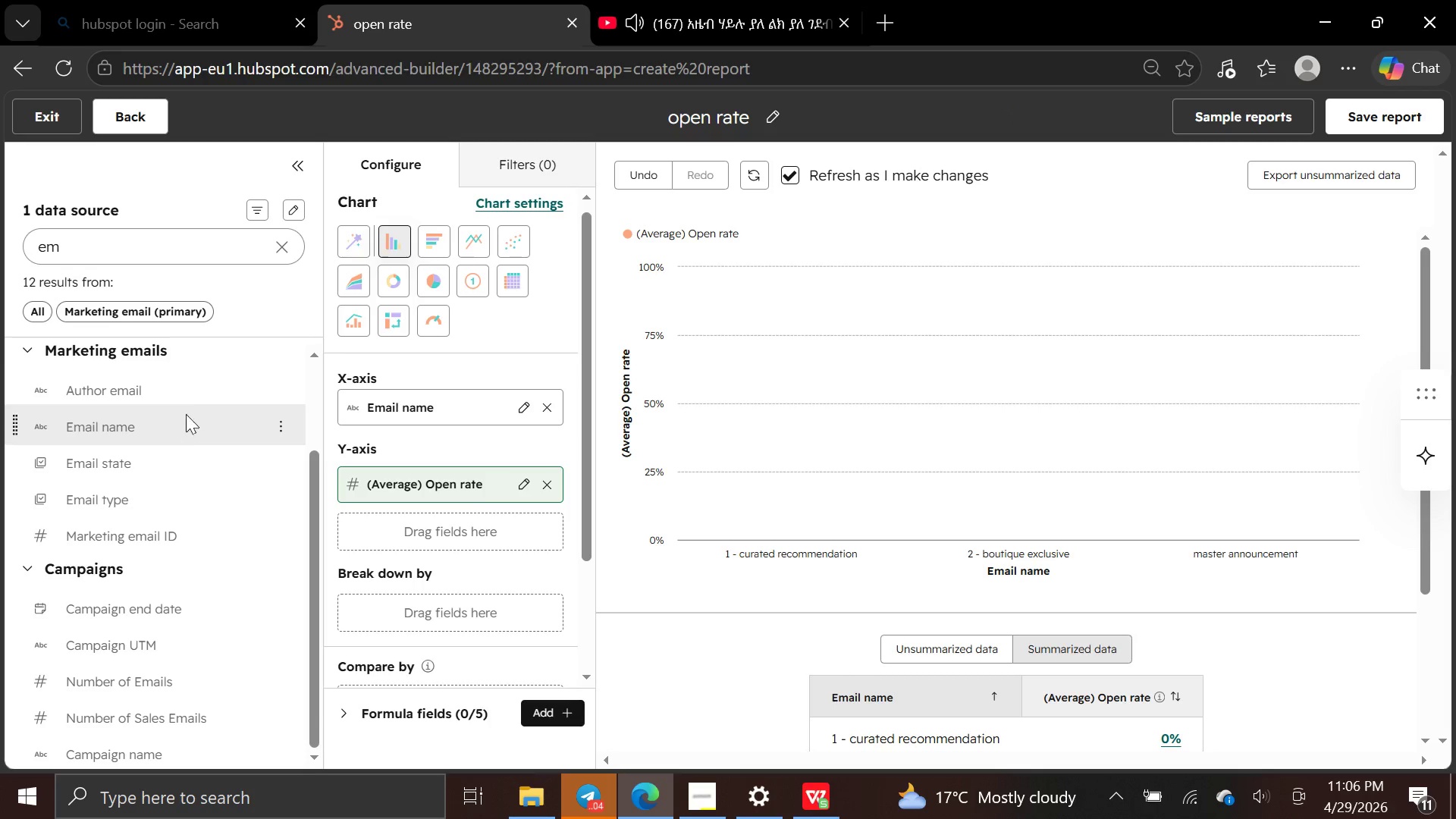 
wait(8.52)
 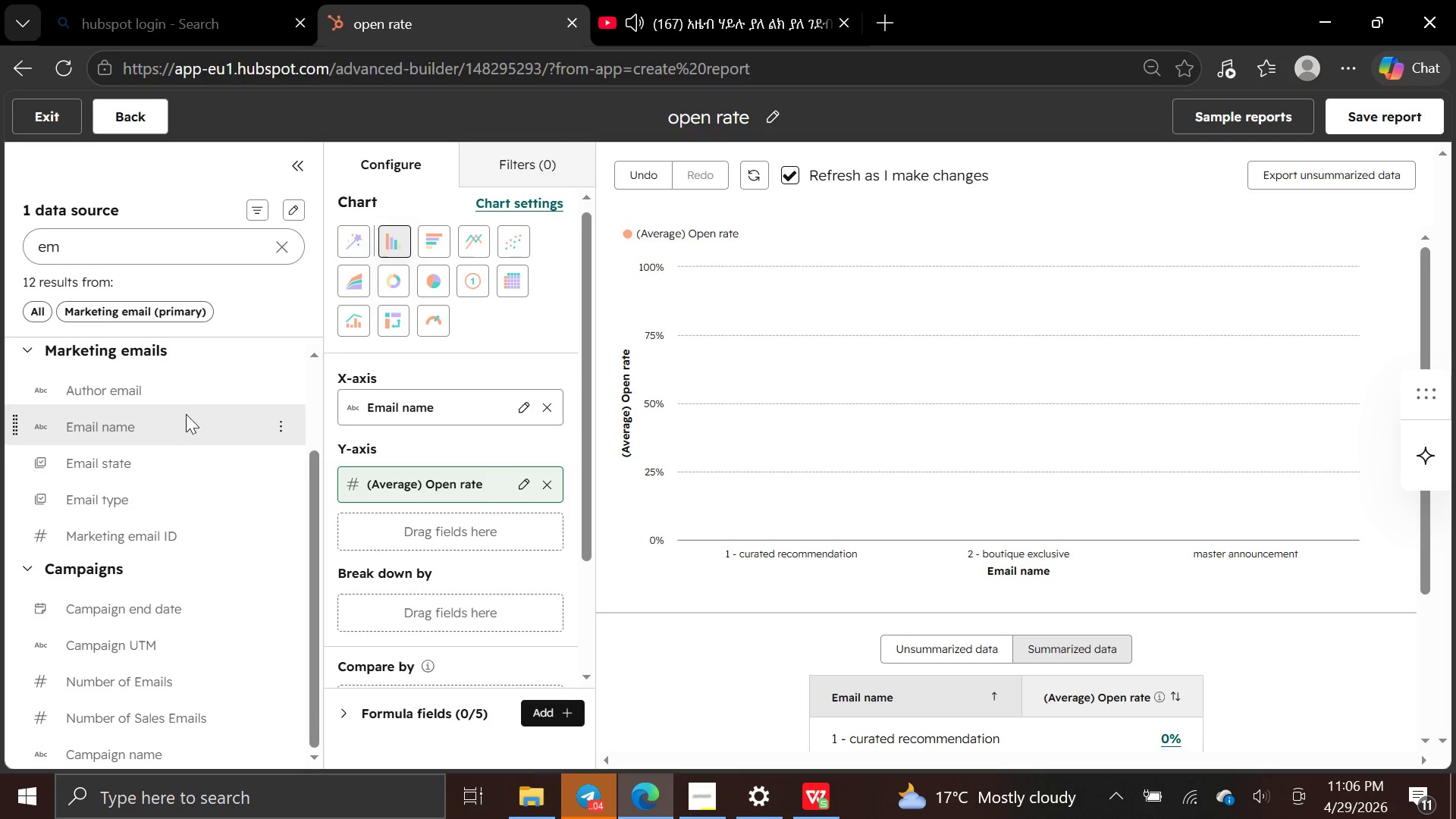 
left_click_drag(start_coordinate=[177, 681], to_coordinate=[352, 602])
 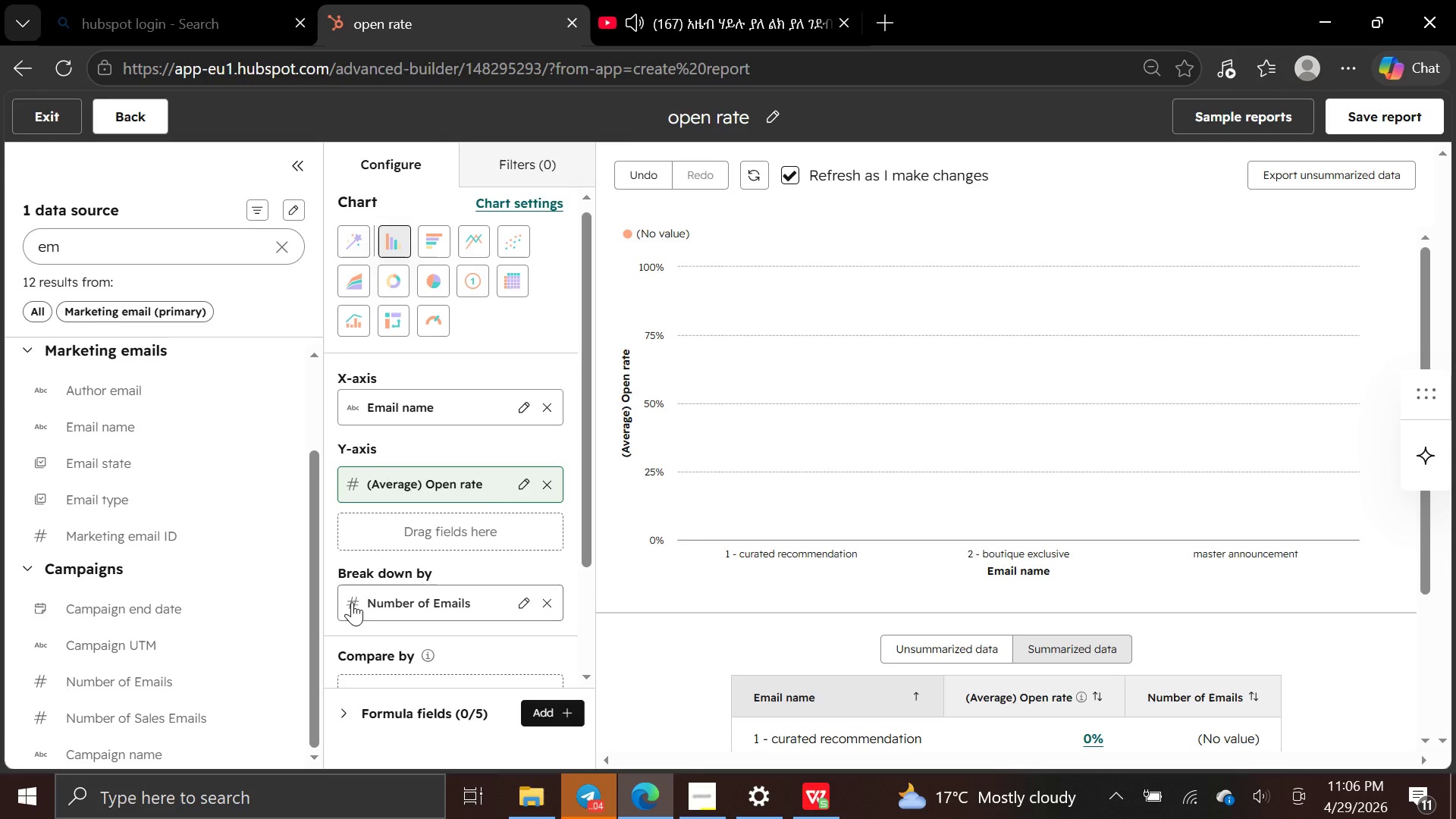 
wait(10.36)
 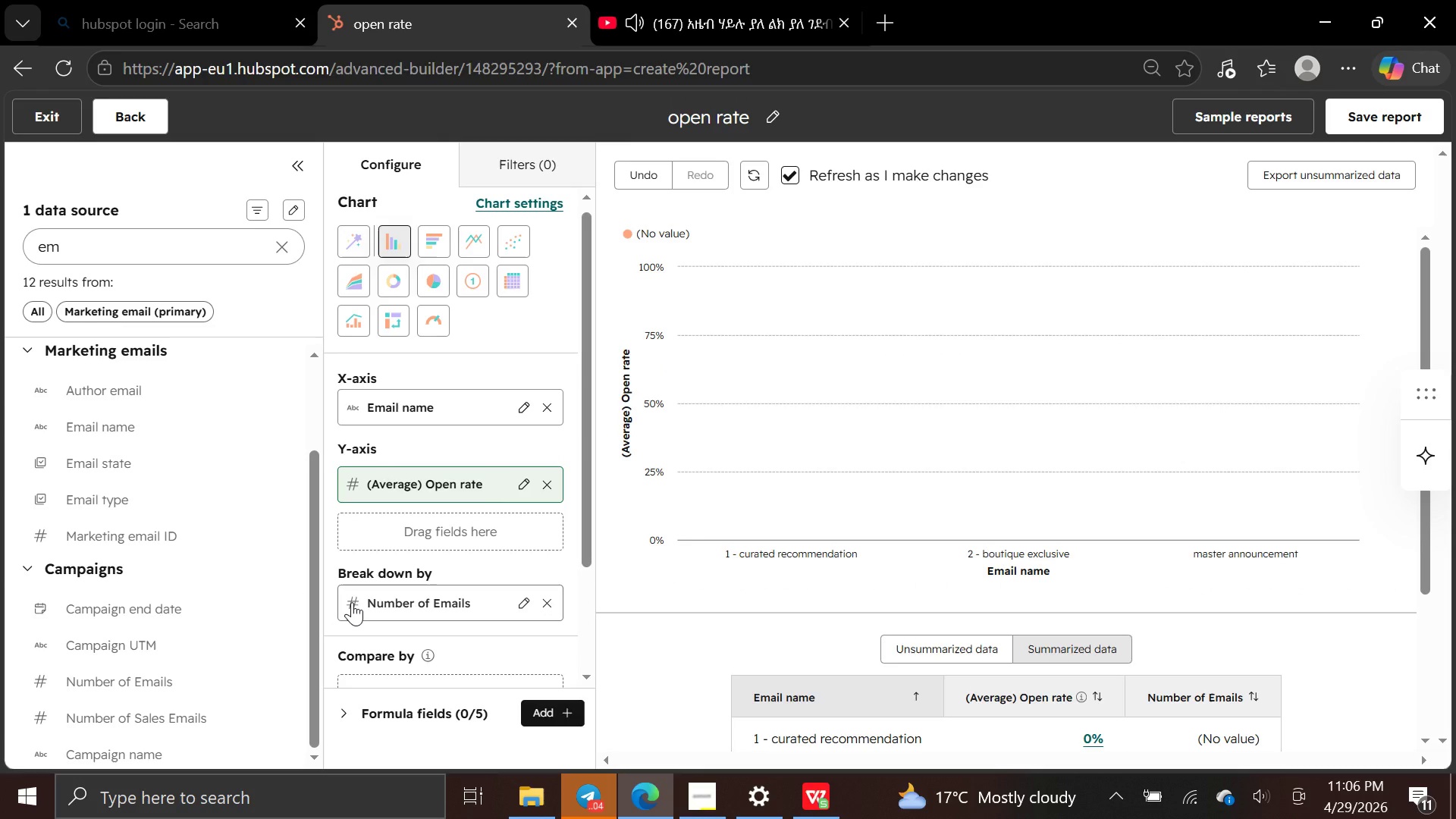 
left_click_drag(start_coordinate=[205, 762], to_coordinate=[326, 641])
 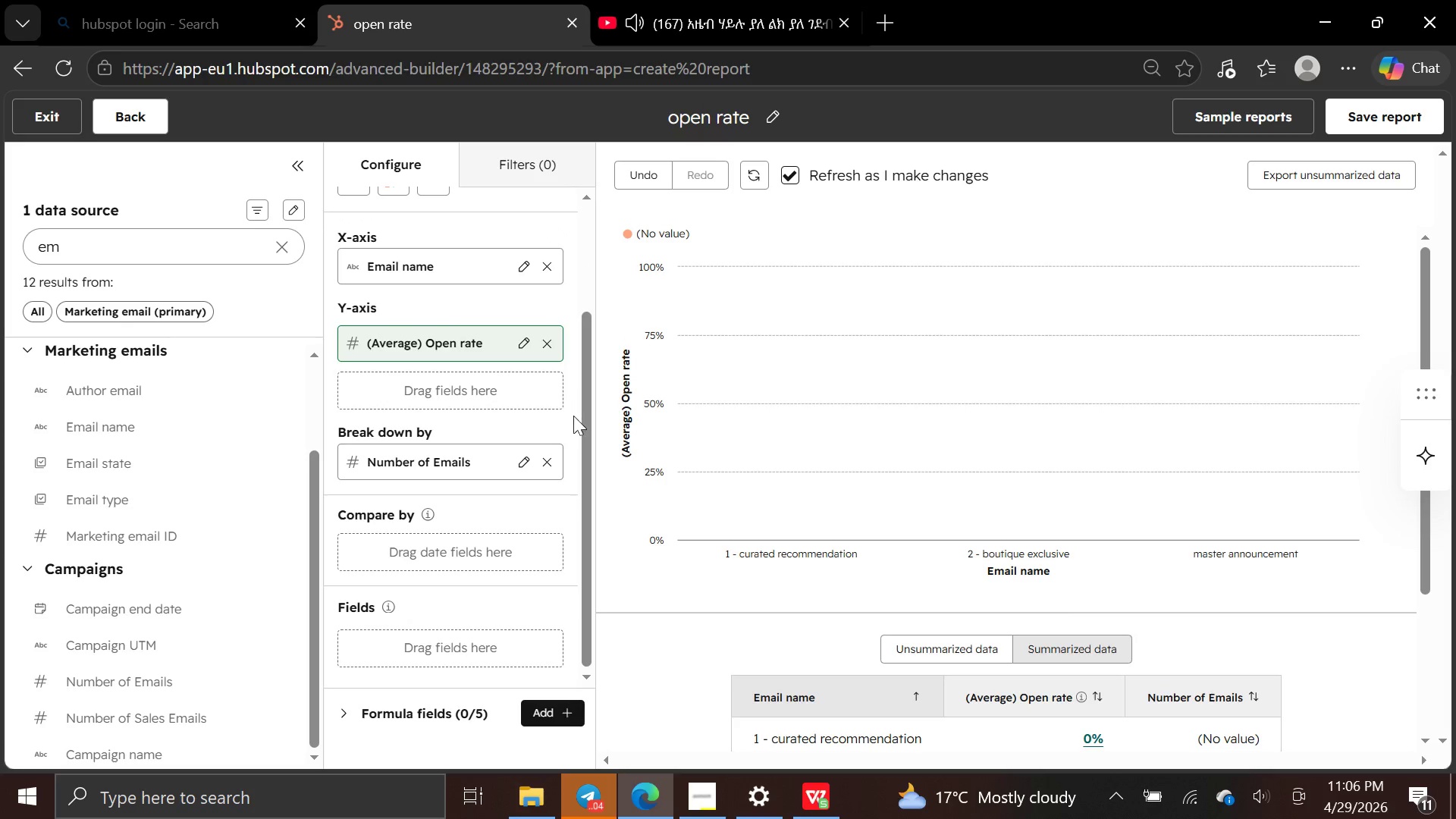 
left_click([538, 459])
 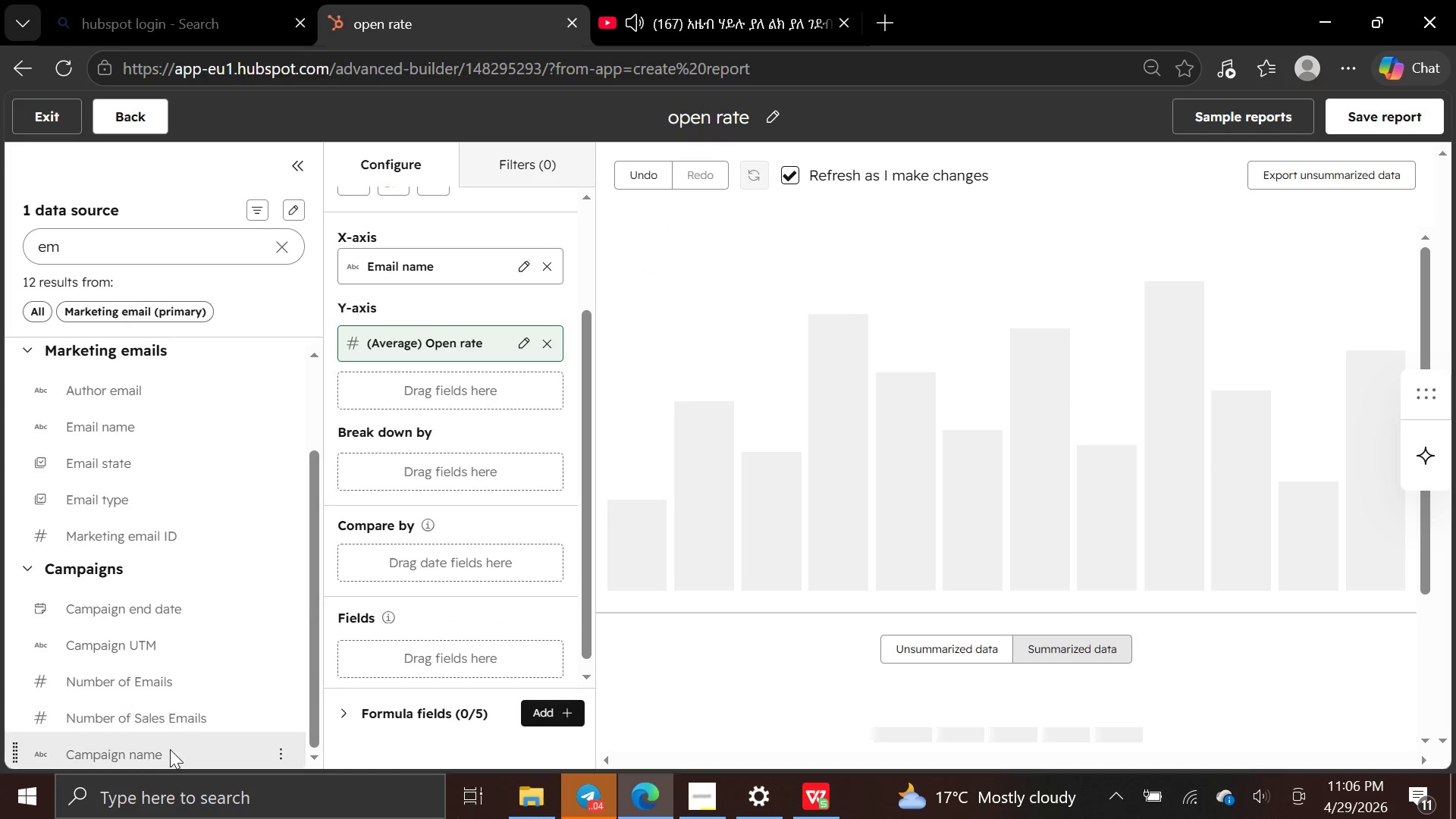 
left_click_drag(start_coordinate=[167, 759], to_coordinate=[333, 447])
 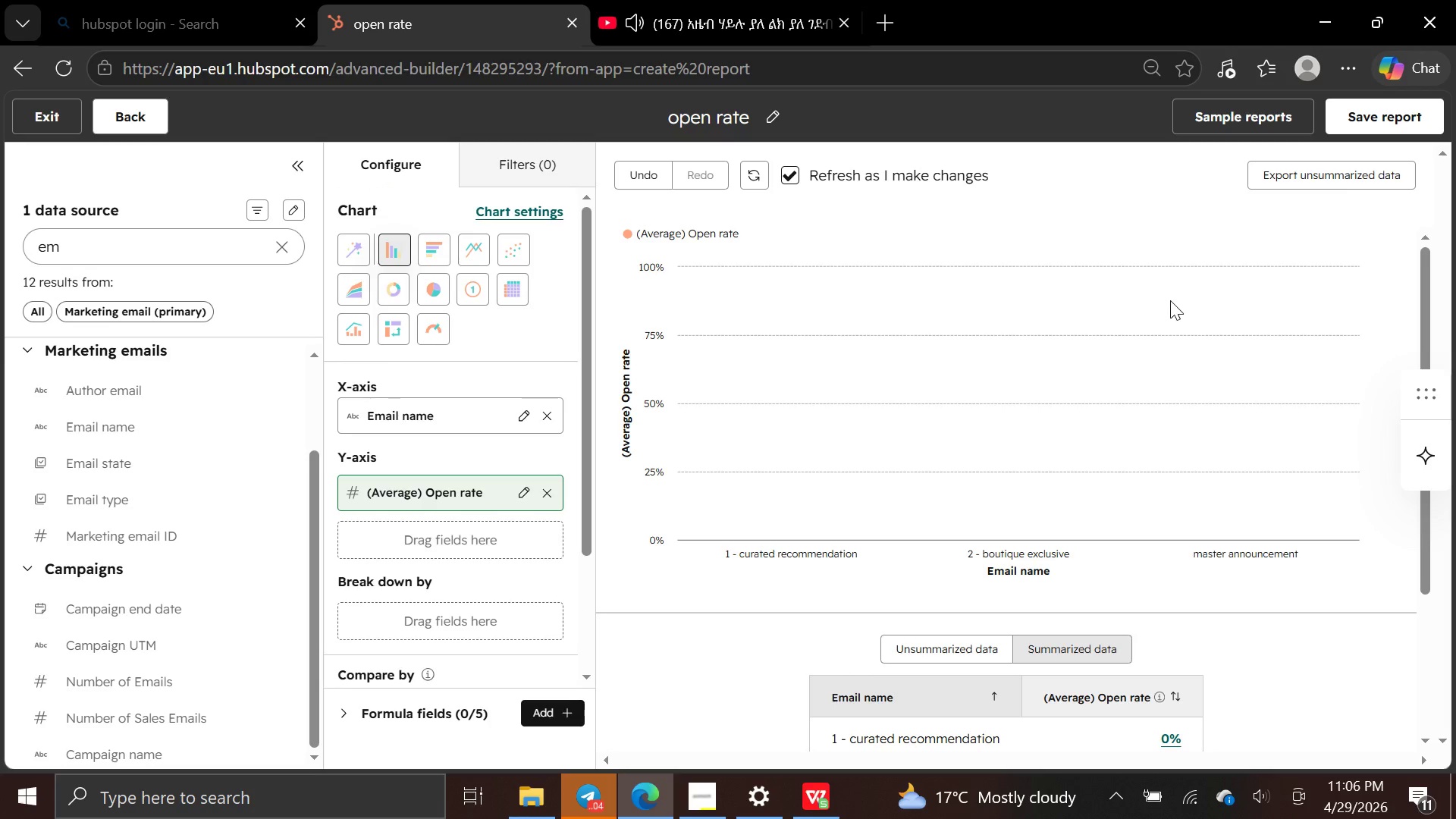 
left_click([1373, 127])
 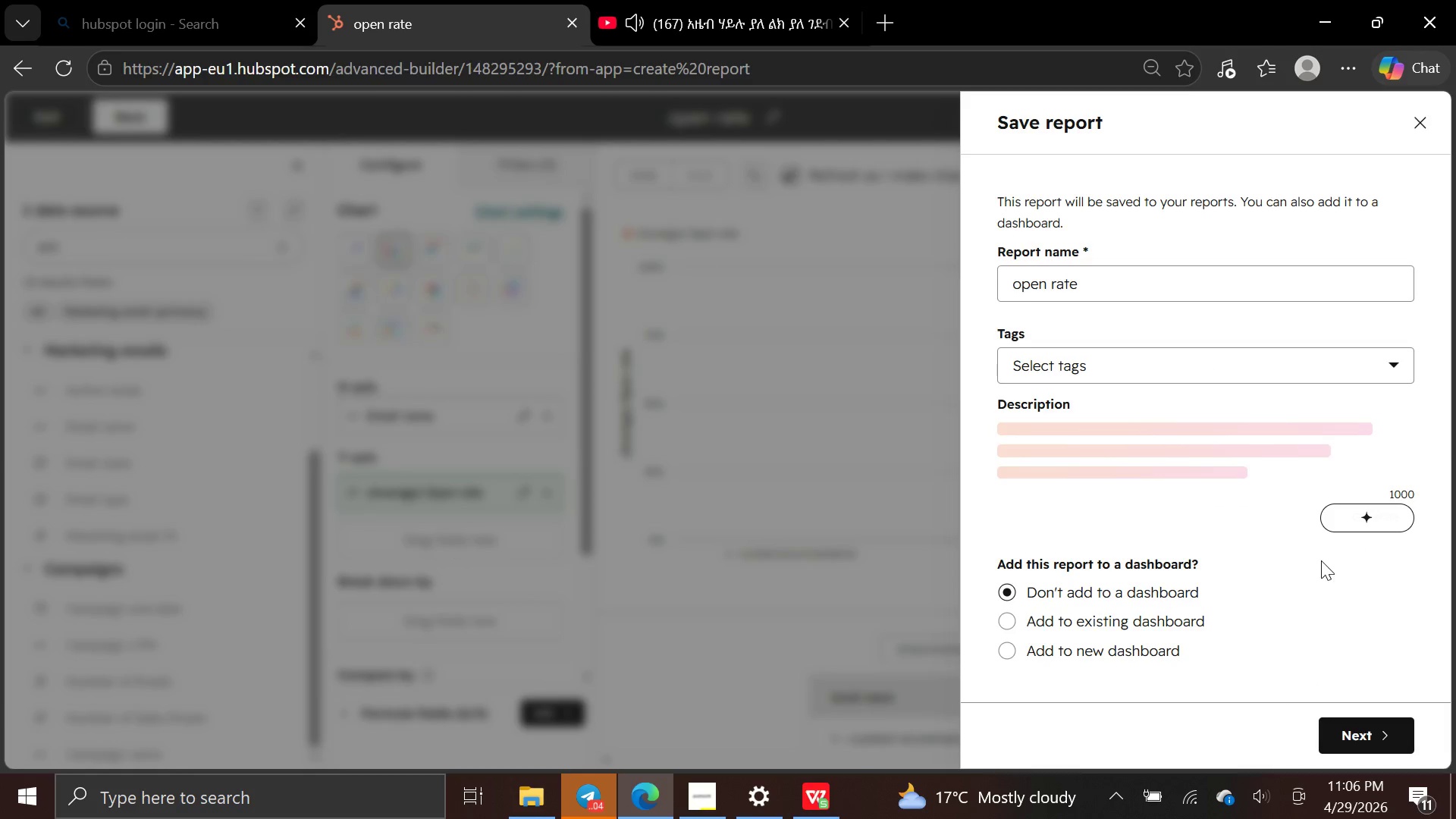 
left_click([1369, 727])
 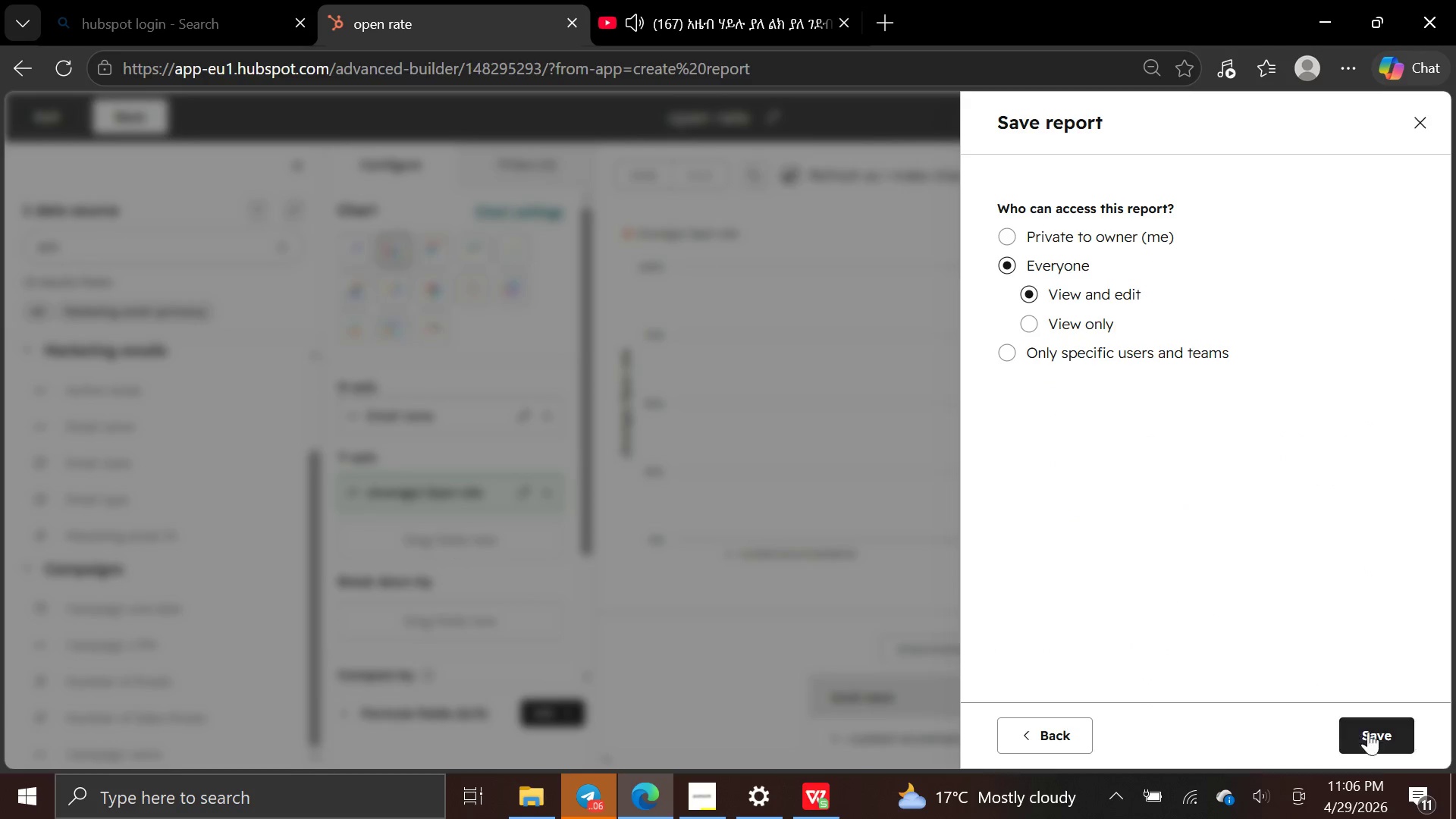 
left_click([1378, 745])
 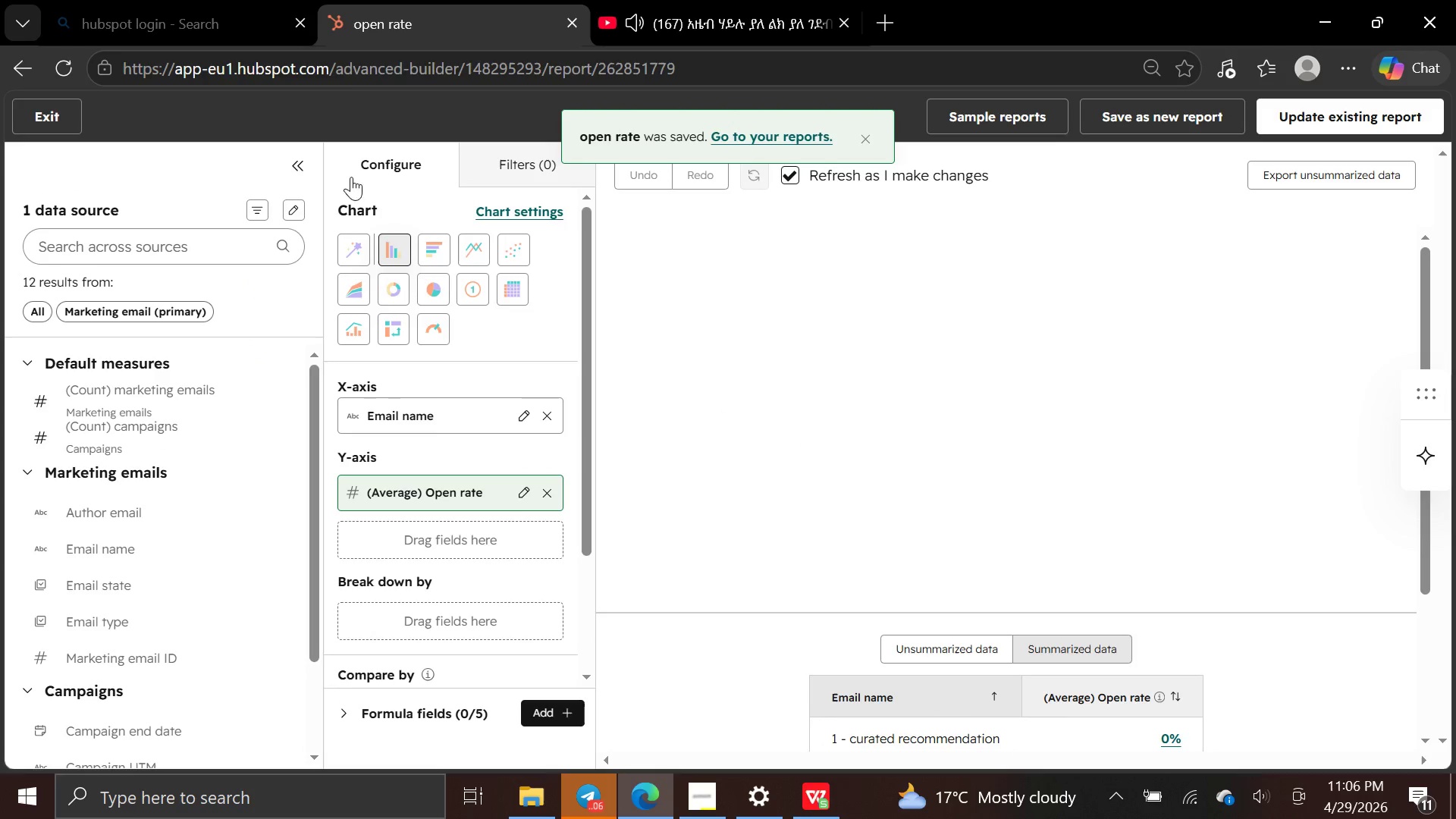 
wait(5.23)
 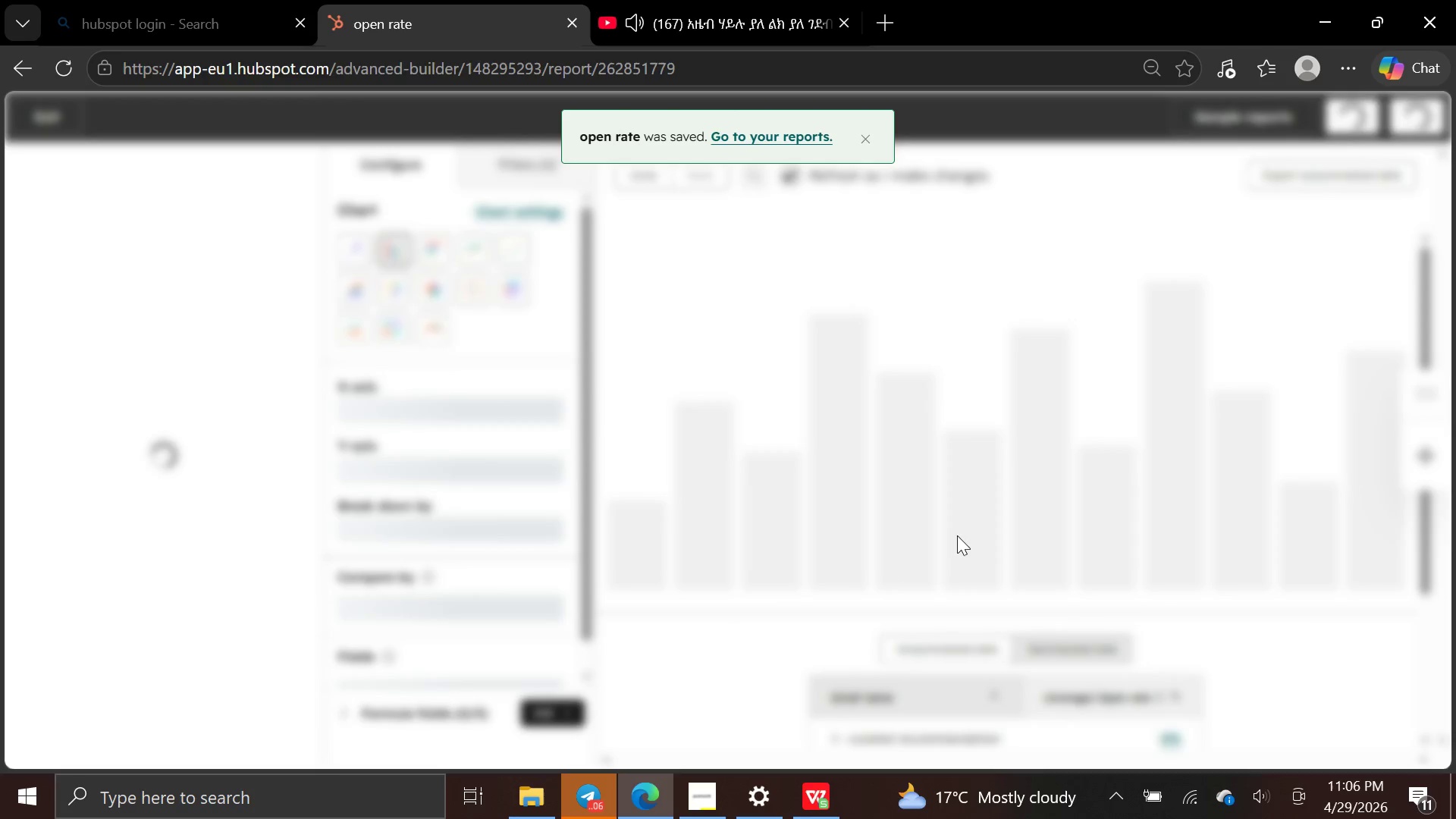 
left_click([58, 128])
 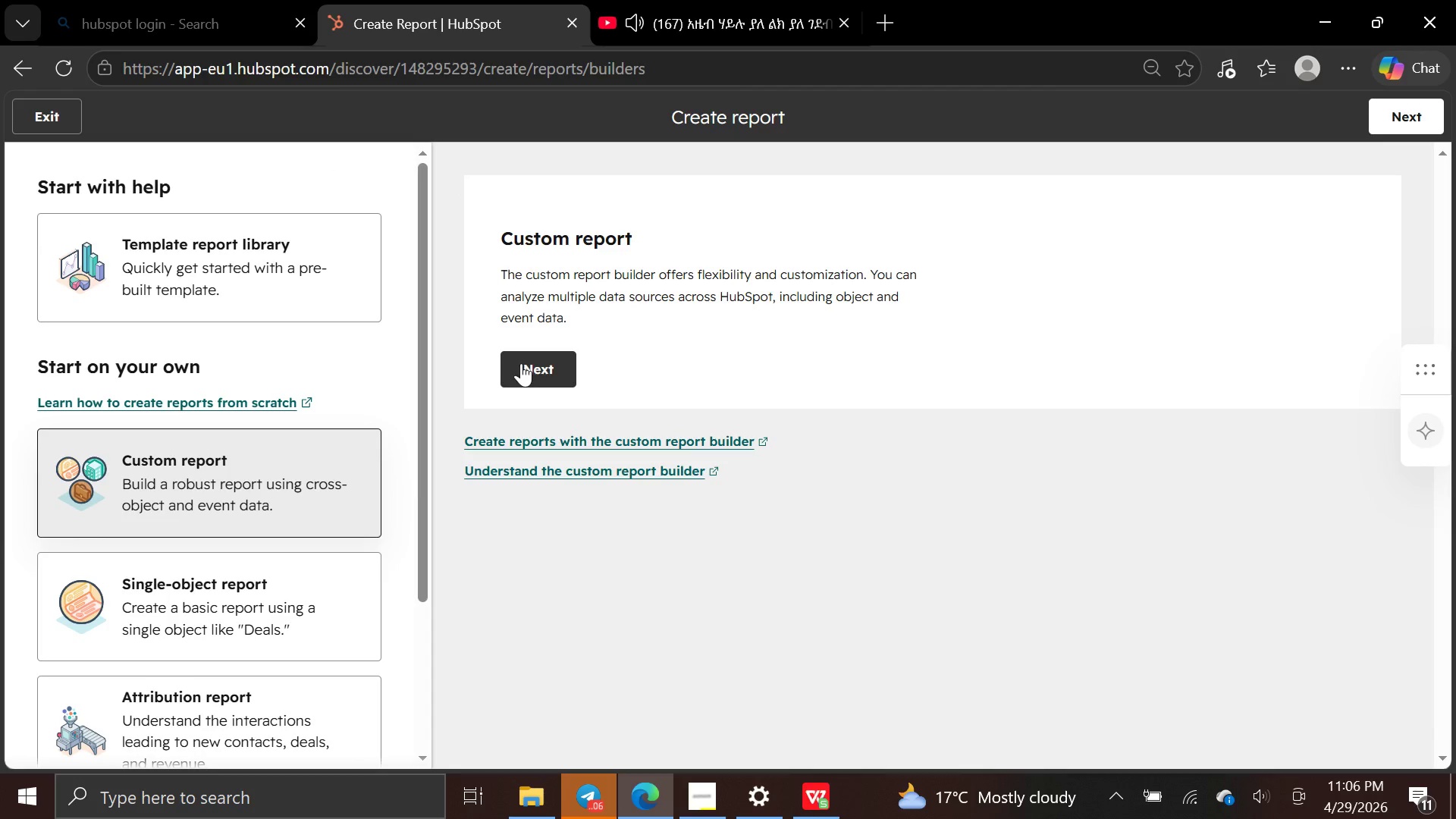 
left_click([314, 573])
 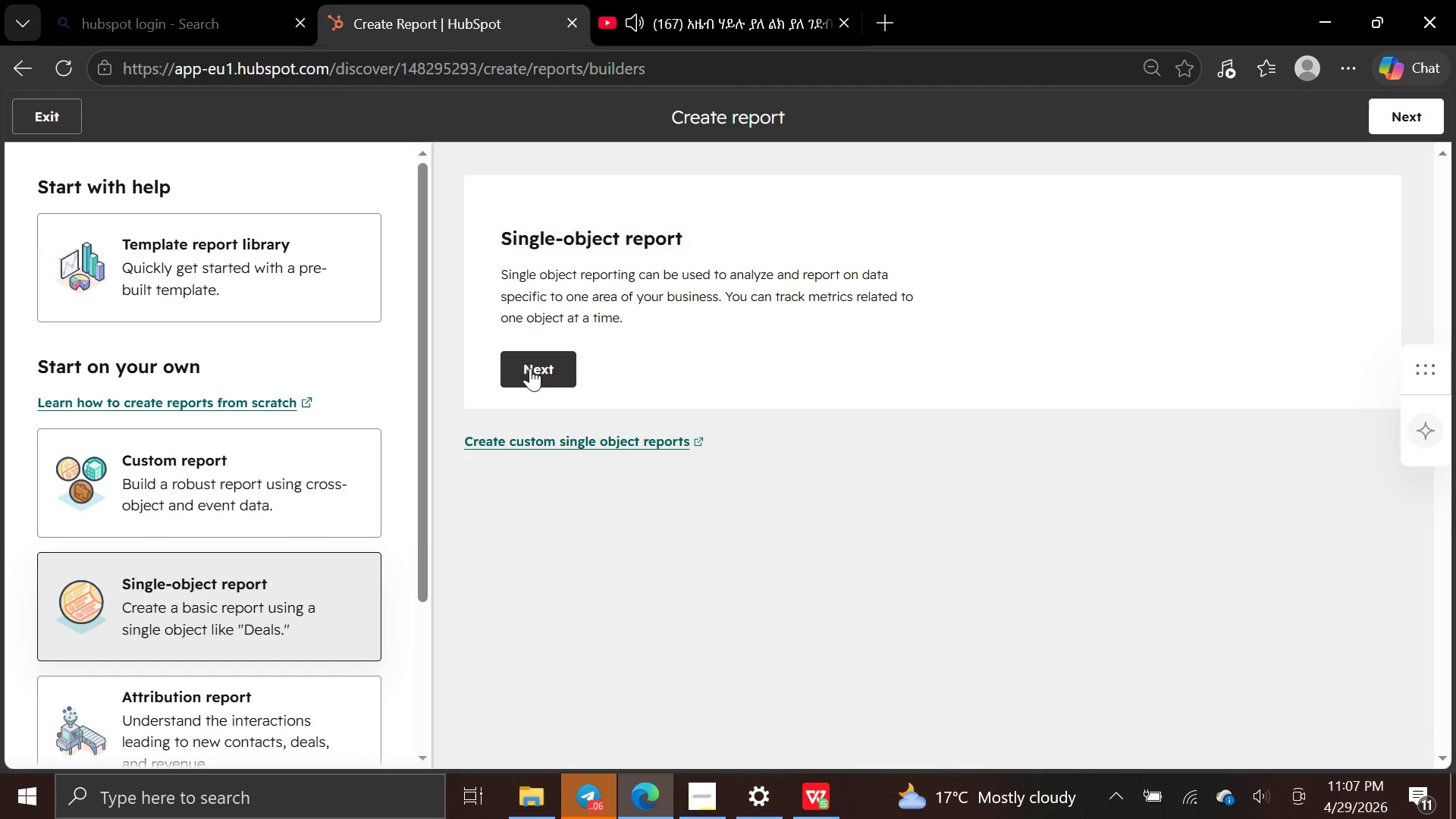 
left_click([530, 368])
 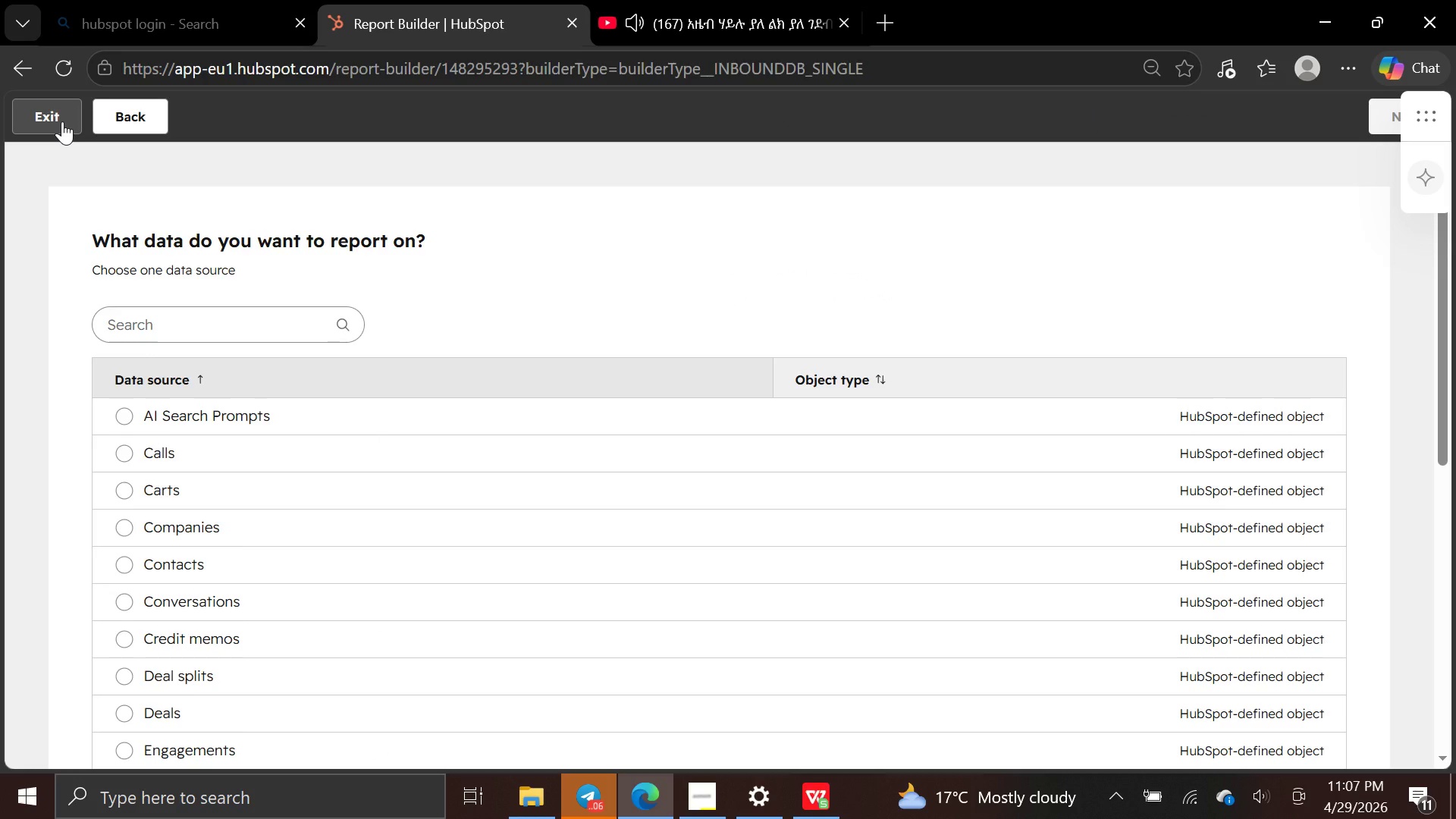 
wait(7.59)
 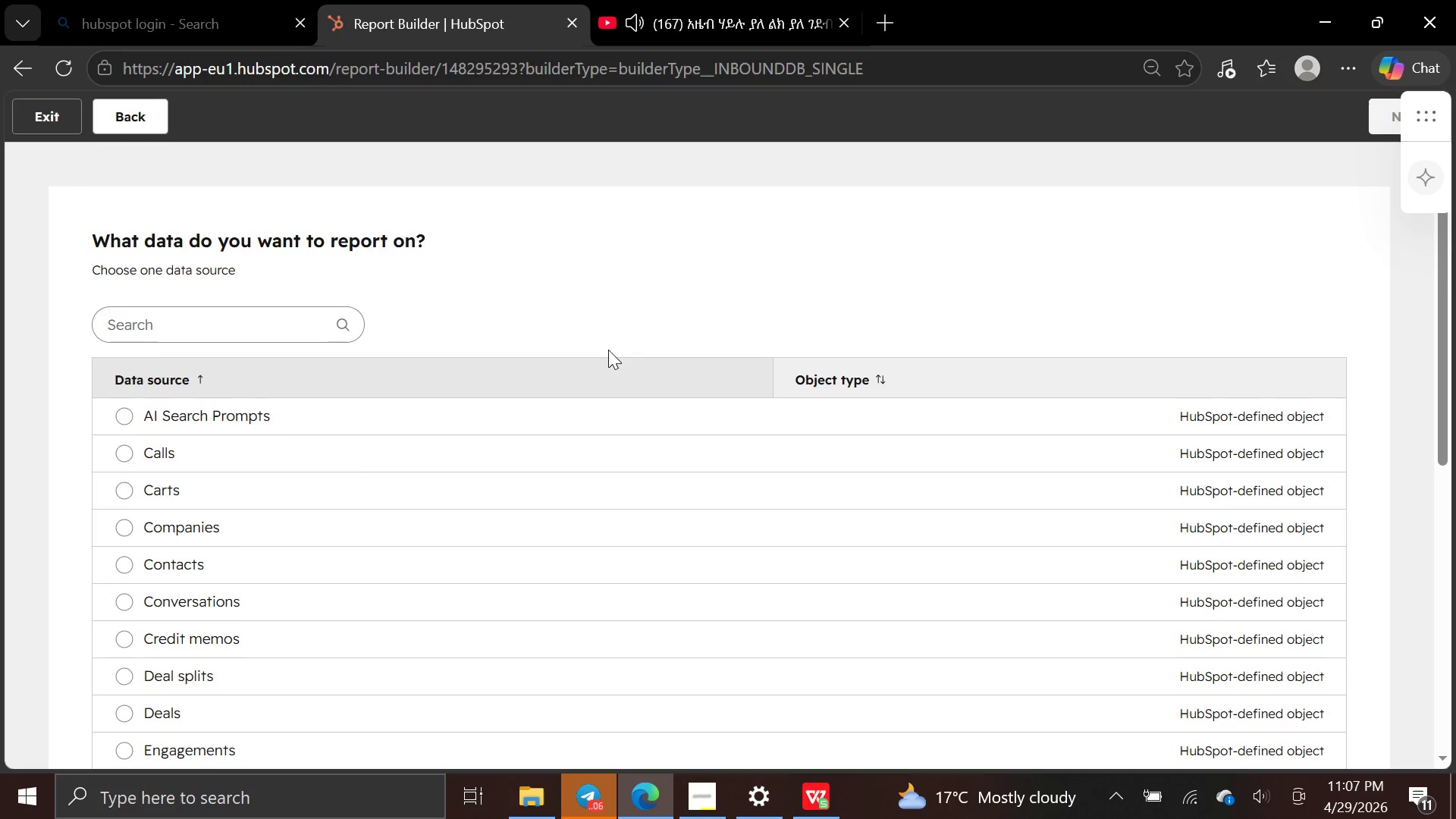 
left_click([125, 121])
 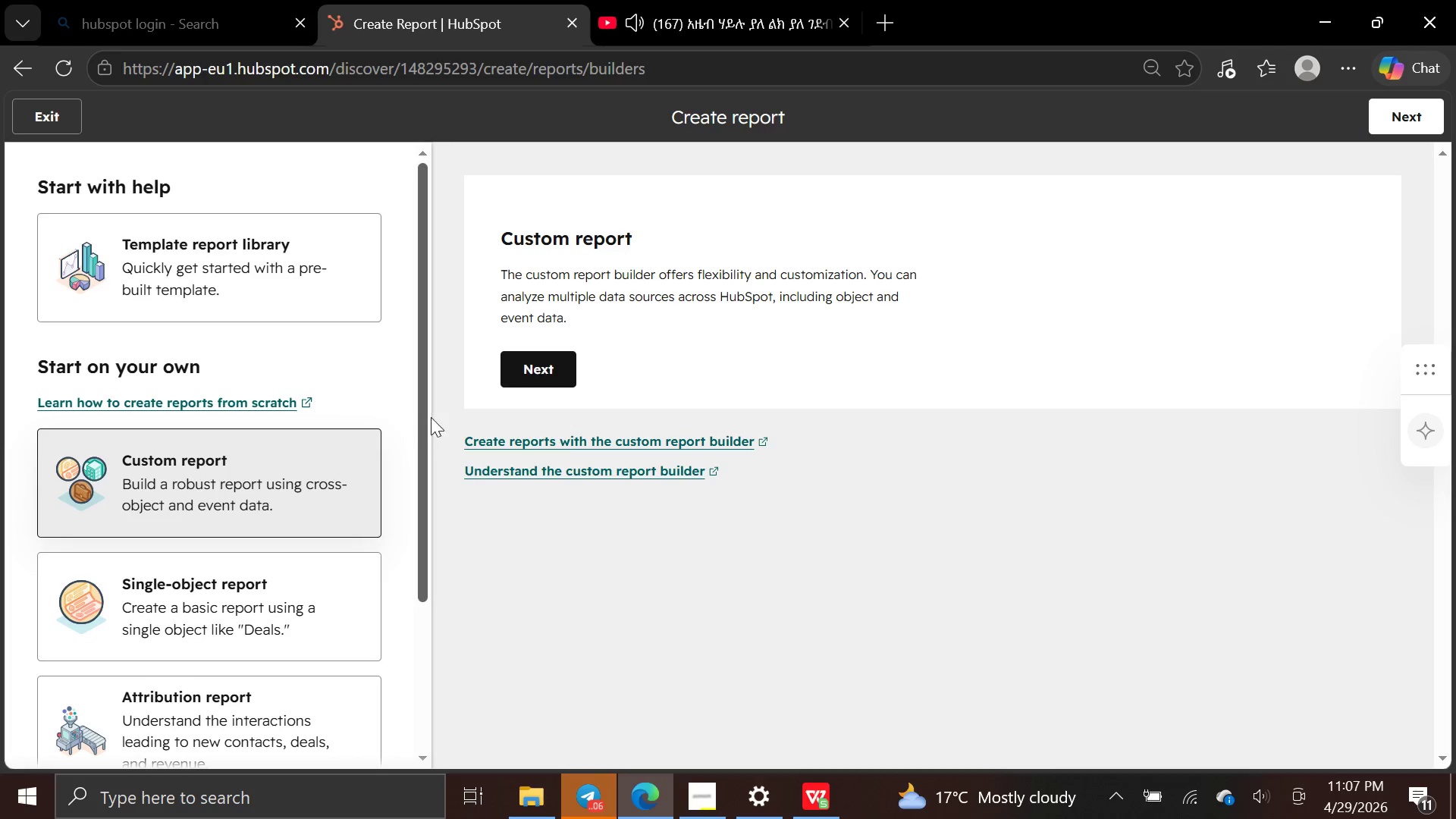 
left_click([538, 378])
 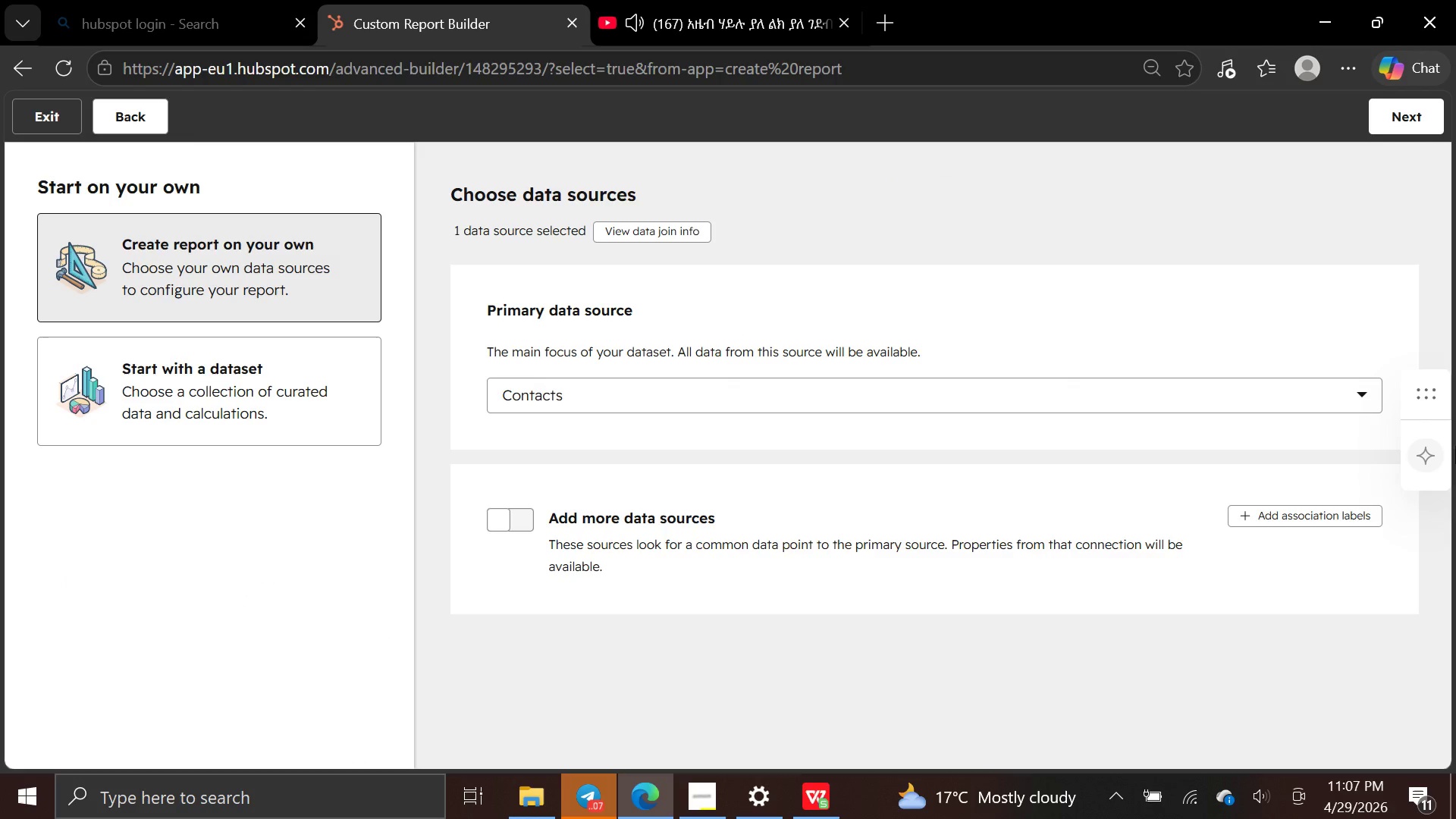 
left_click([1356, 397])
 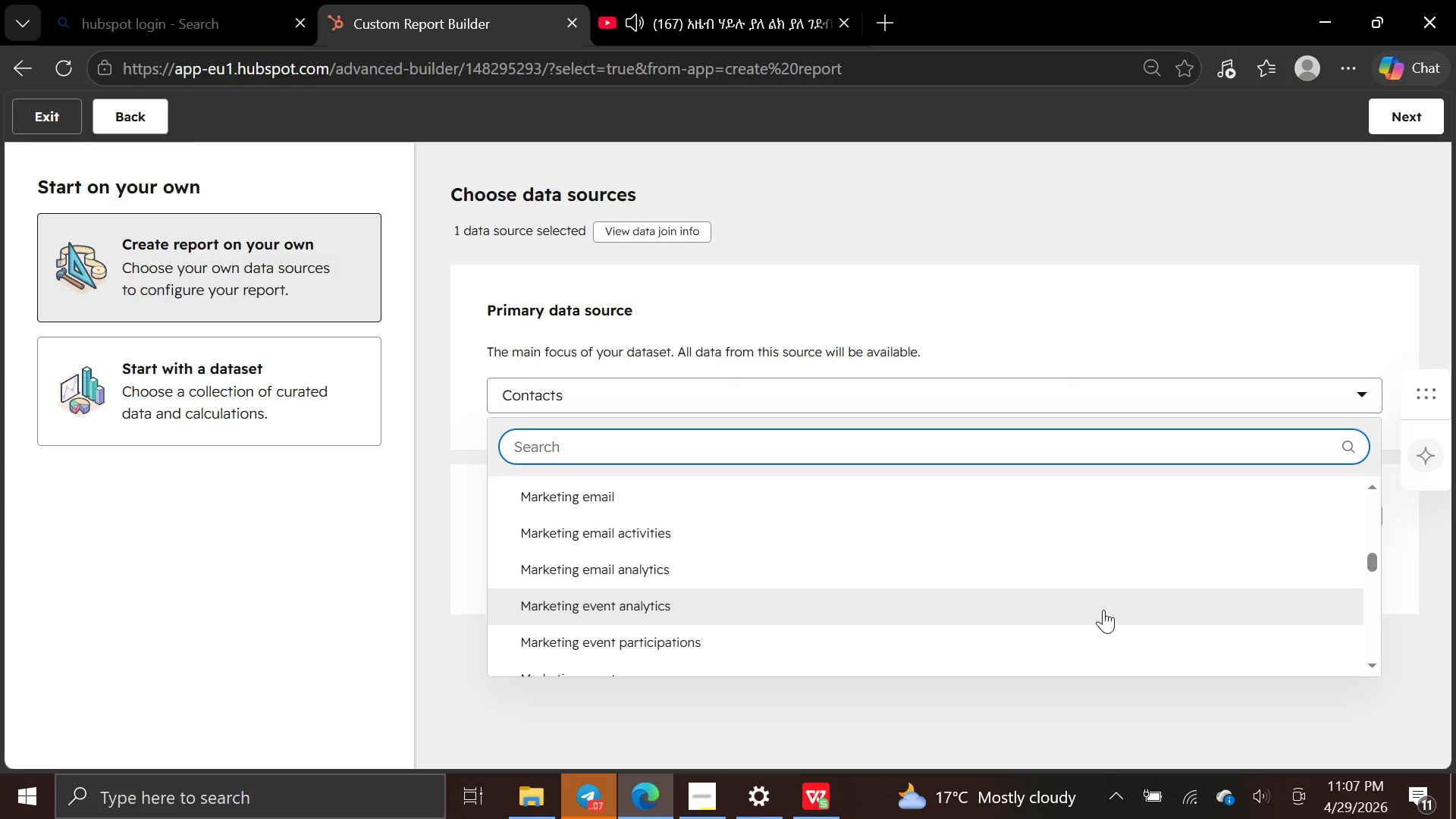 
wait(5.95)
 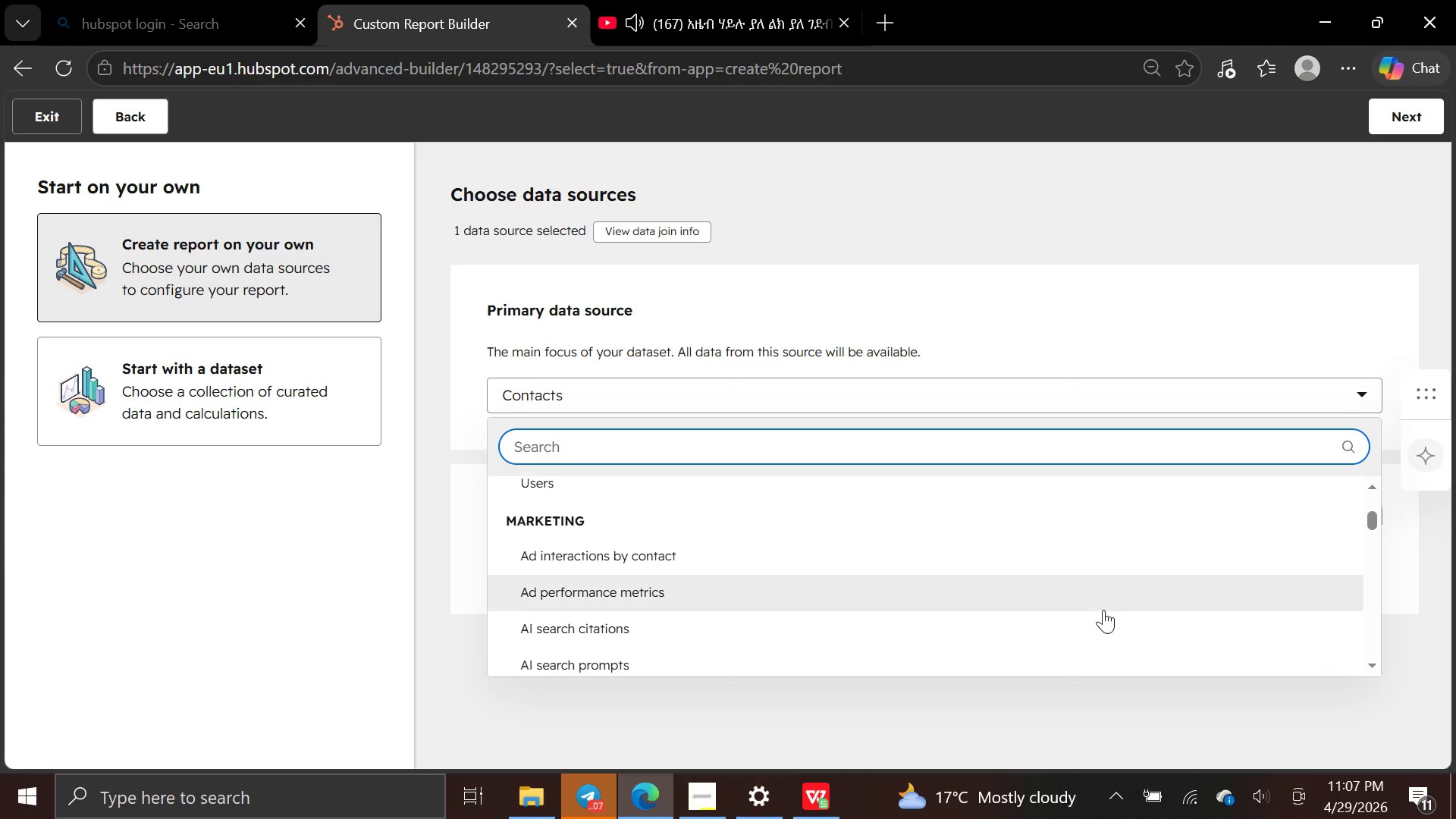 
left_click([949, 493])
 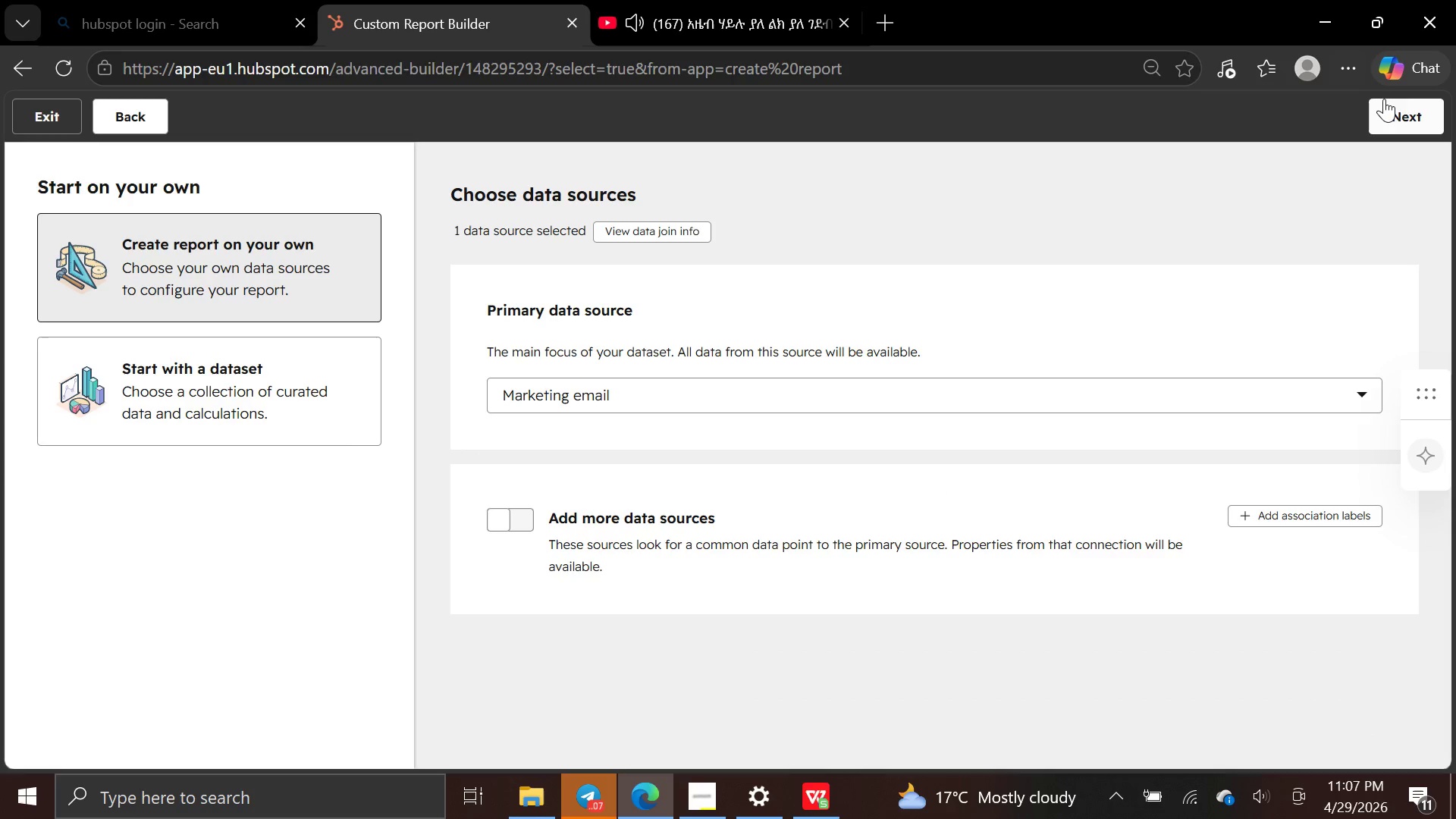 
left_click([1395, 109])
 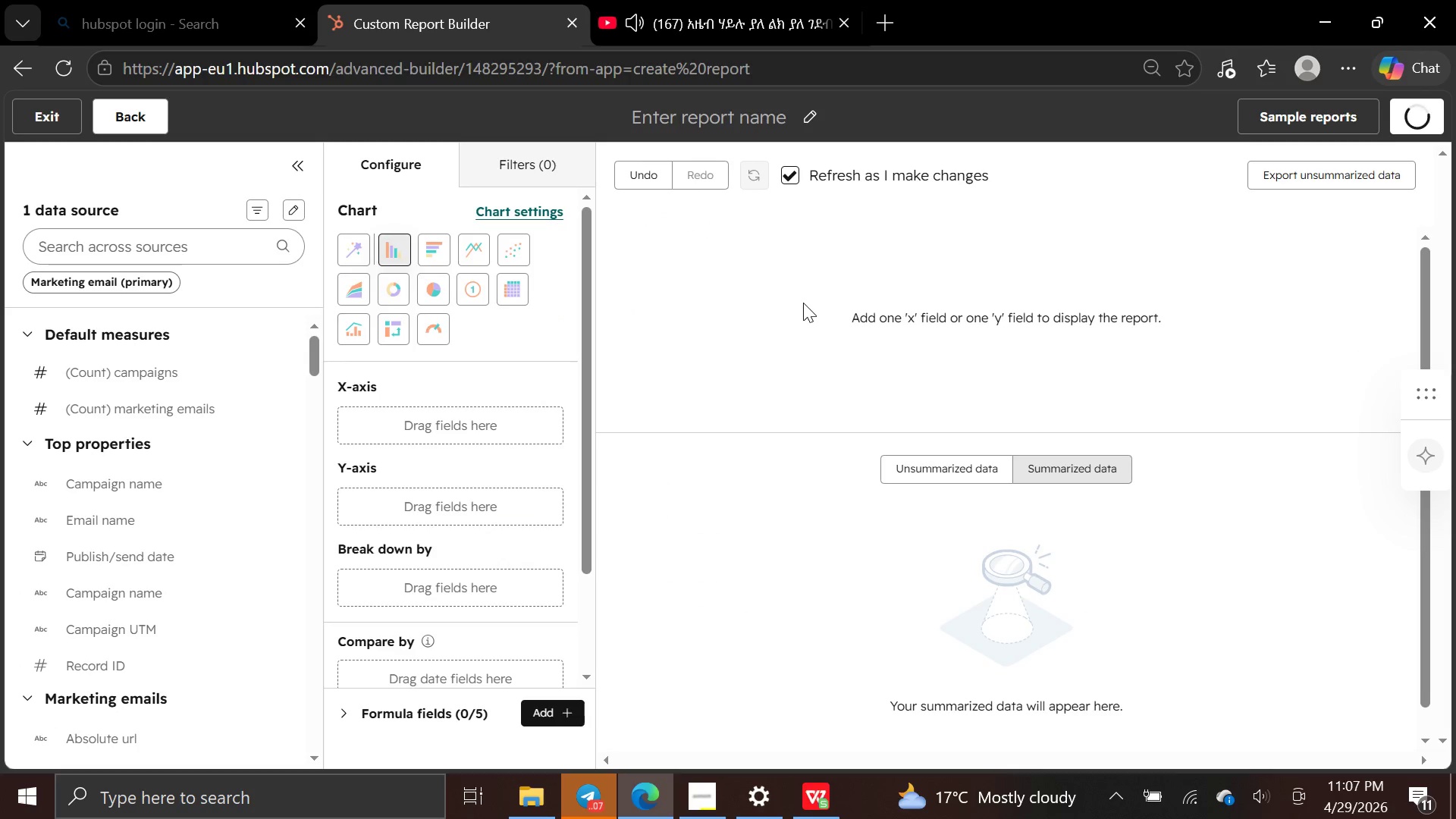 
mouse_move([303, 453])
 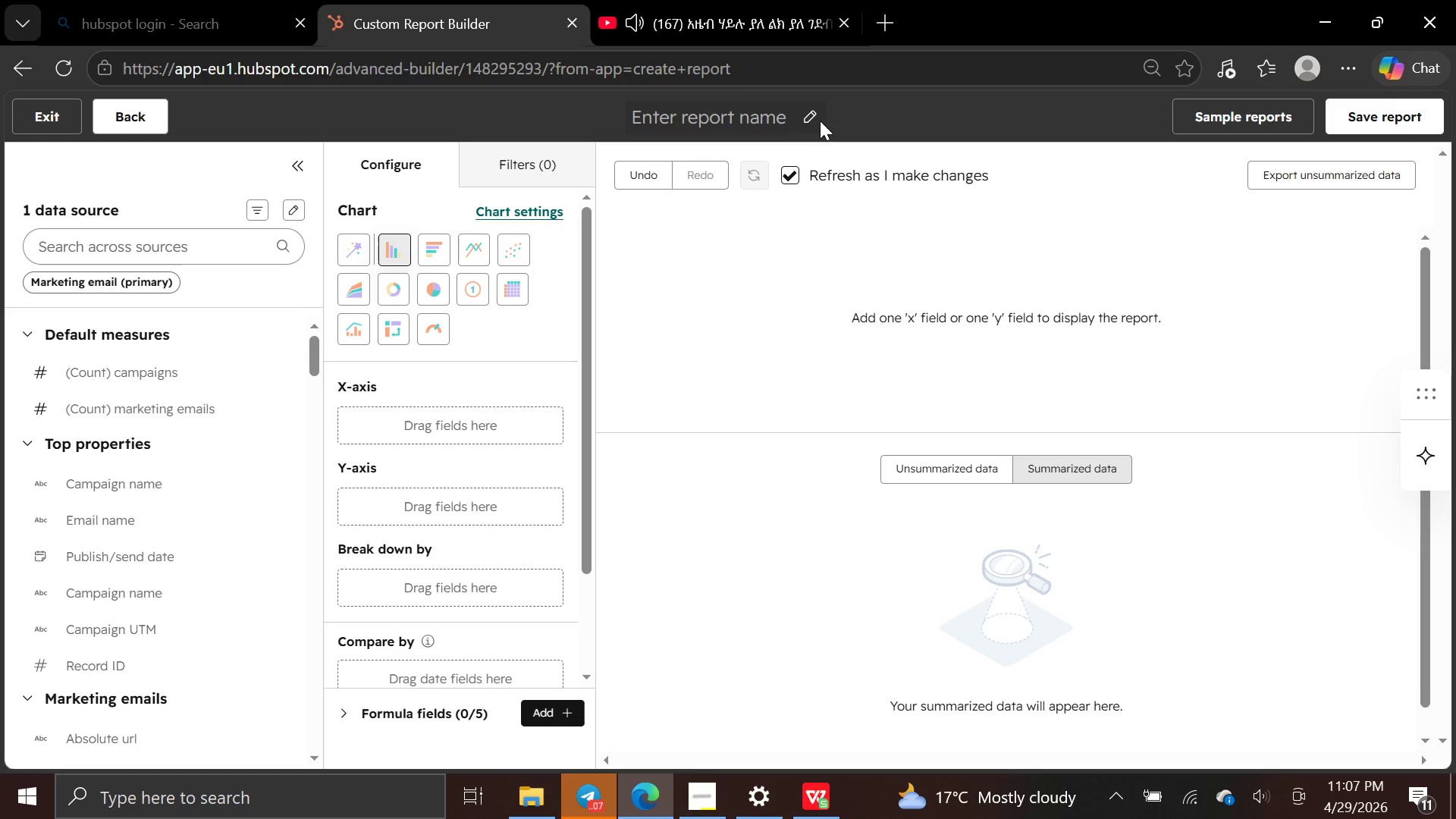 
left_click([813, 124])
 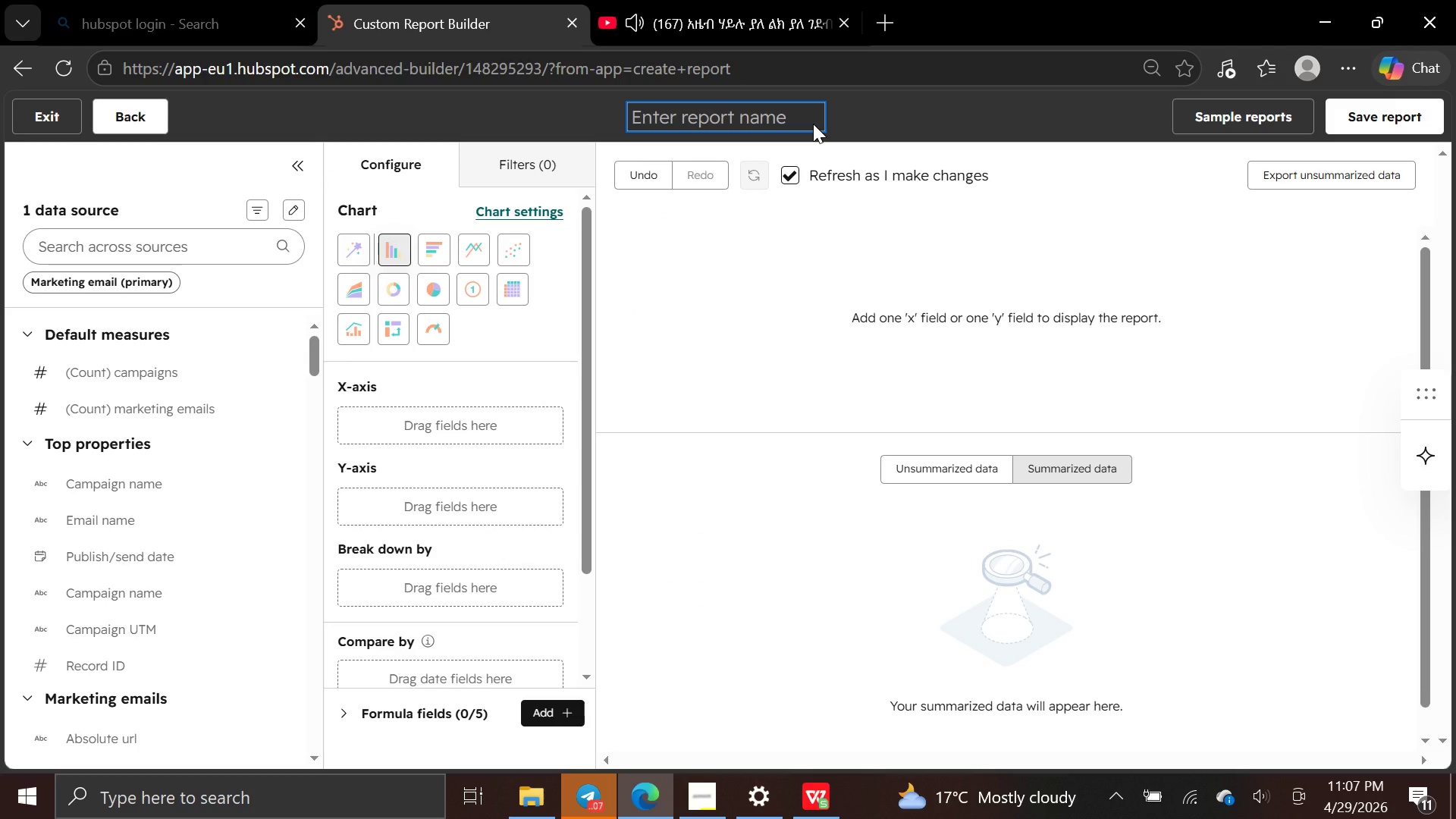 
type(clik)
key(Backspace)
type(ck-through t)
key(Backspace)
type(rate)
 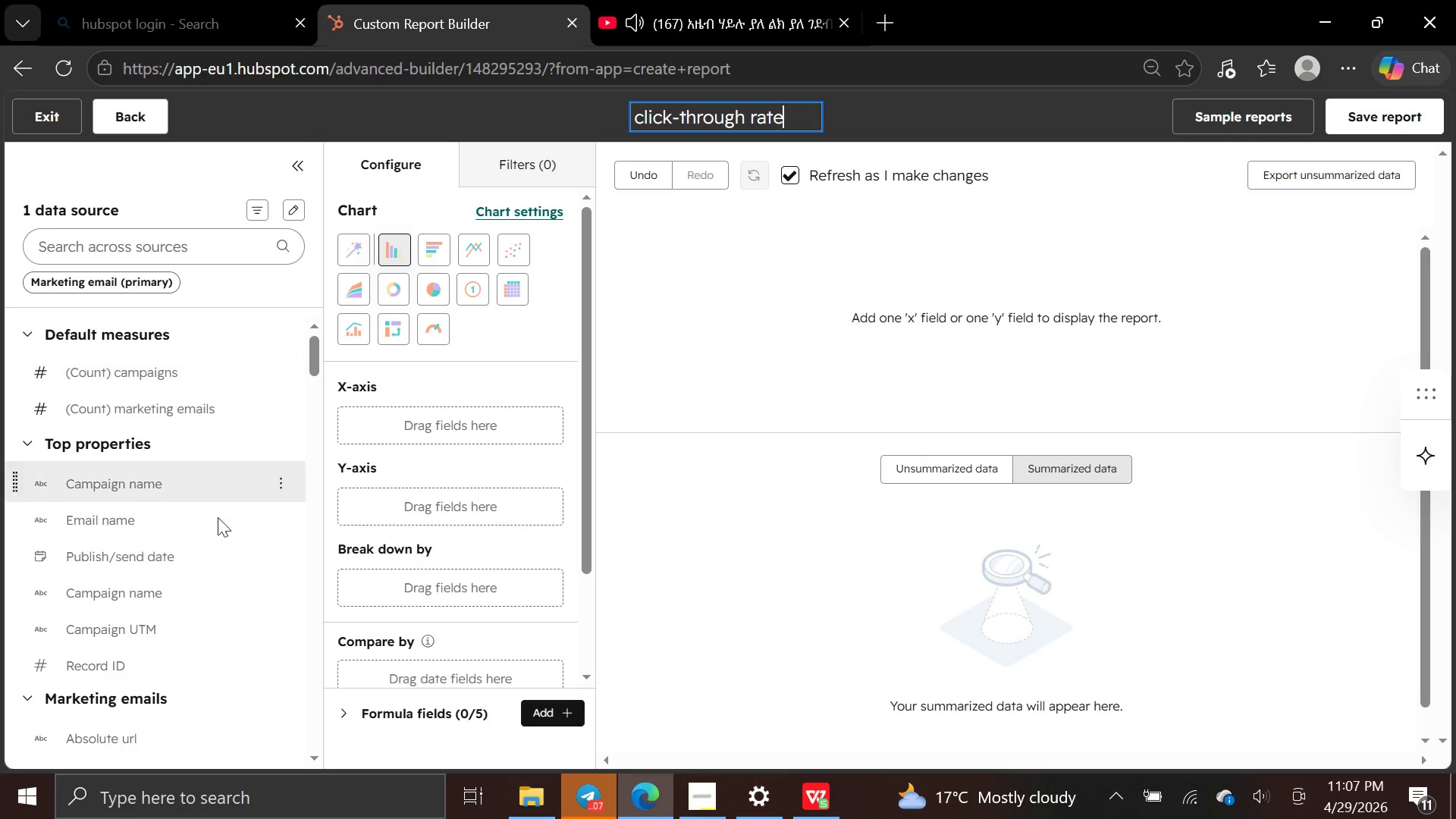 
wait(10.28)
 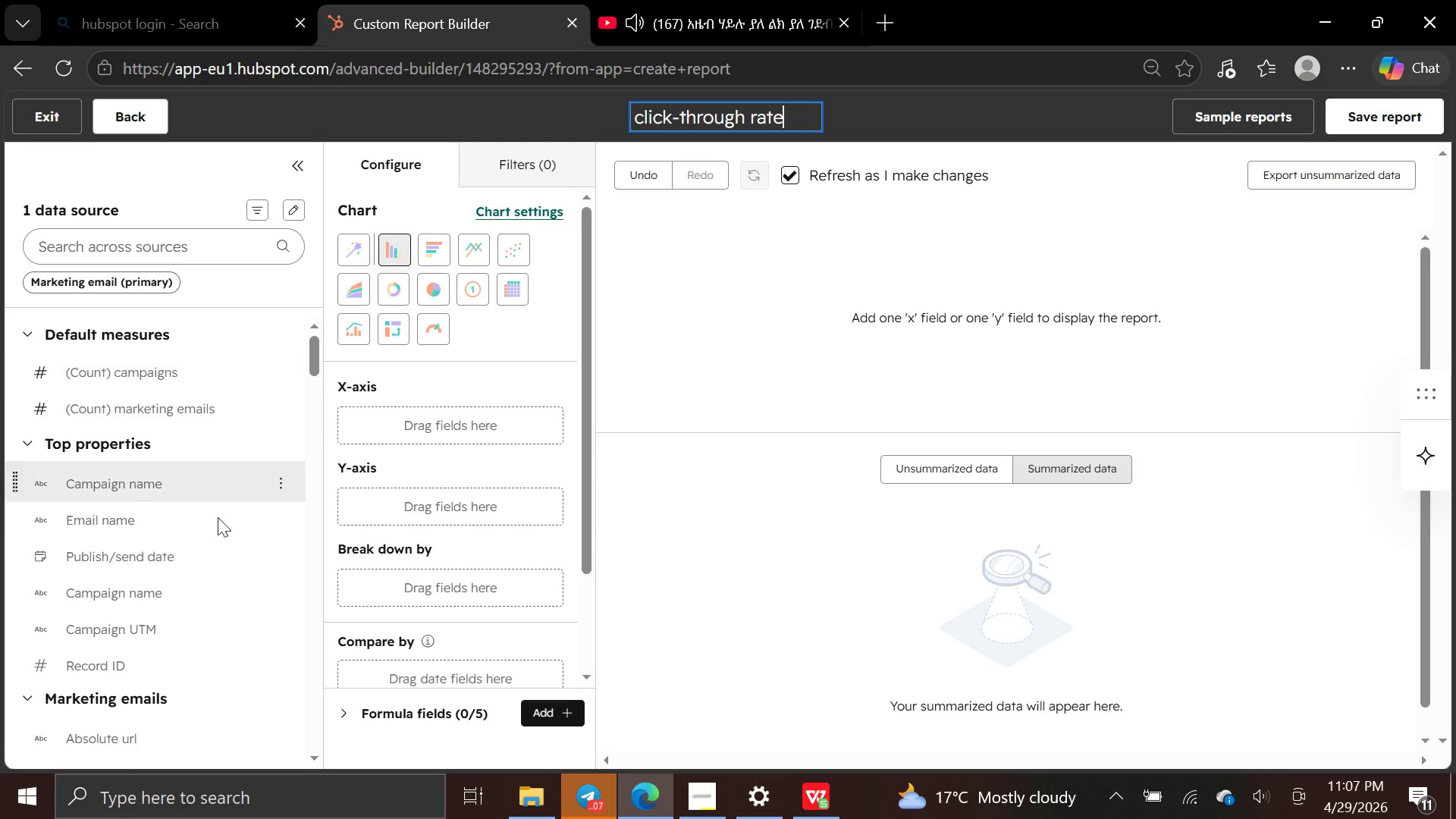 
left_click_drag(start_coordinate=[151, 377], to_coordinate=[354, 413])
 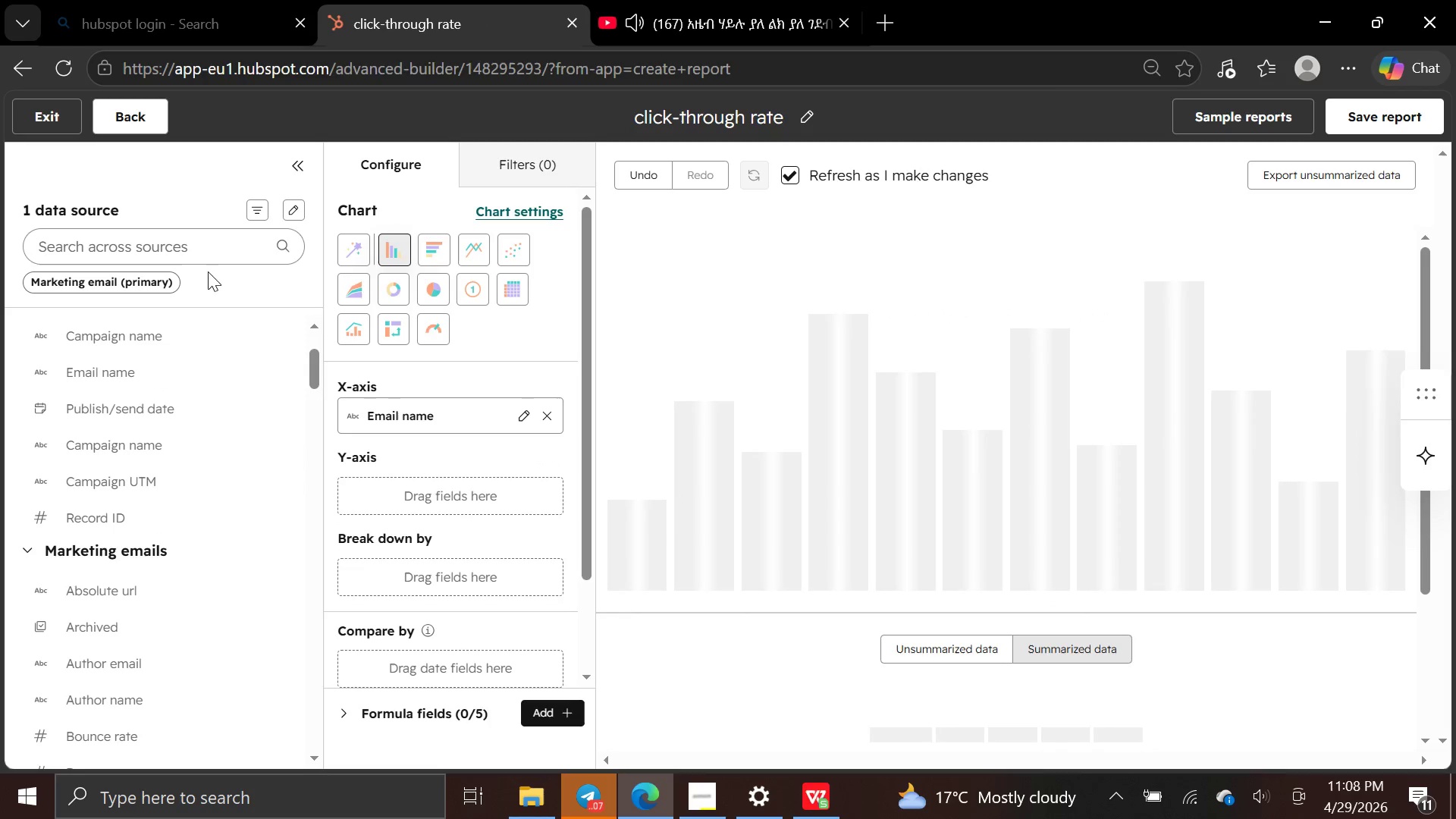 
left_click([206, 249])
 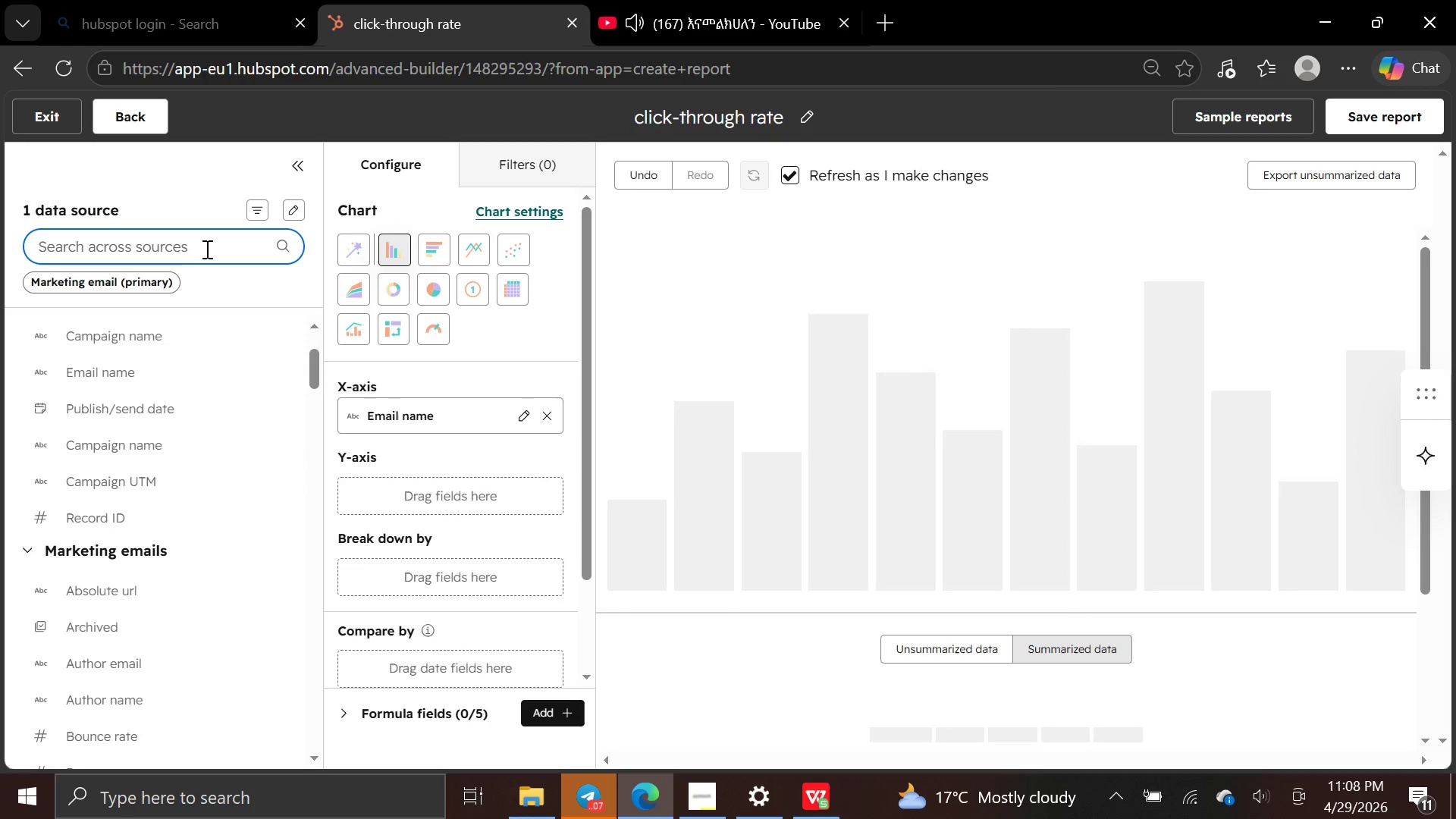 
type(clik)
 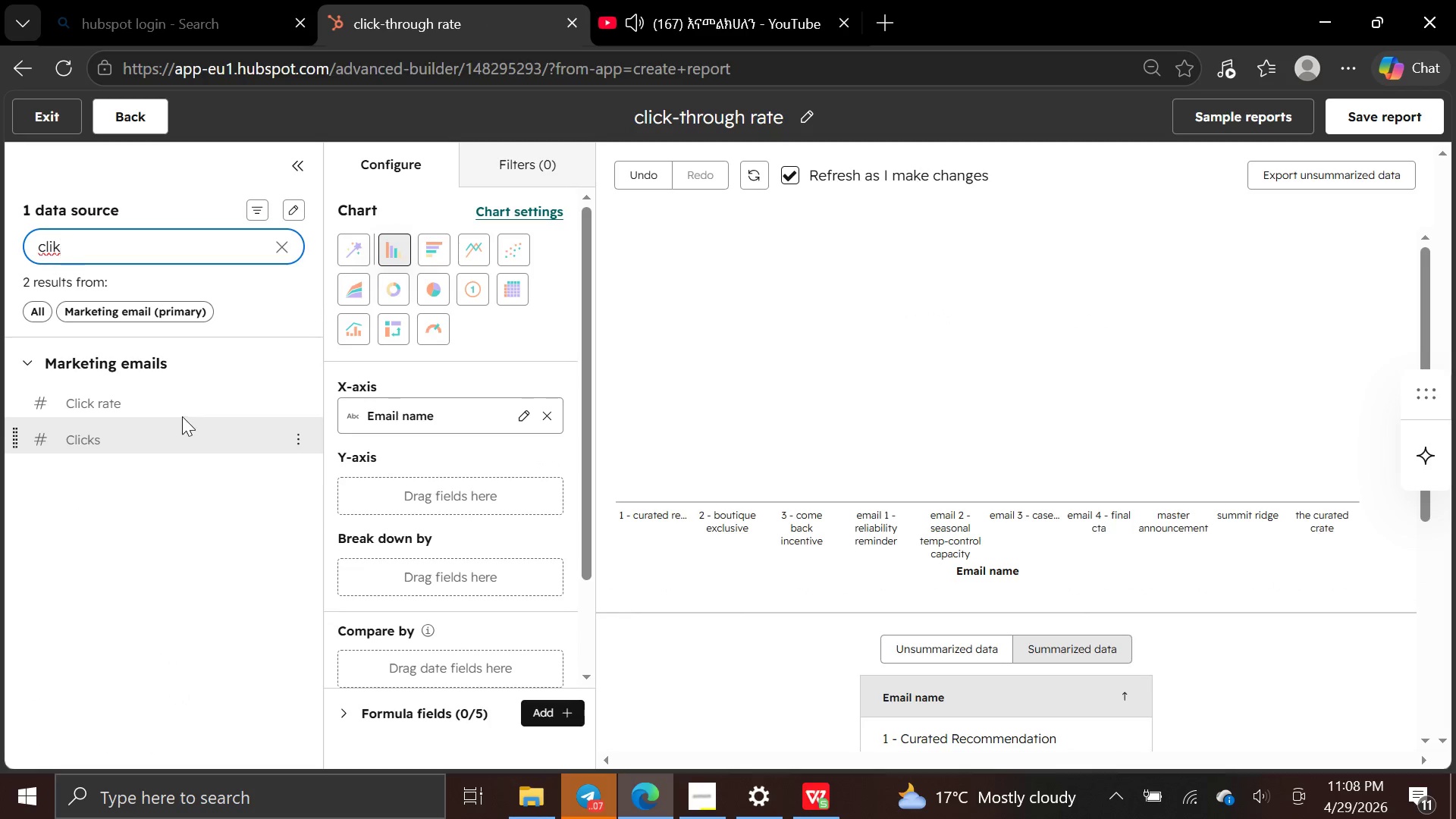 
left_click_drag(start_coordinate=[182, 403], to_coordinate=[356, 486])
 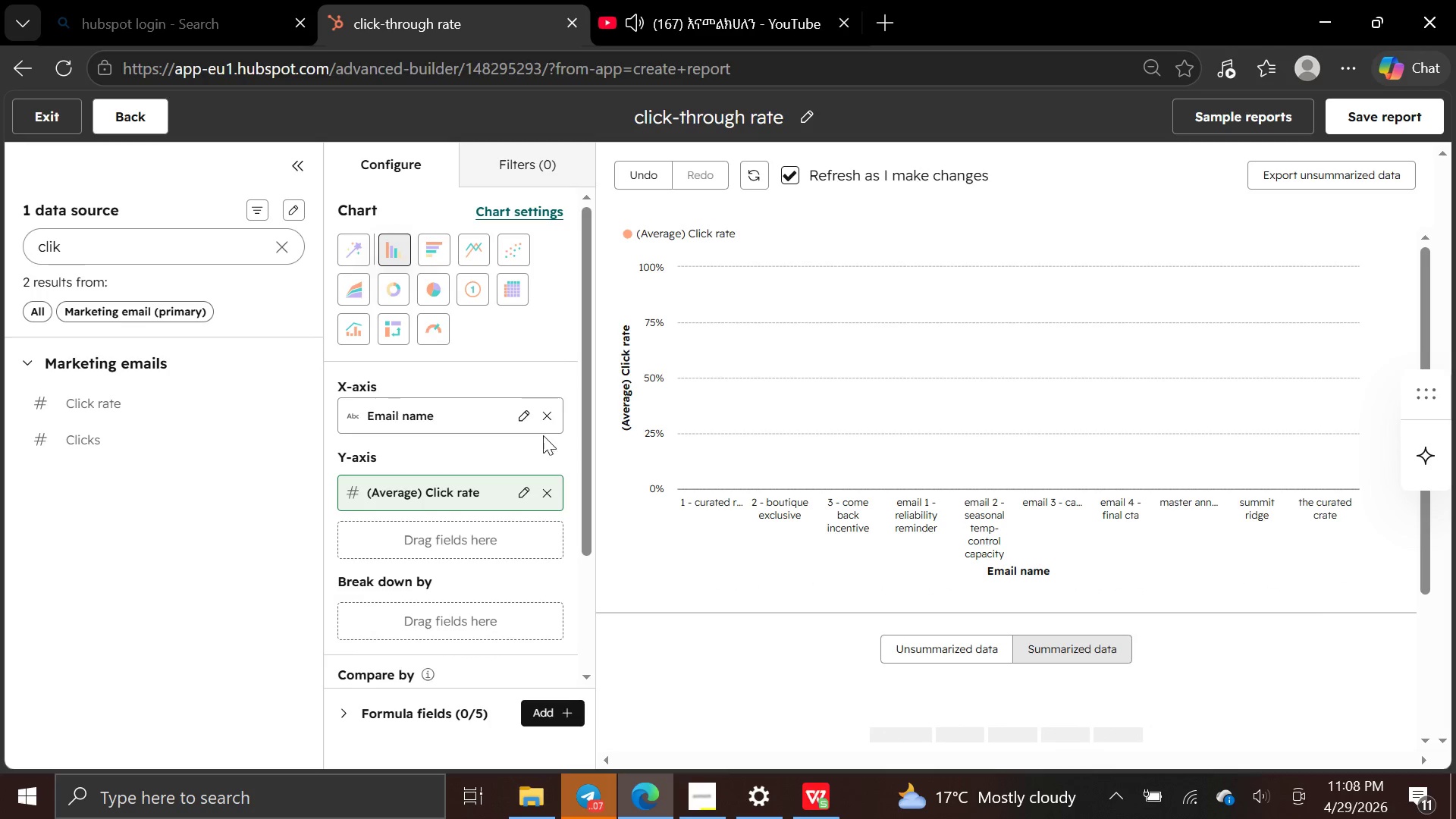 
left_click([524, 414])
 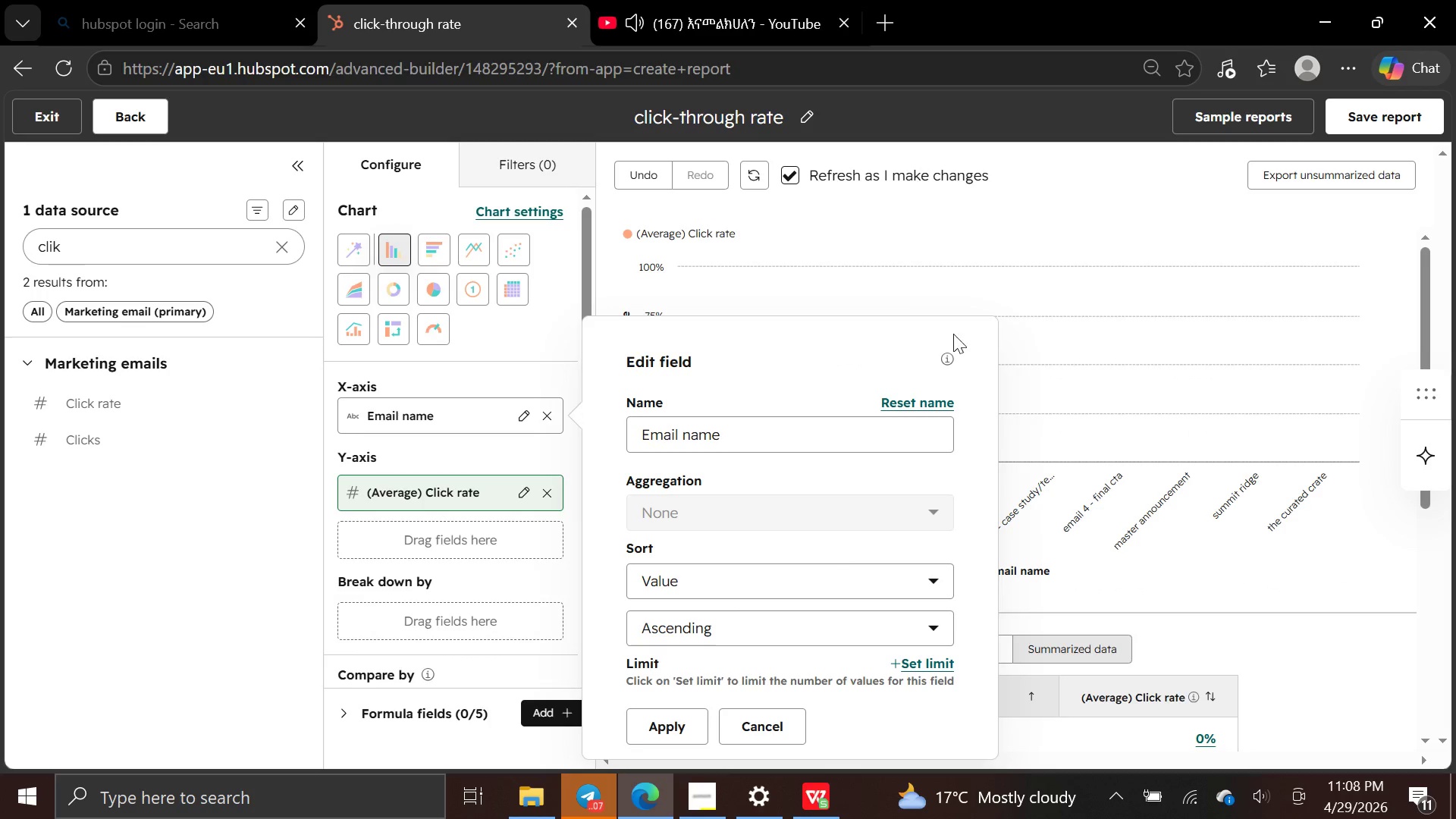 
left_click([1059, 345])
 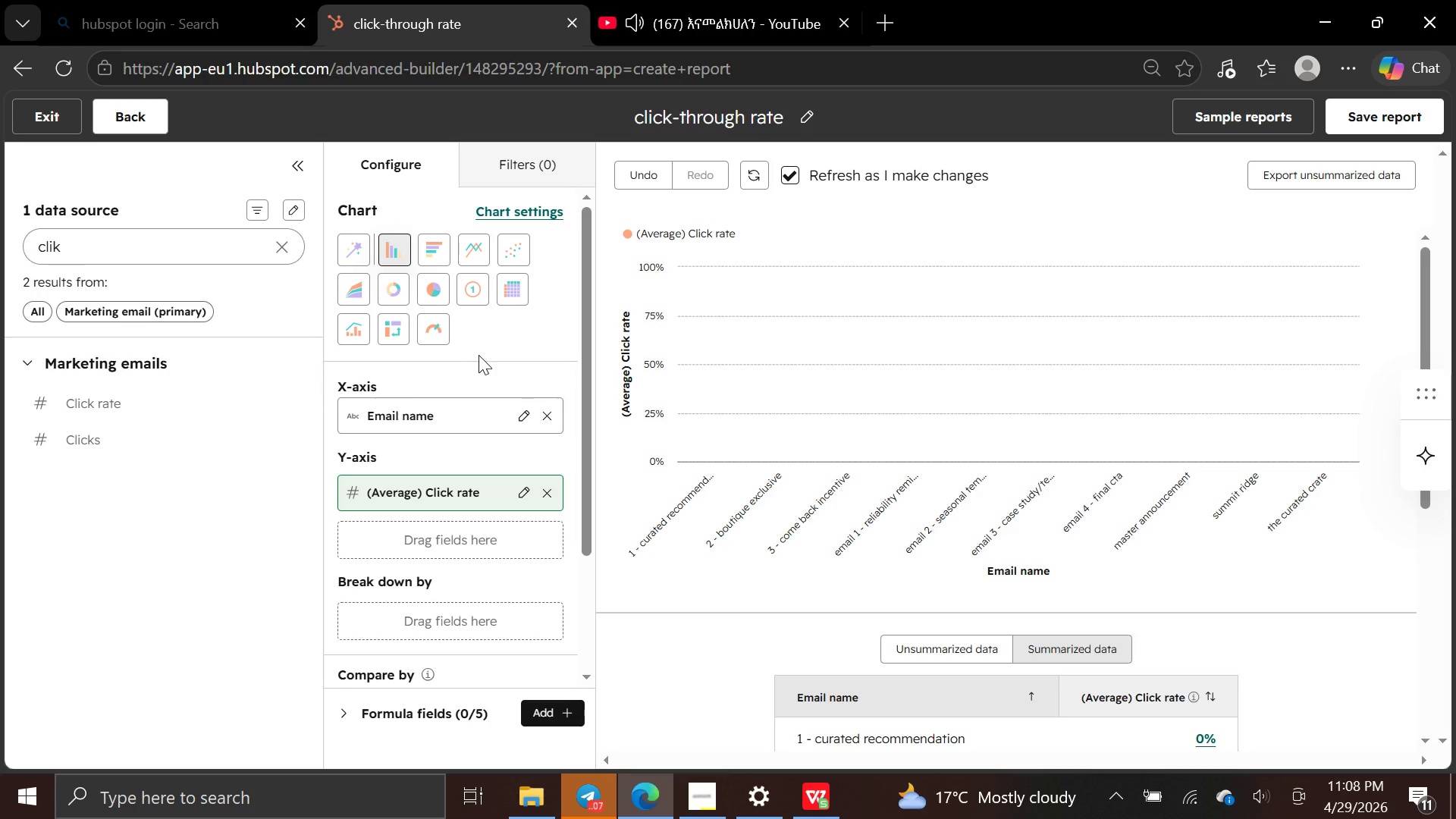 
wait(7.84)
 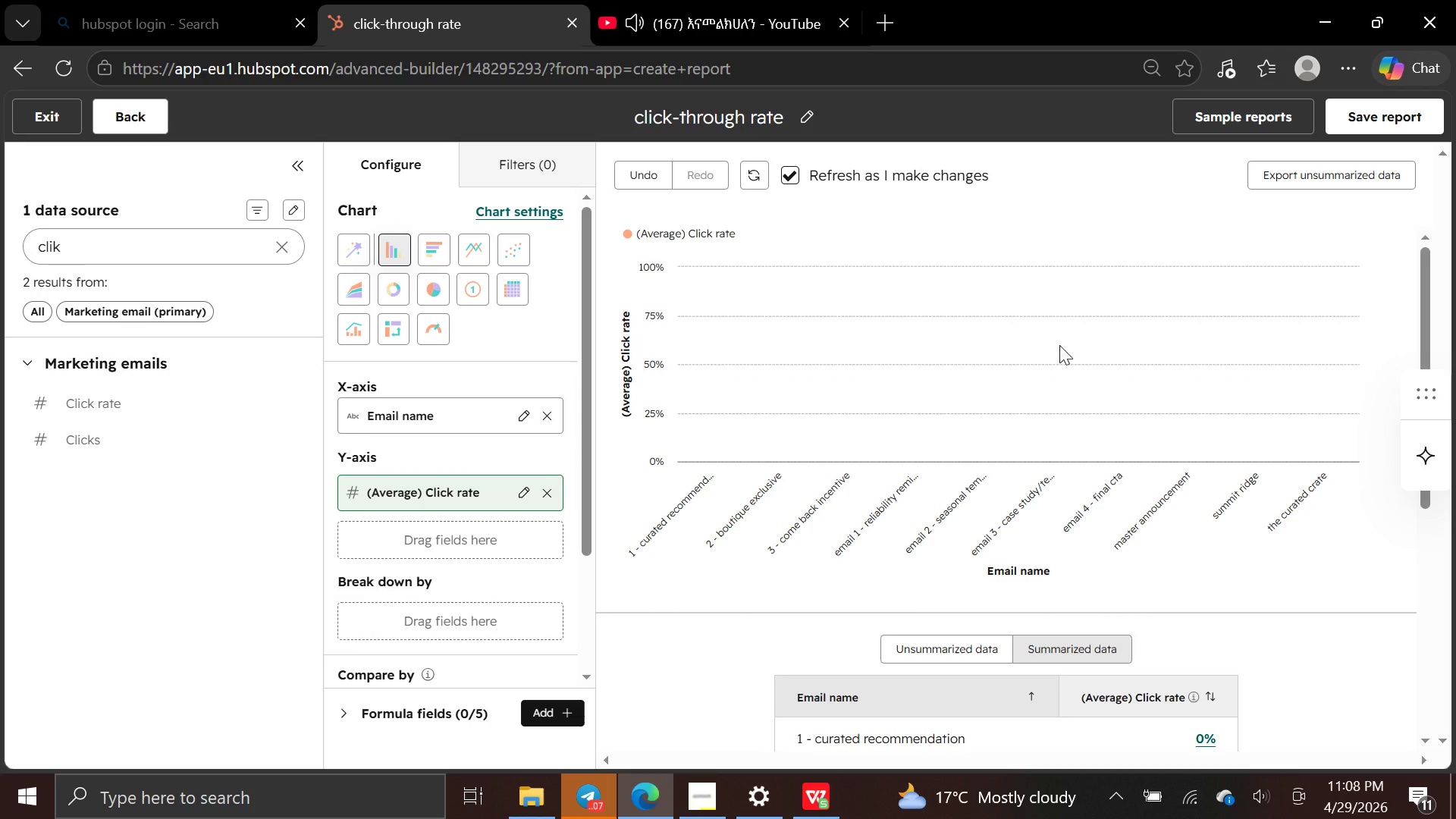 
left_click([526, 412])
 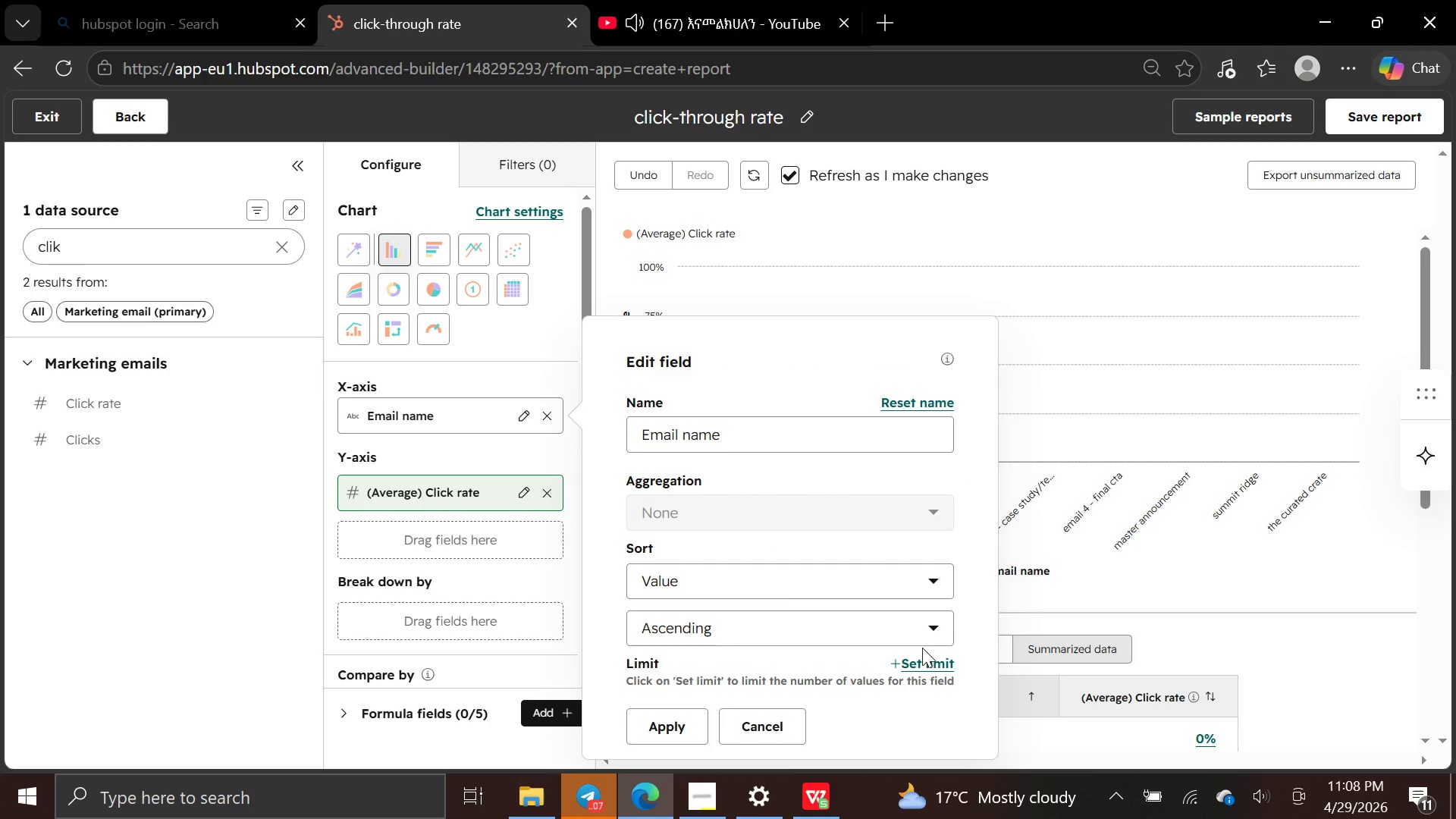 
left_click([921, 666])
 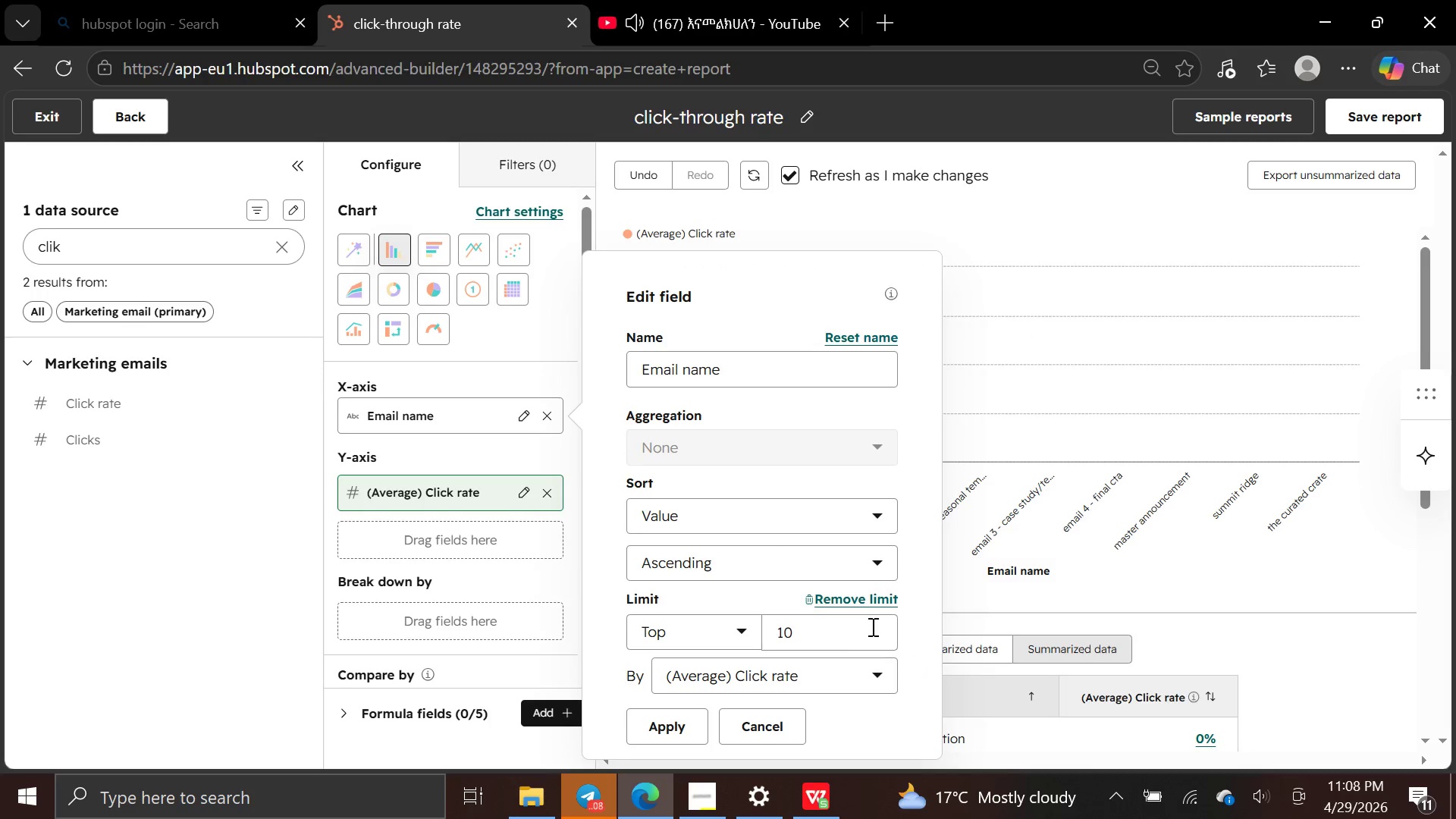 
left_click([874, 626])
 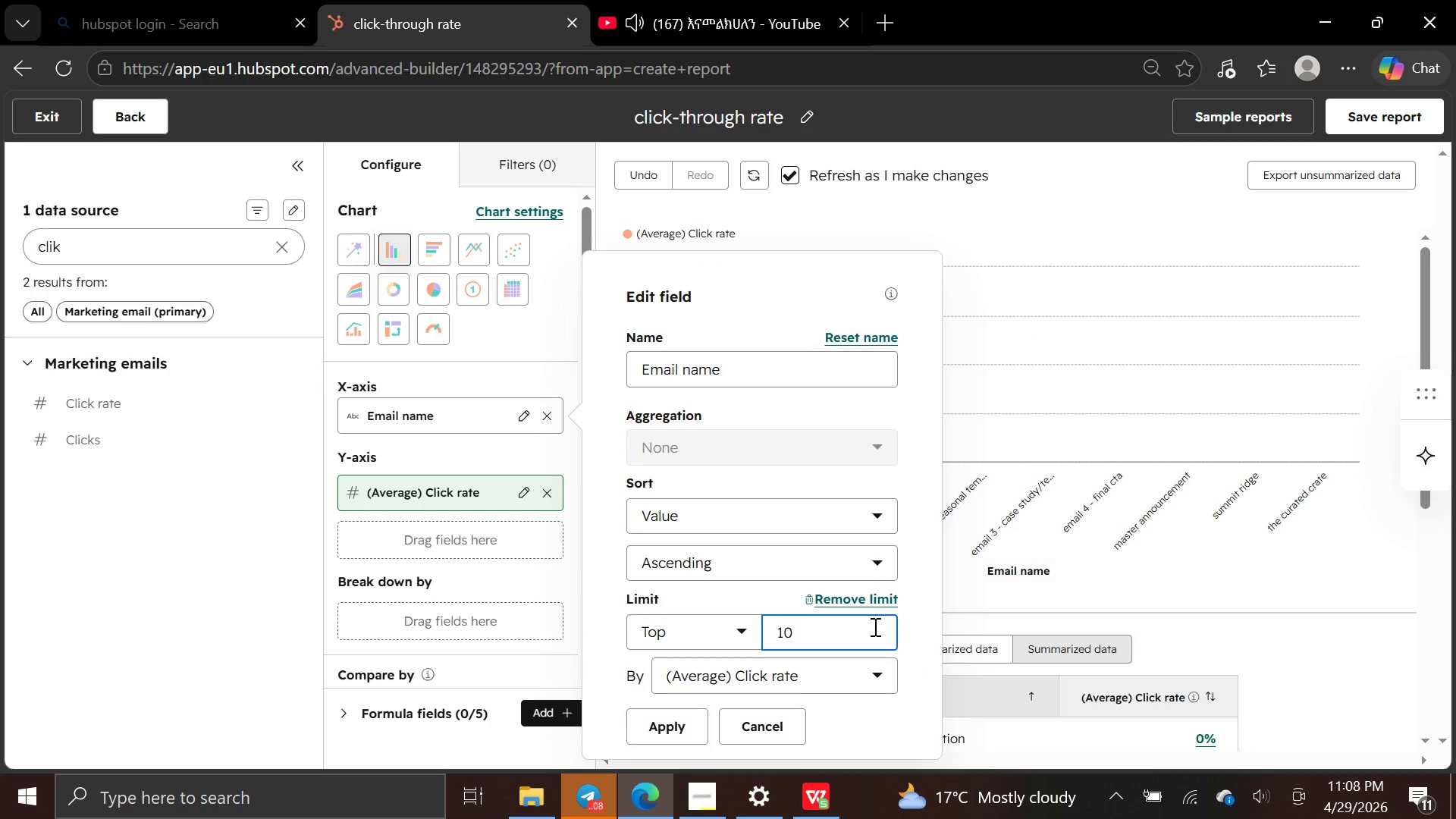 
key(Backspace)
 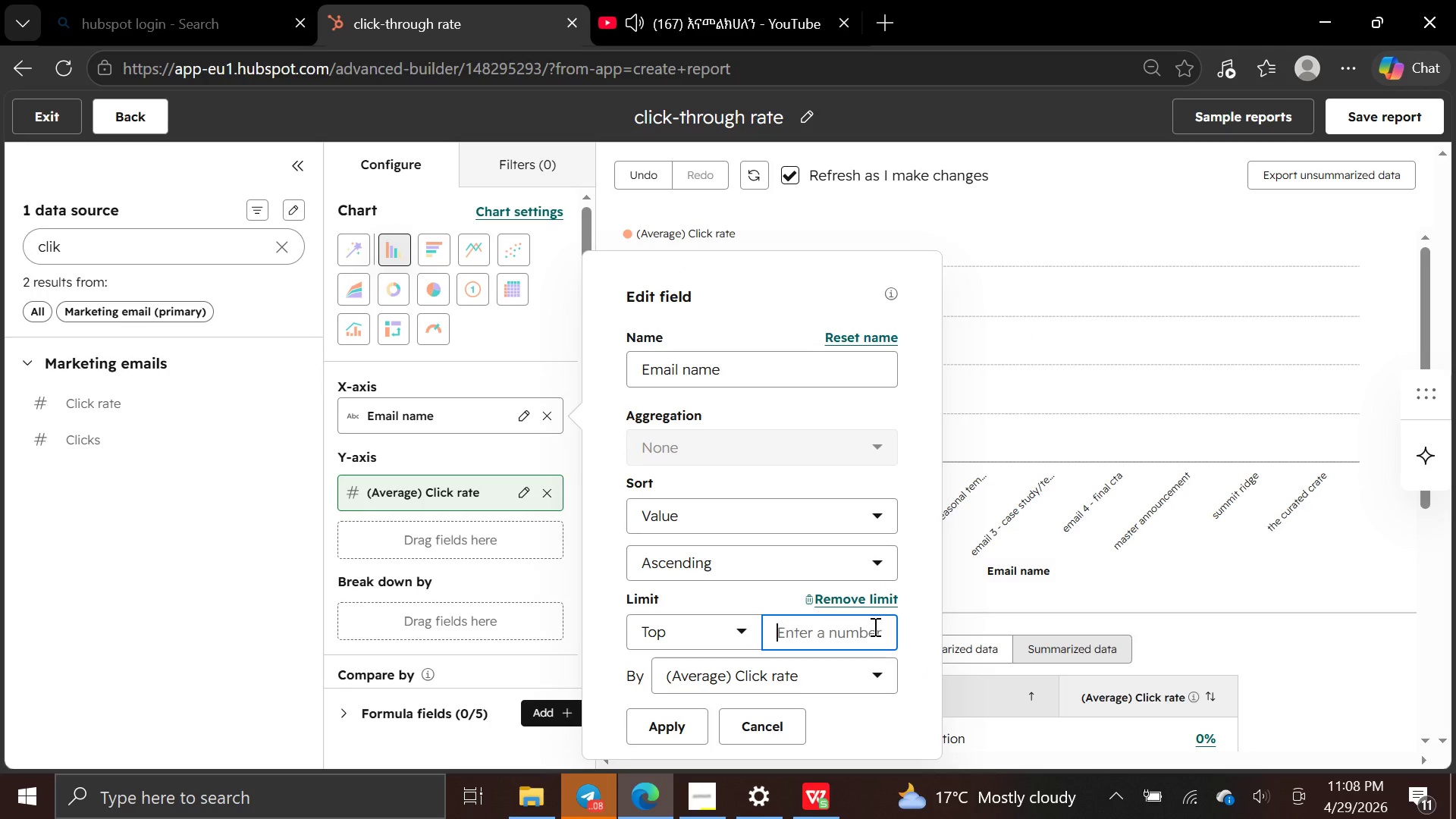 
key(Backspace)
 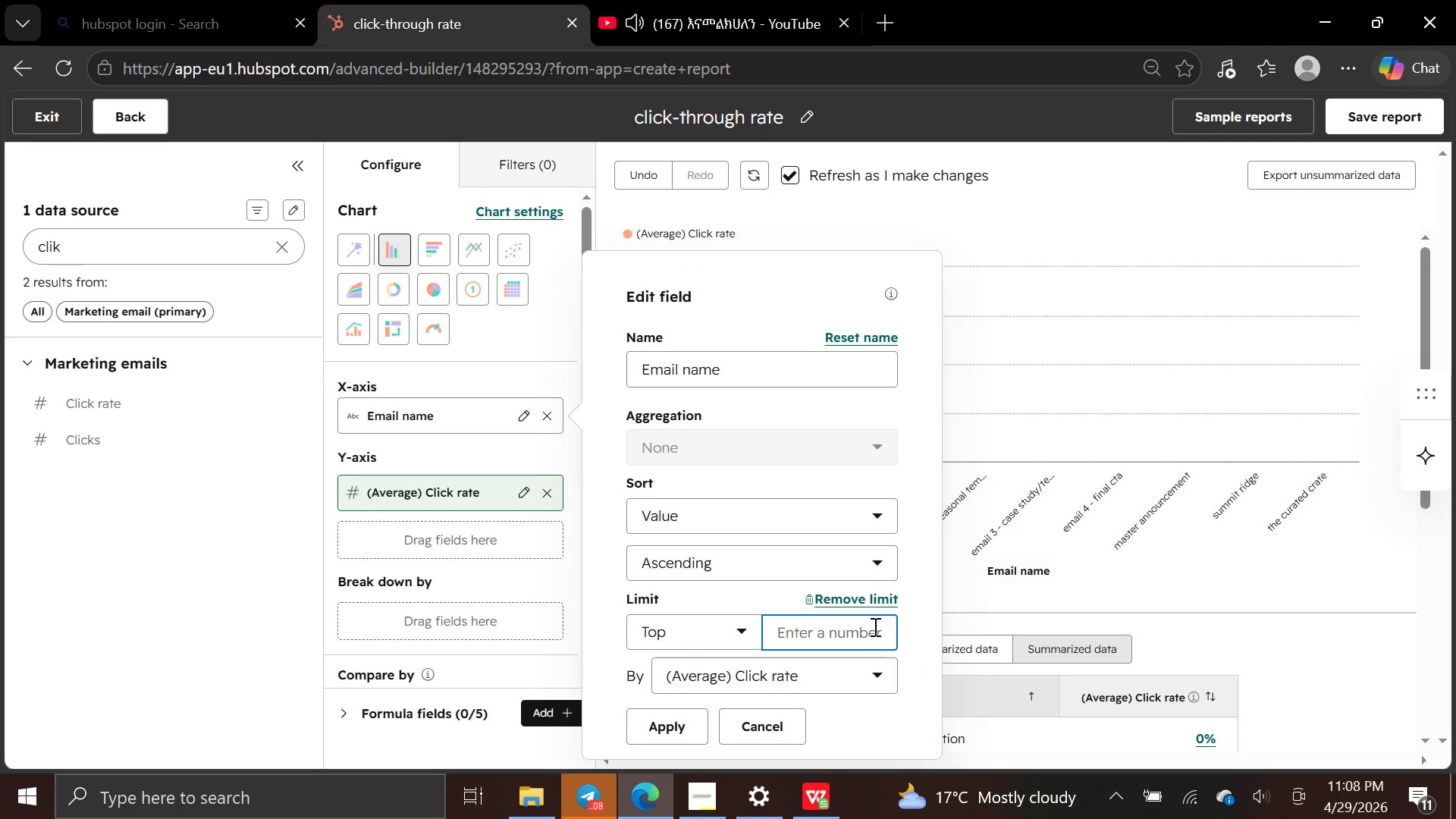 
key(3)
 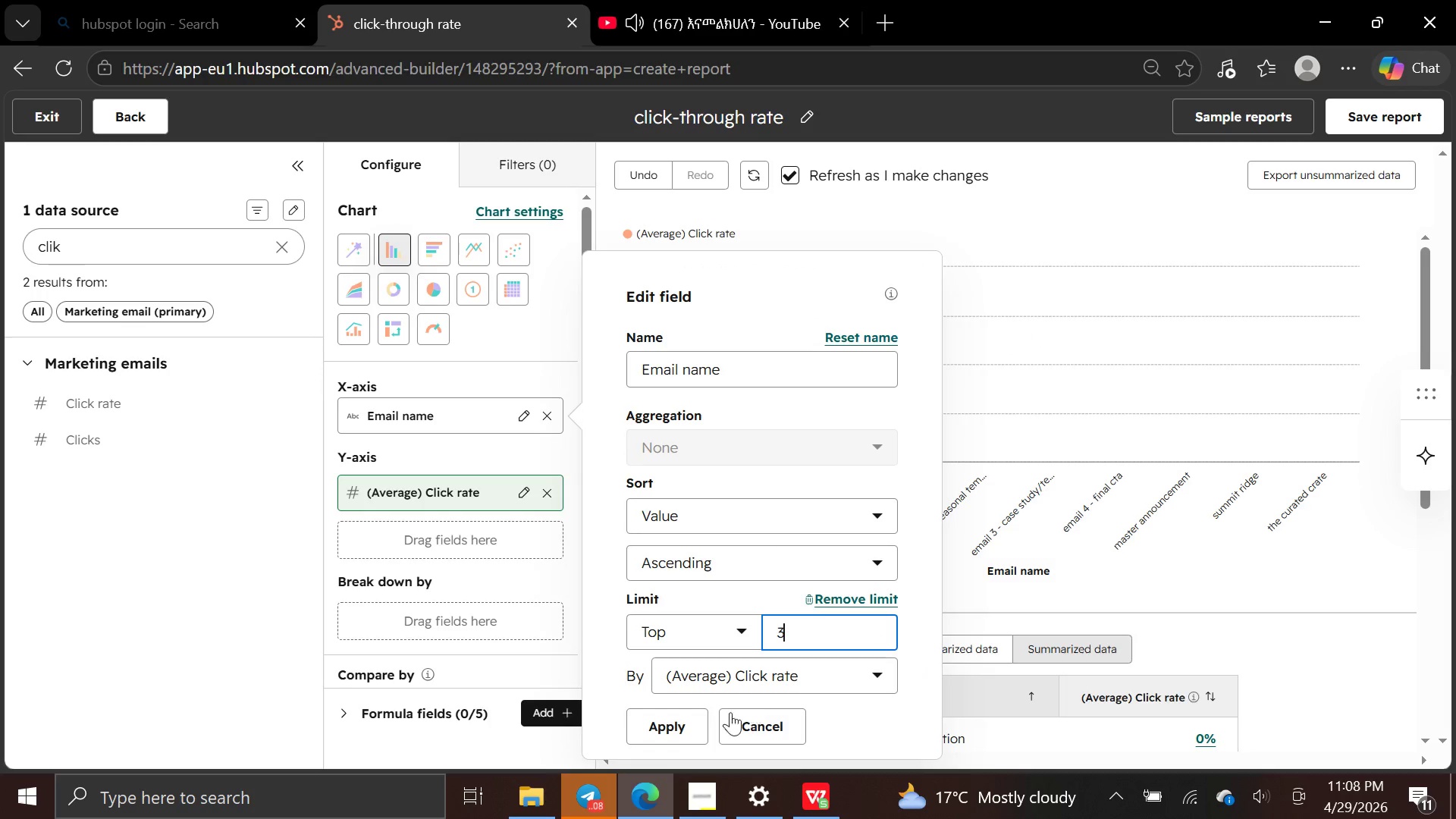 
left_click([682, 726])
 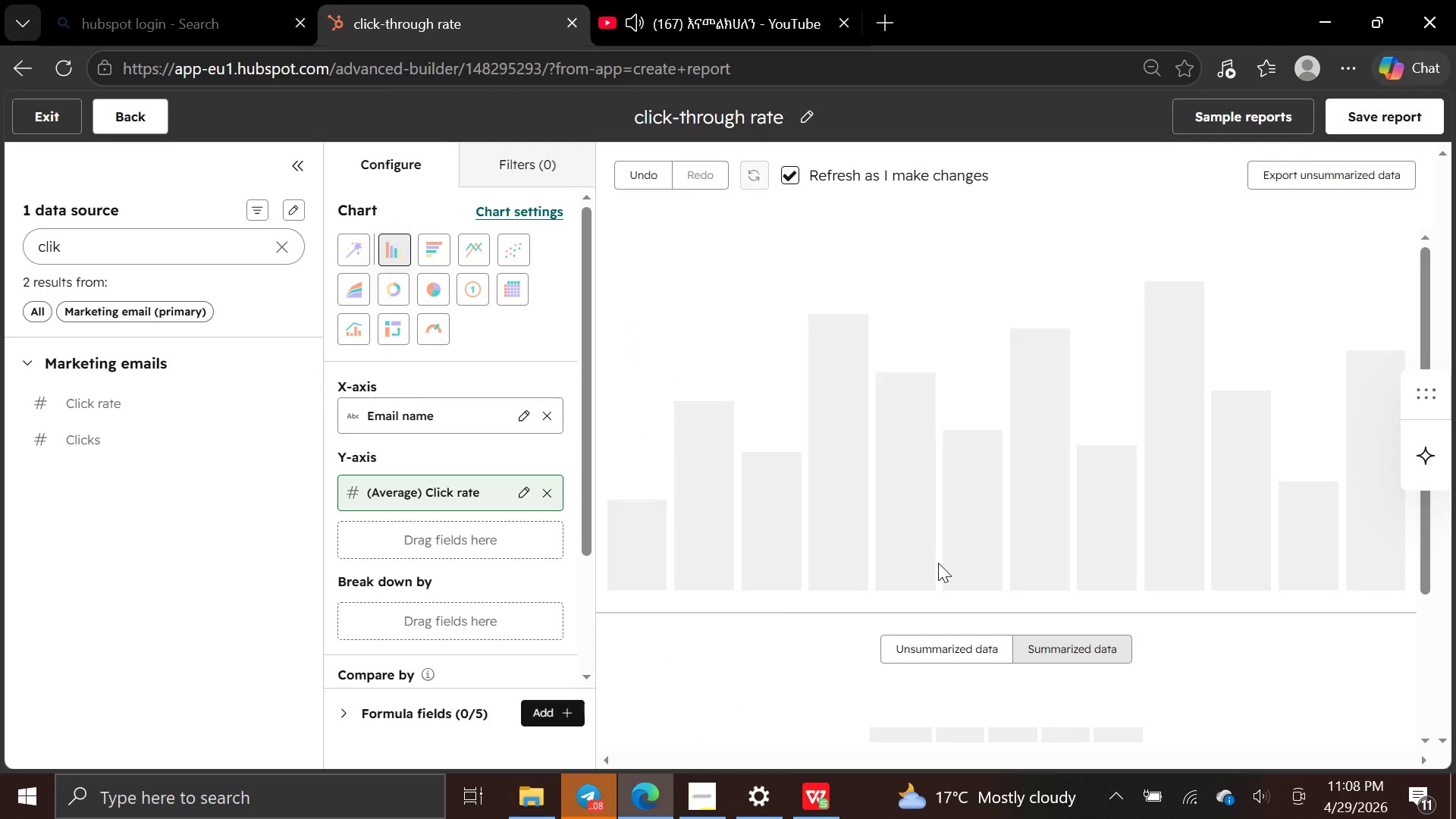 
mouse_move([889, 595])
 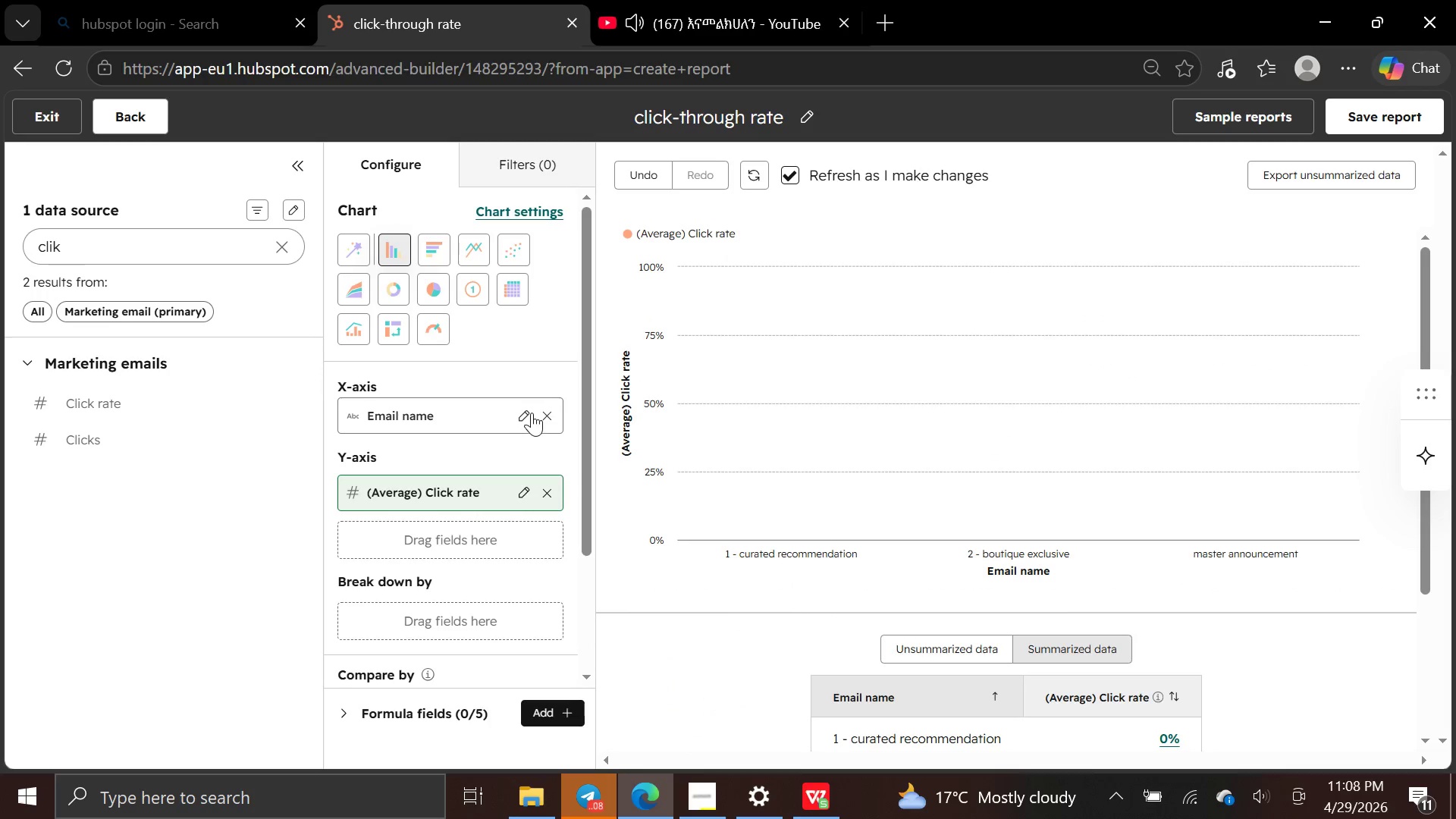 
left_click([528, 413])
 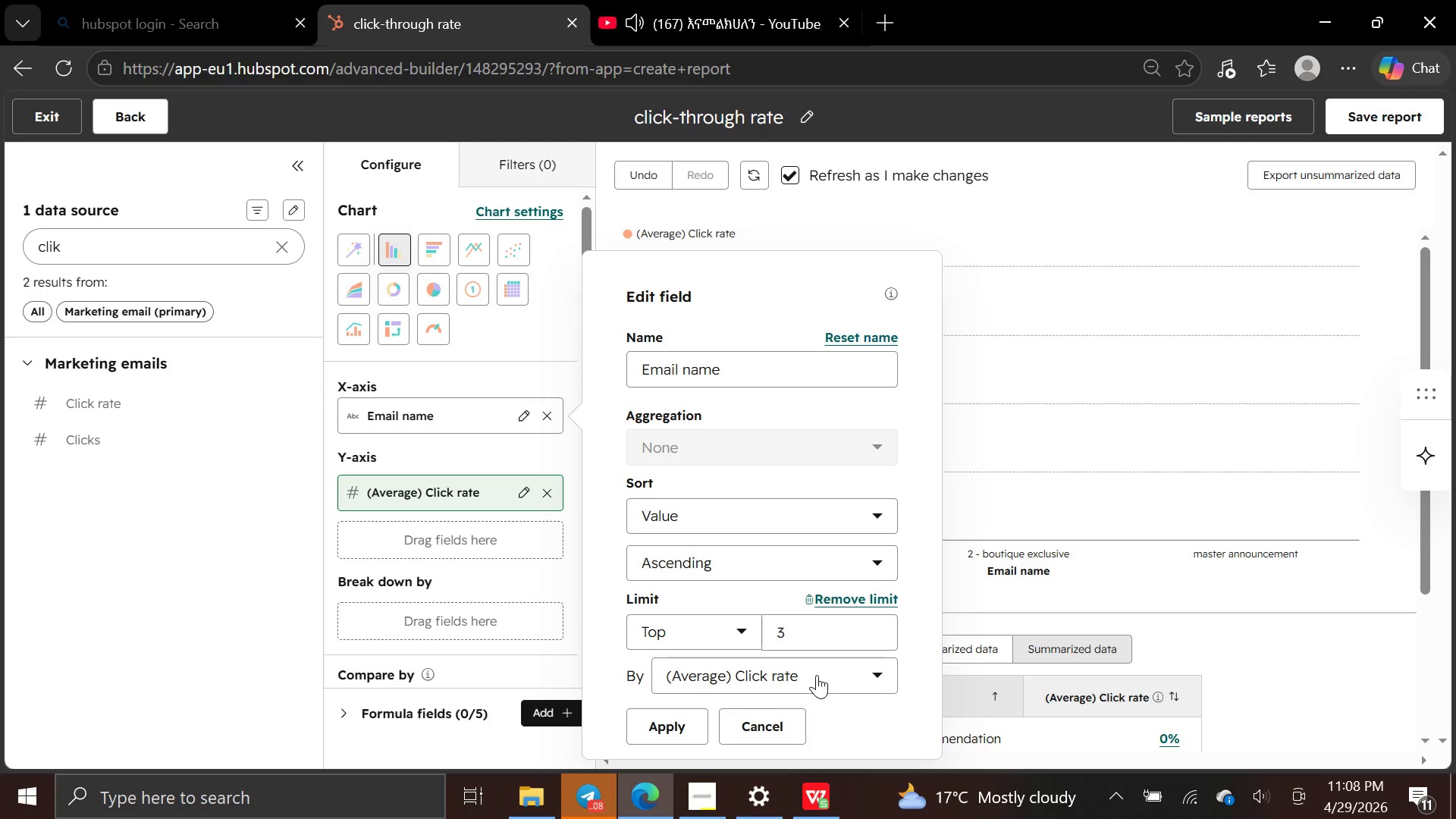 
left_click([862, 599])
 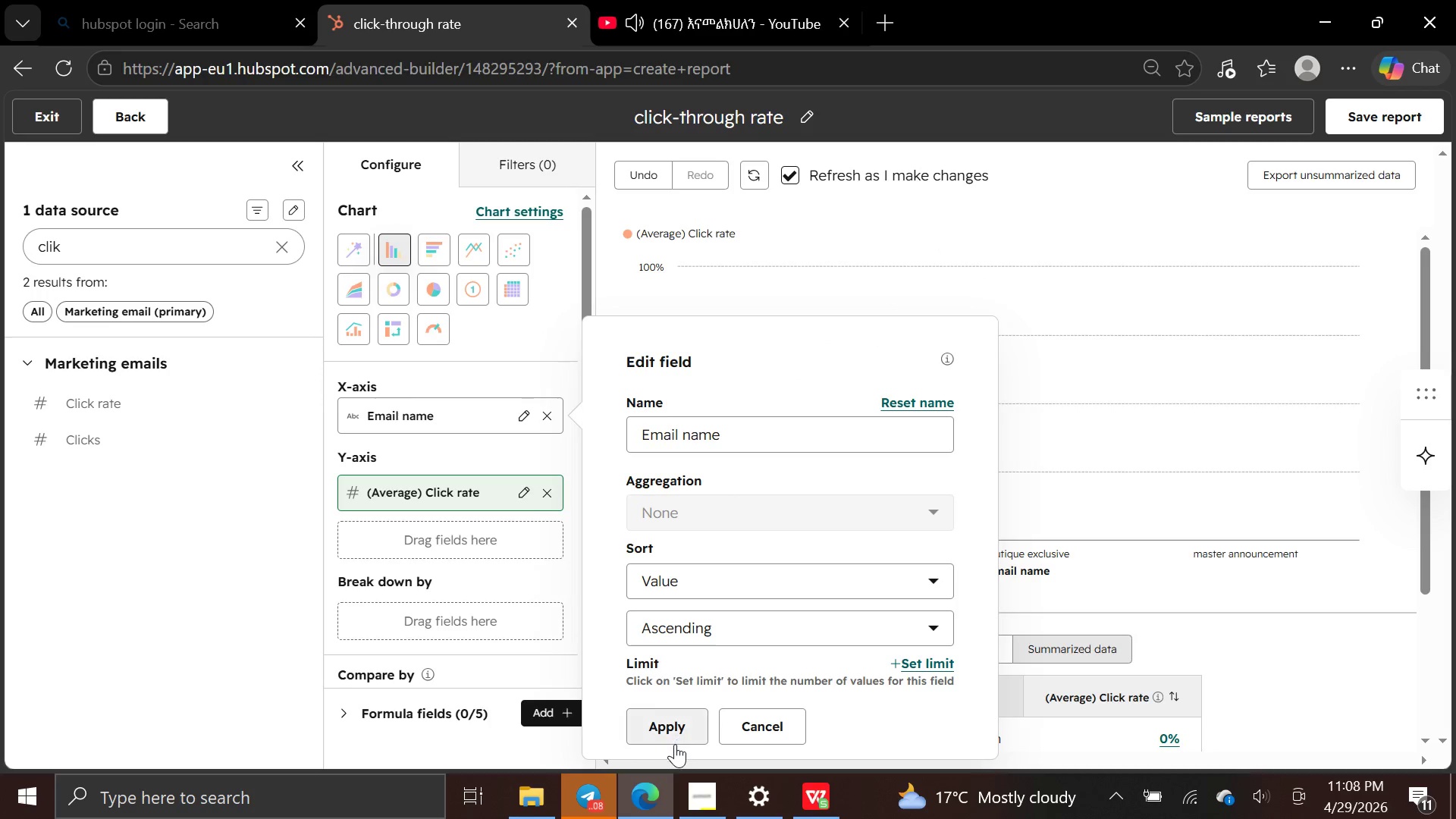 
left_click([671, 728])
 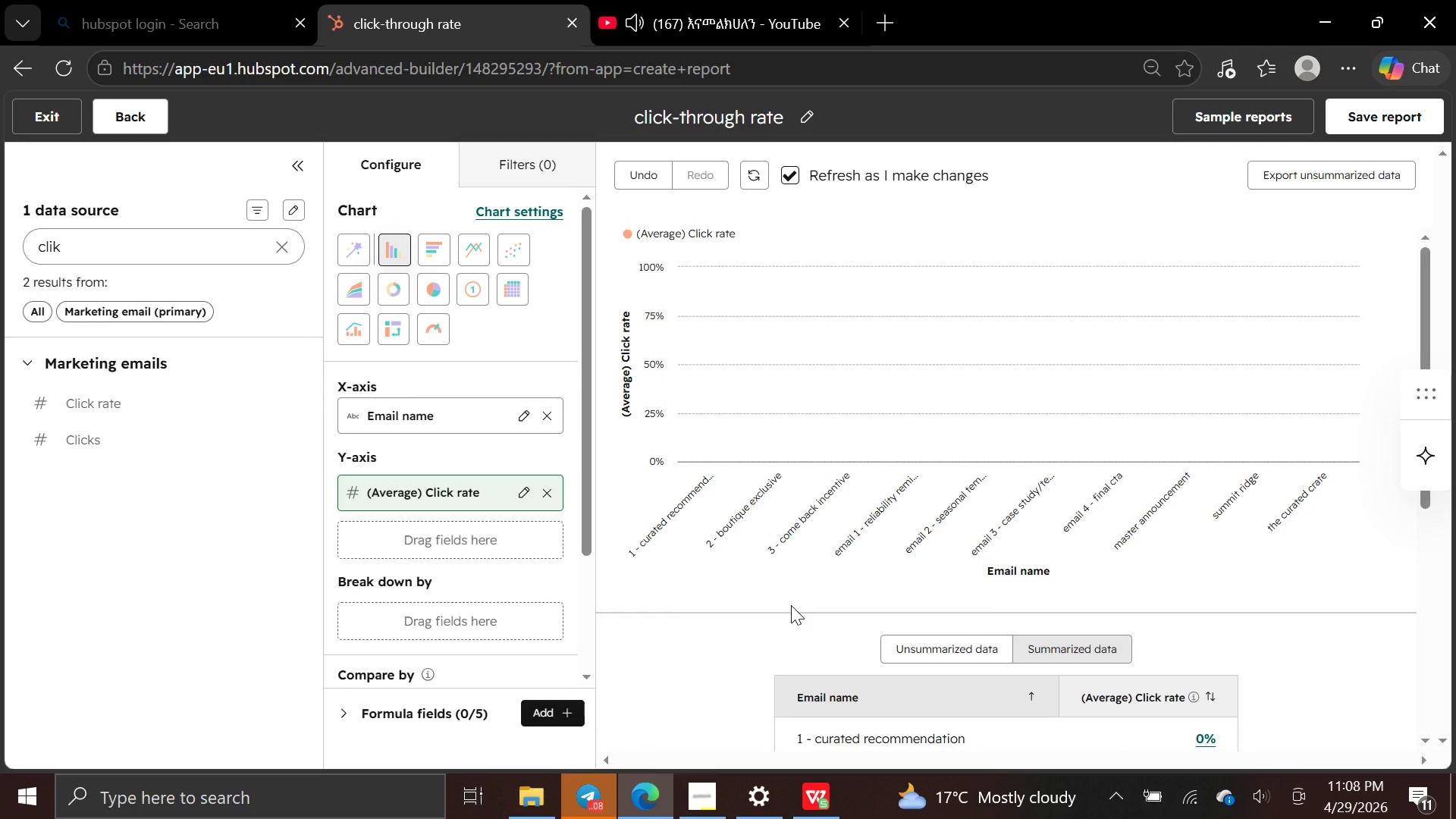 
wait(10.56)
 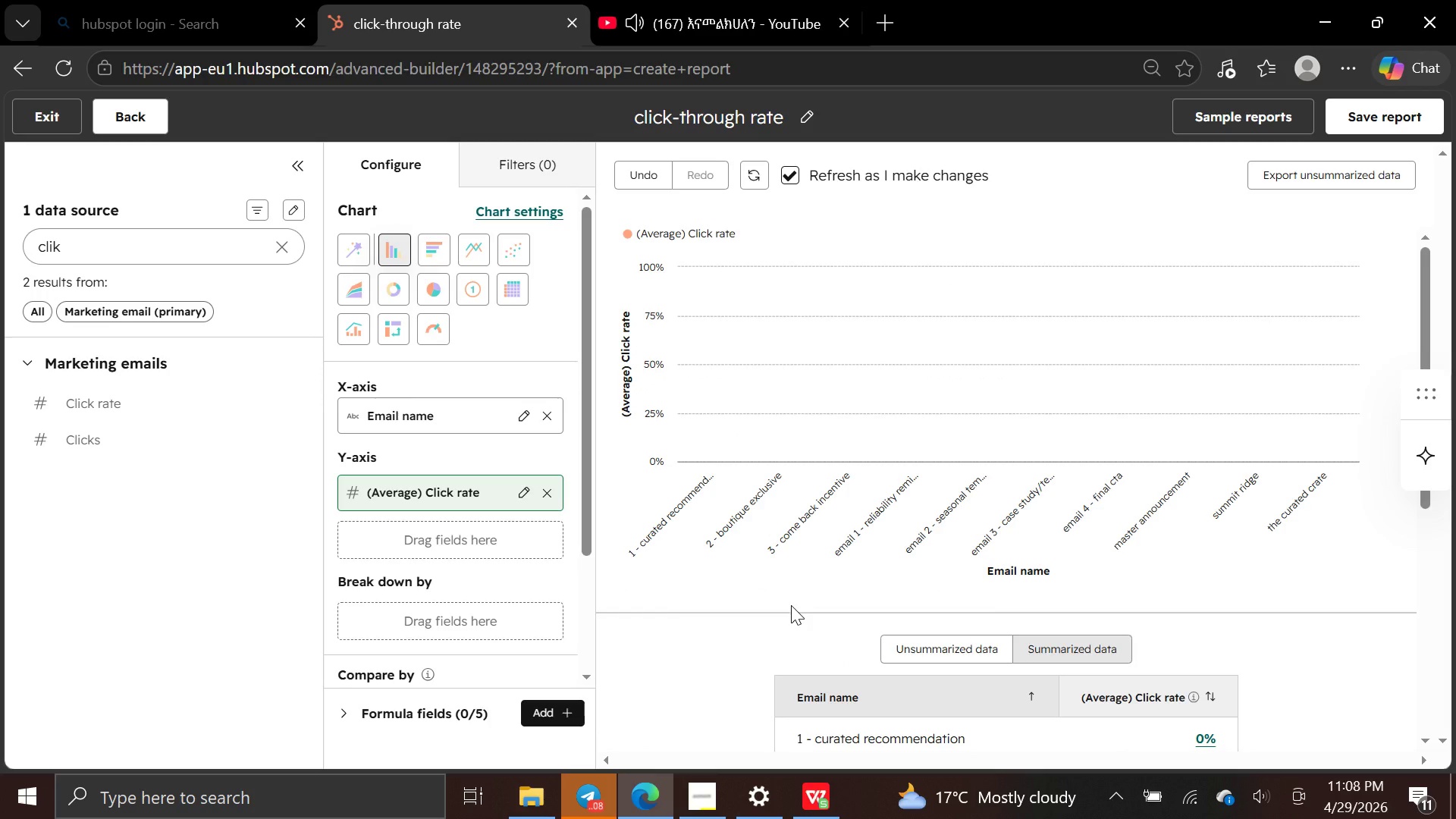 
left_click([519, 416])
 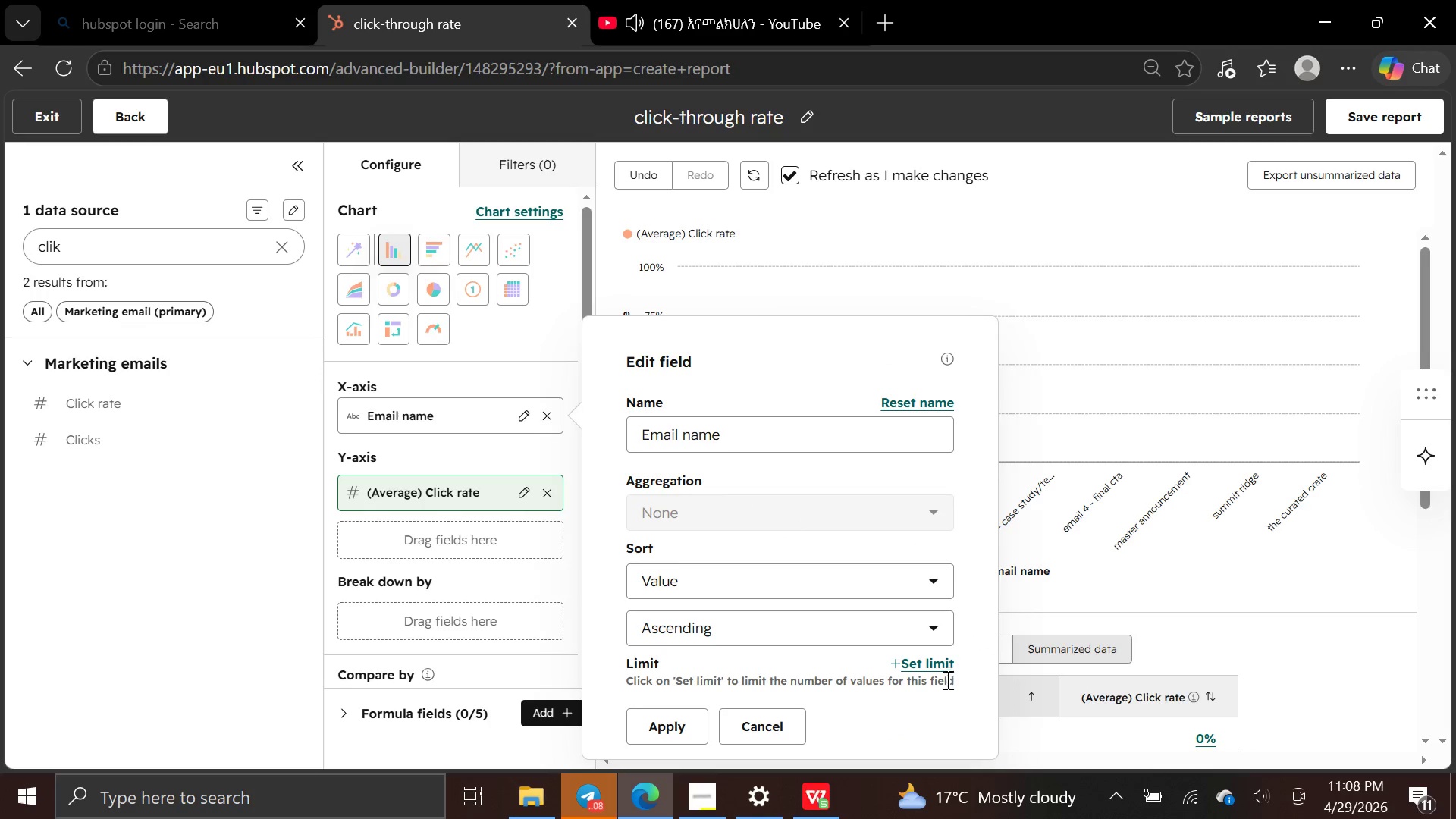 
left_click([930, 661])
 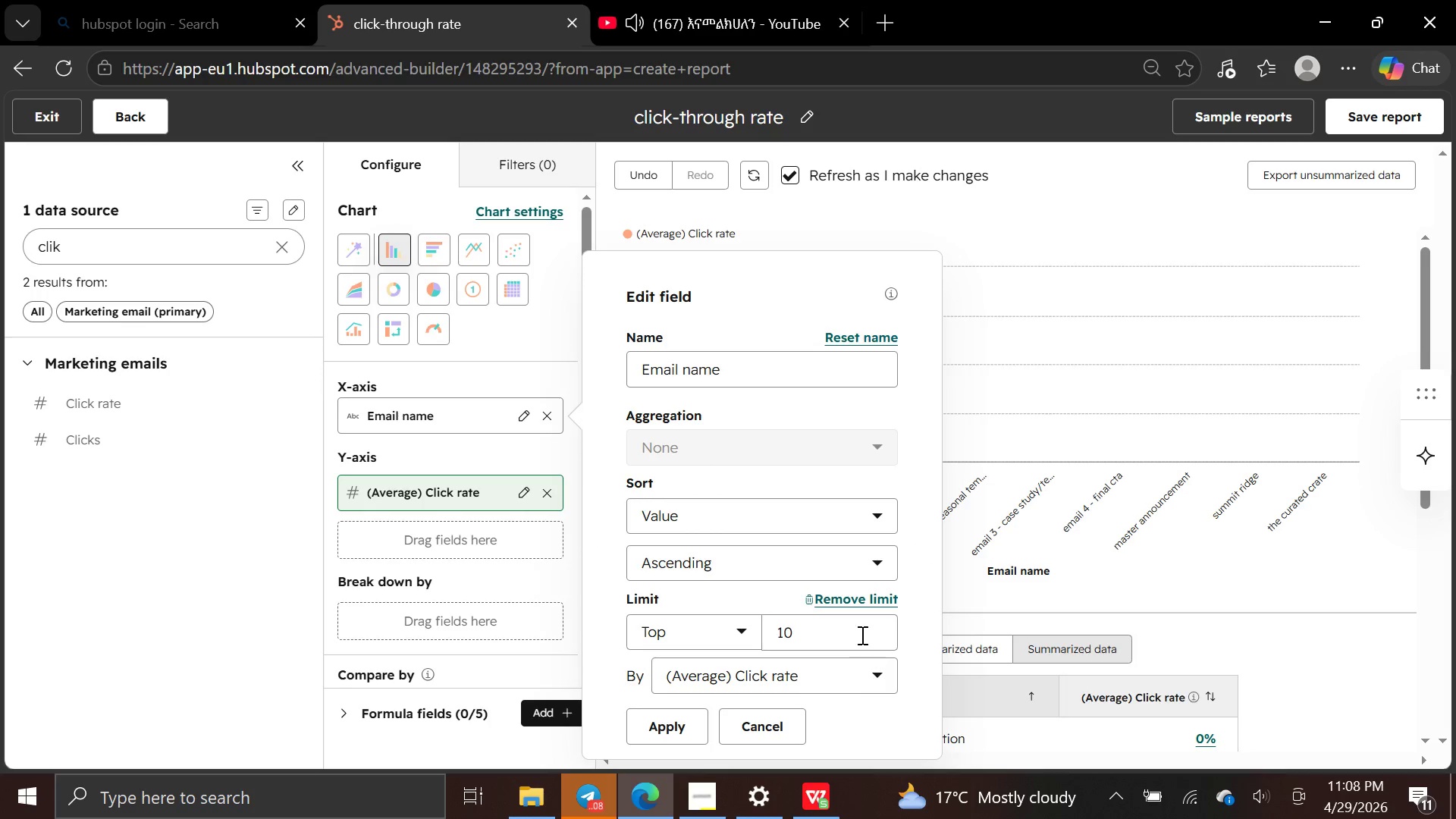 
left_click([850, 621])
 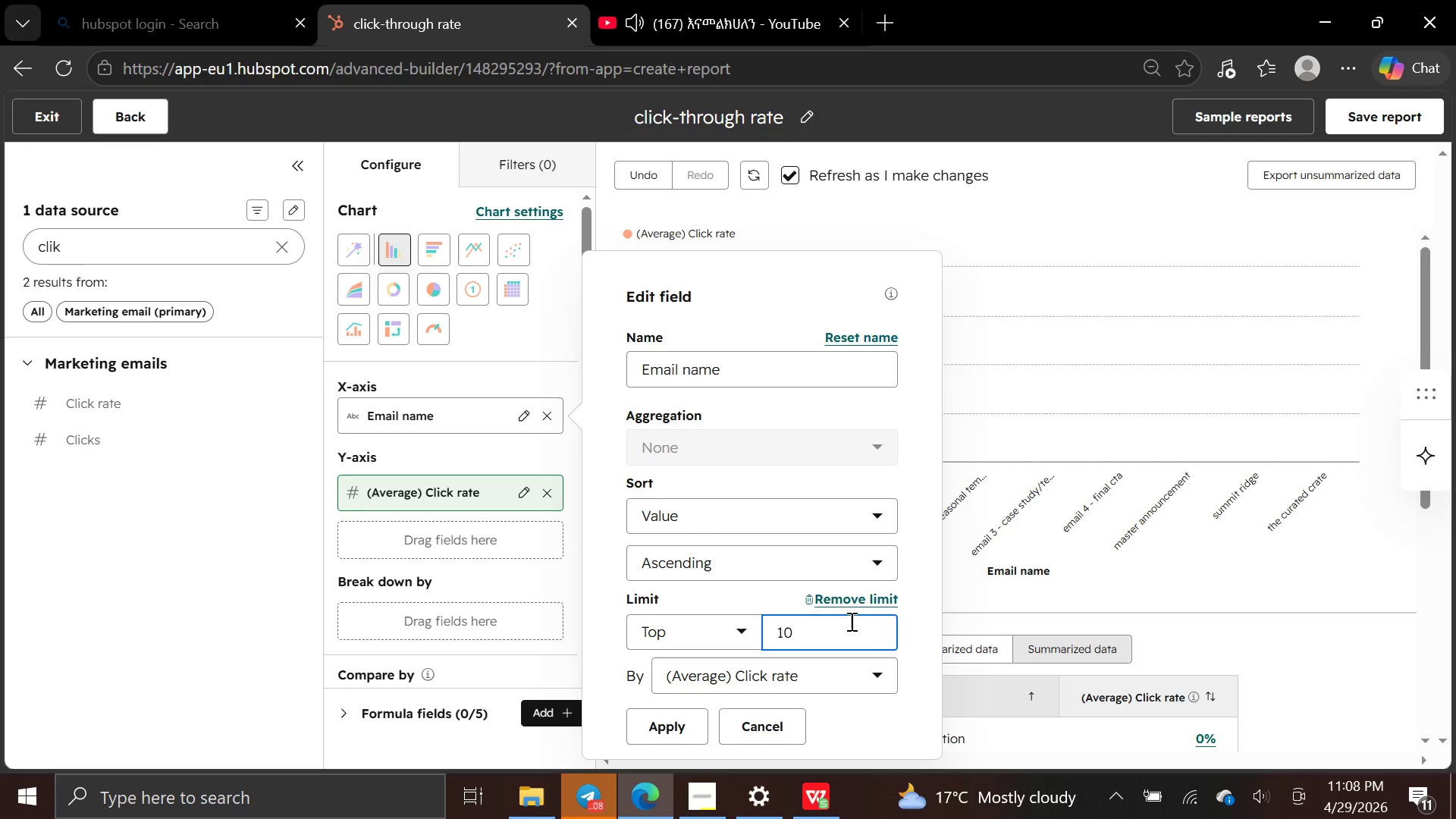 
key(Backspace)
 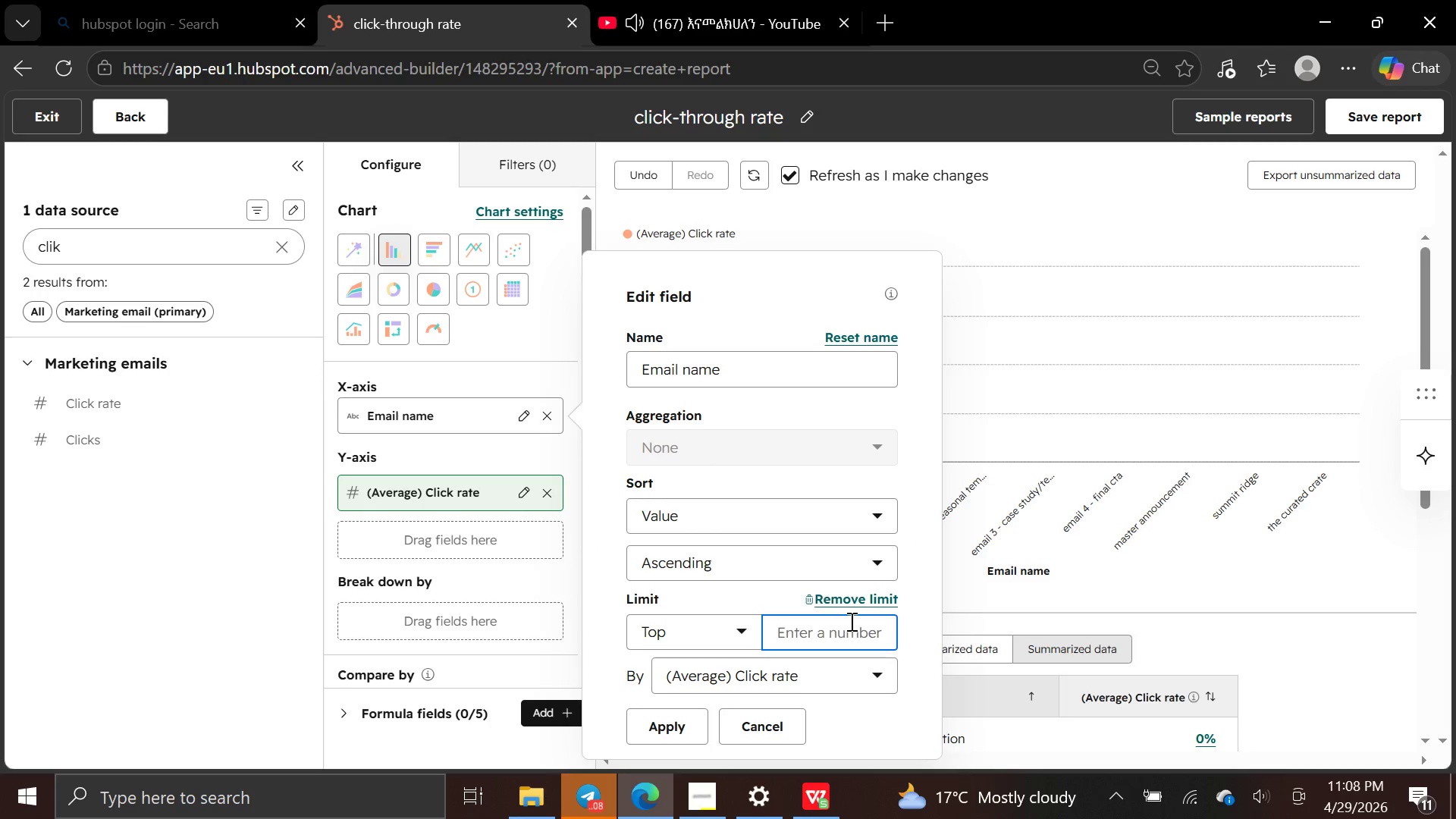 
key(Backspace)
 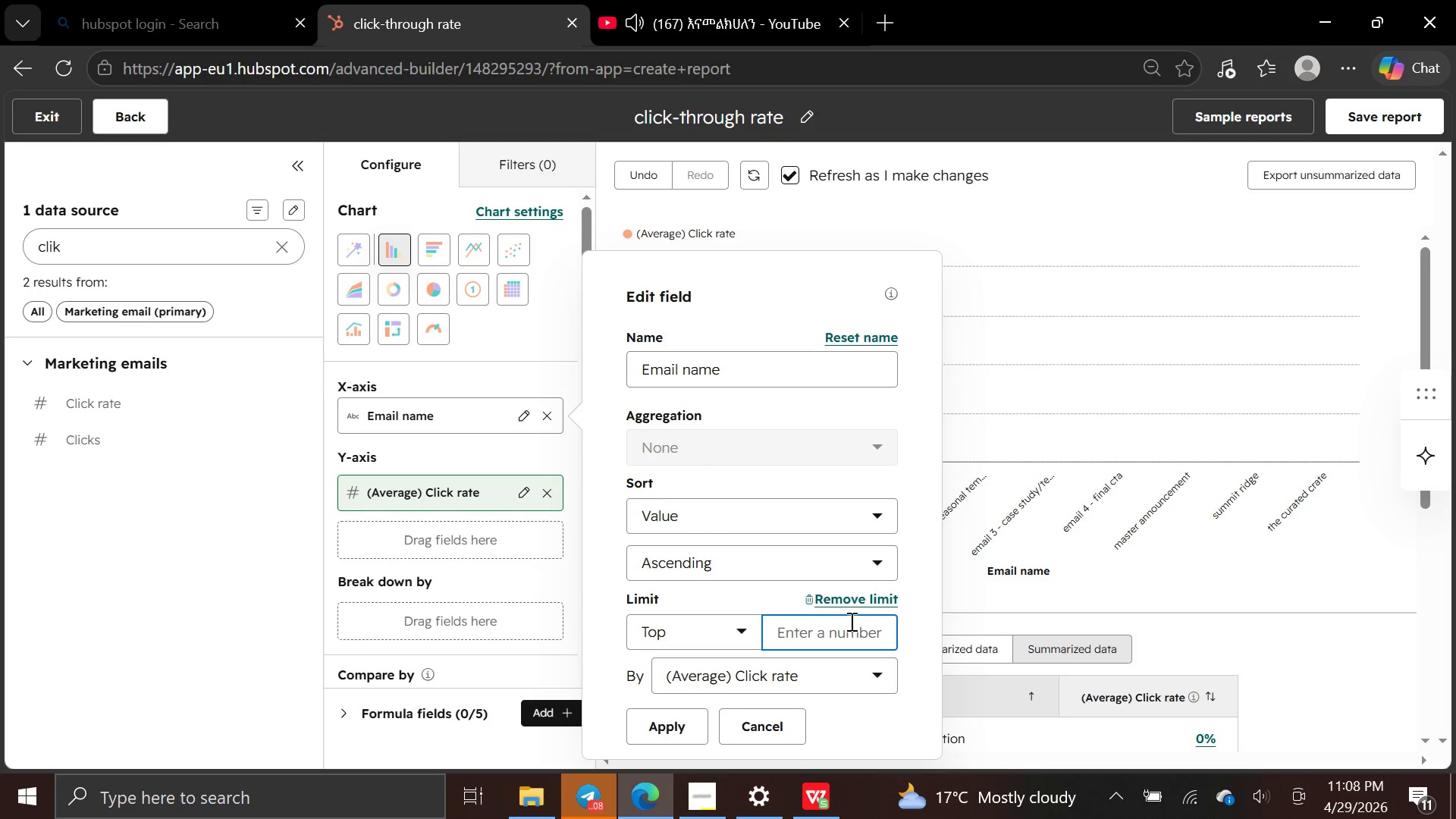 
key(3)
 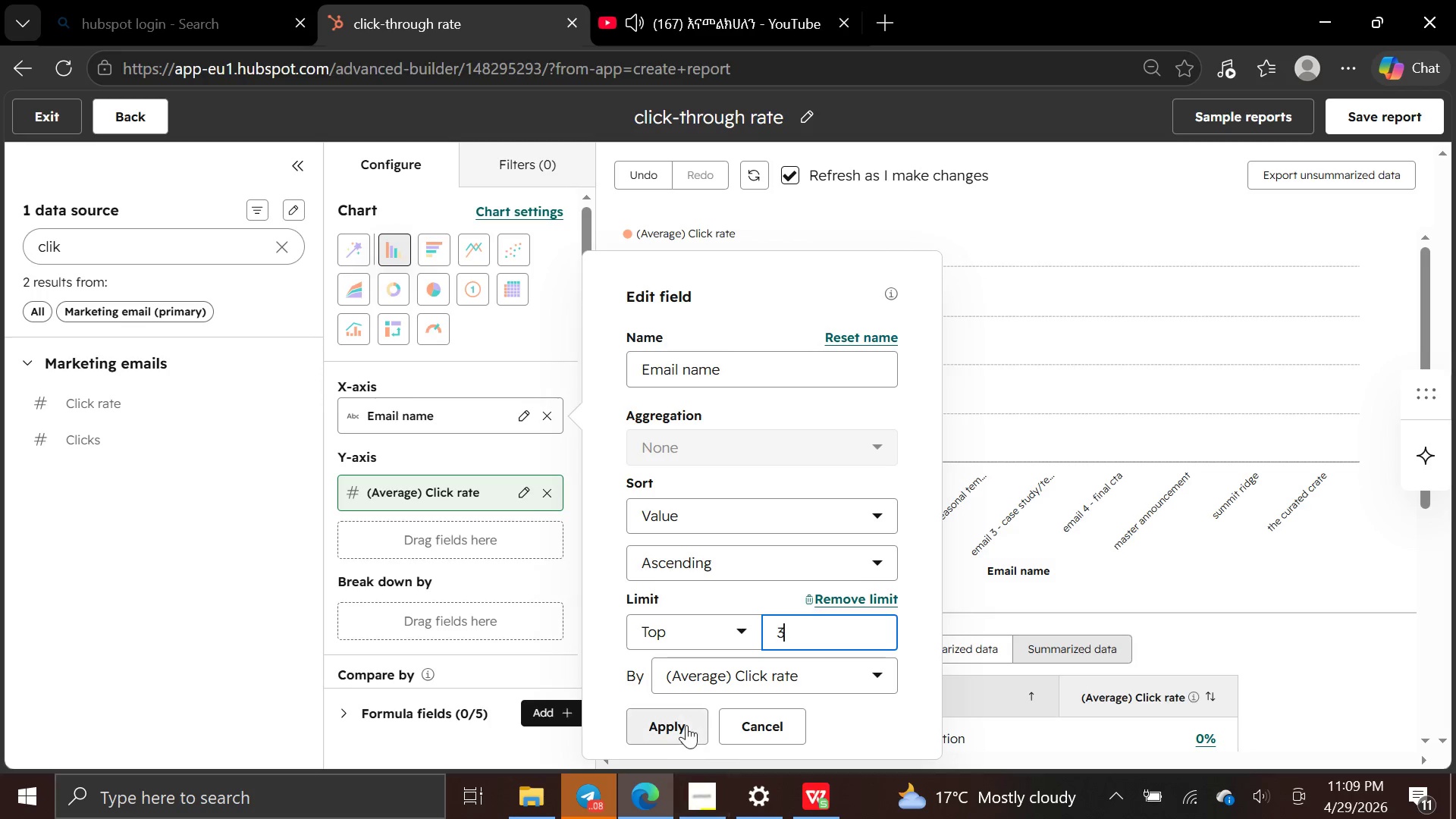 
left_click([684, 721])
 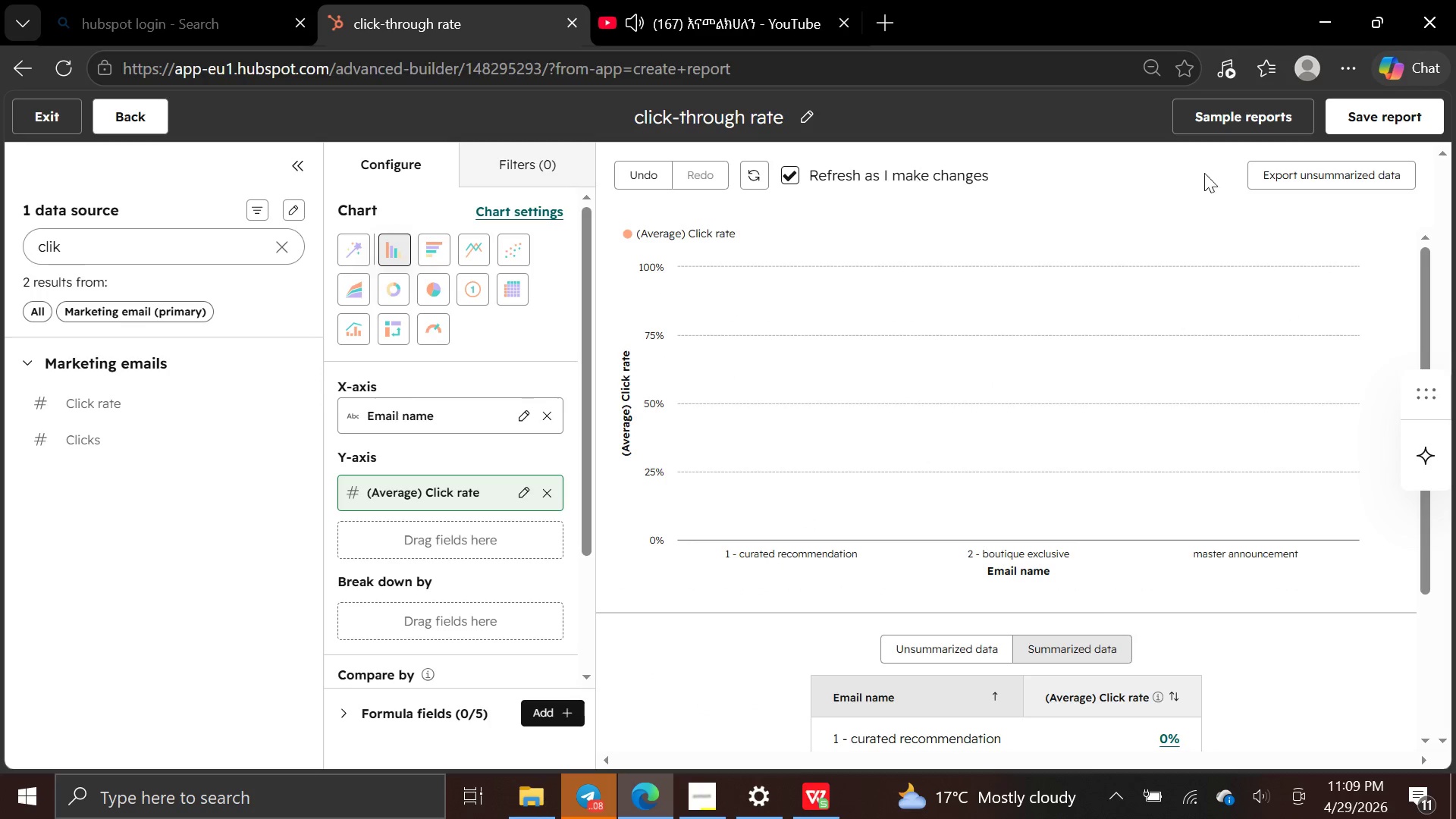 
wait(6.12)
 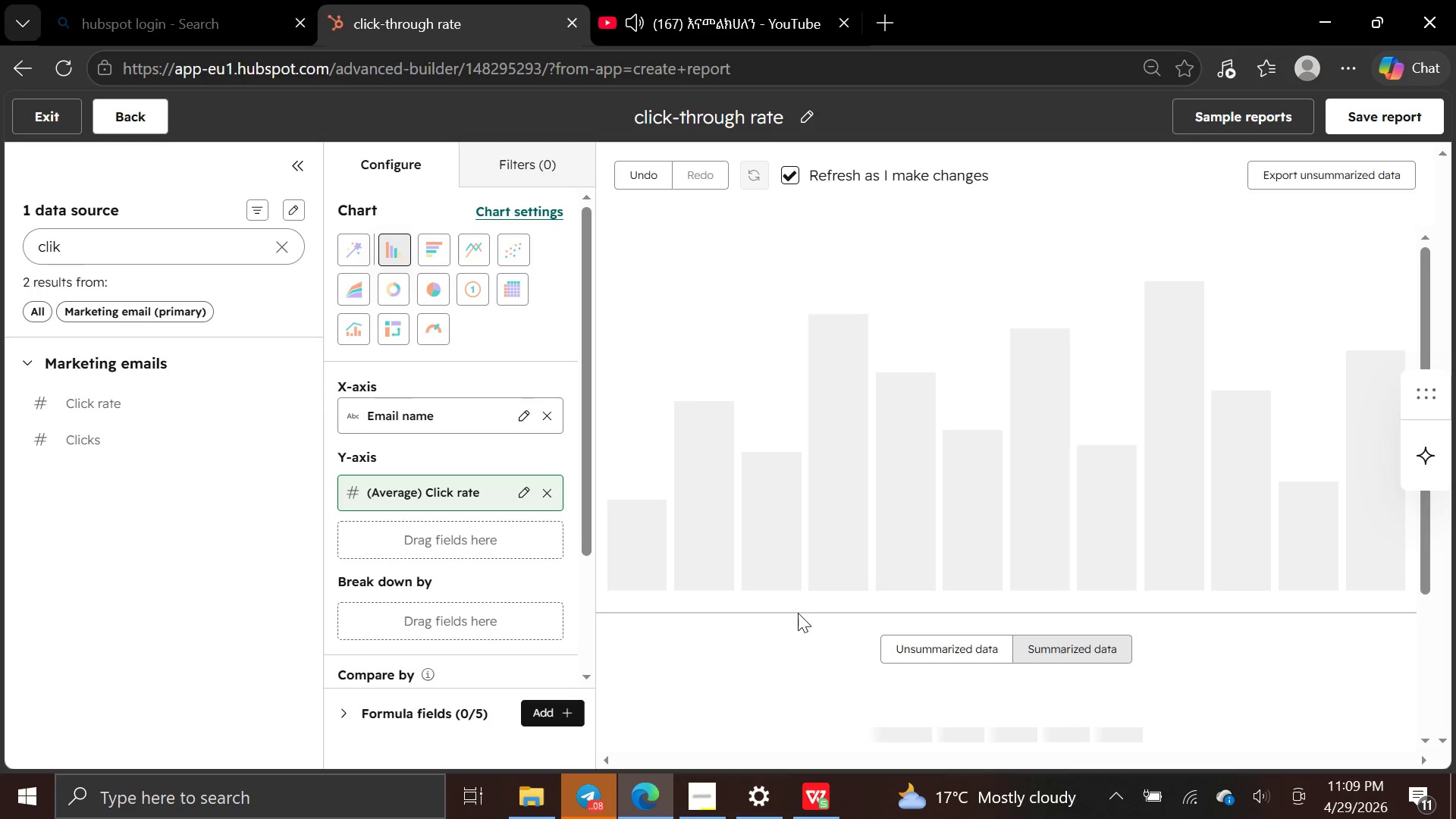 
left_click([1394, 109])
 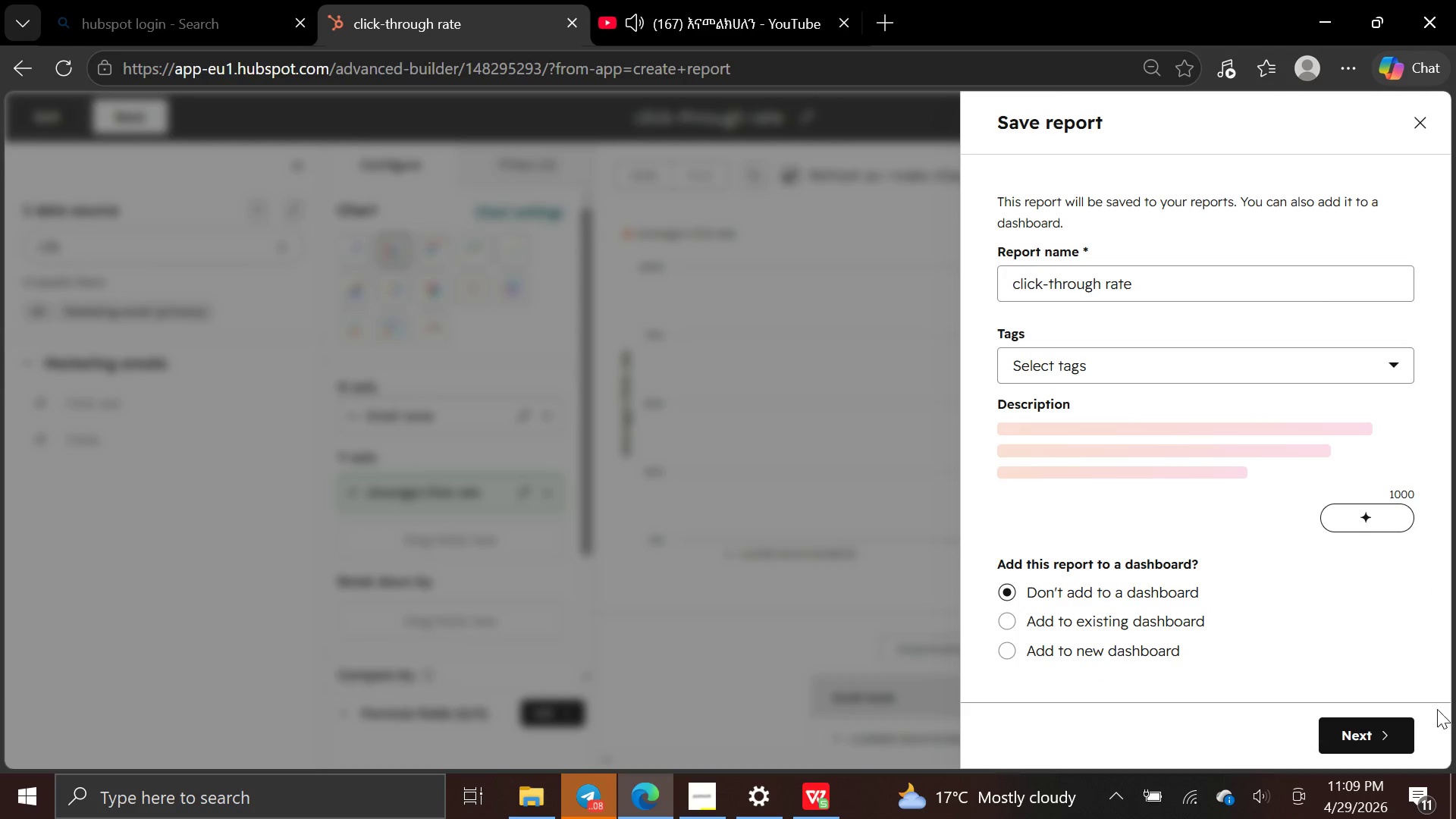 
left_click([1382, 744])
 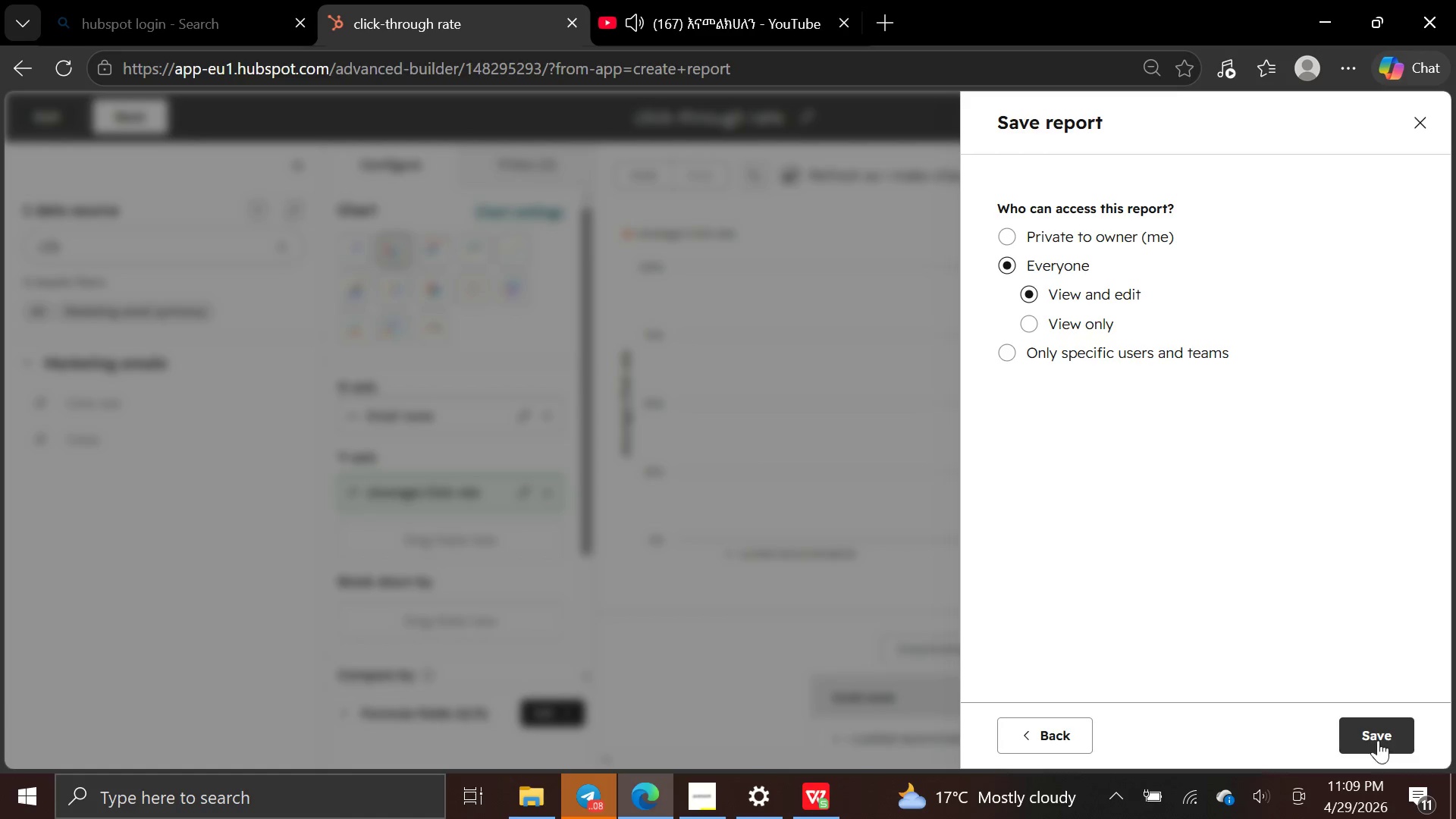 
left_click([1377, 734])
 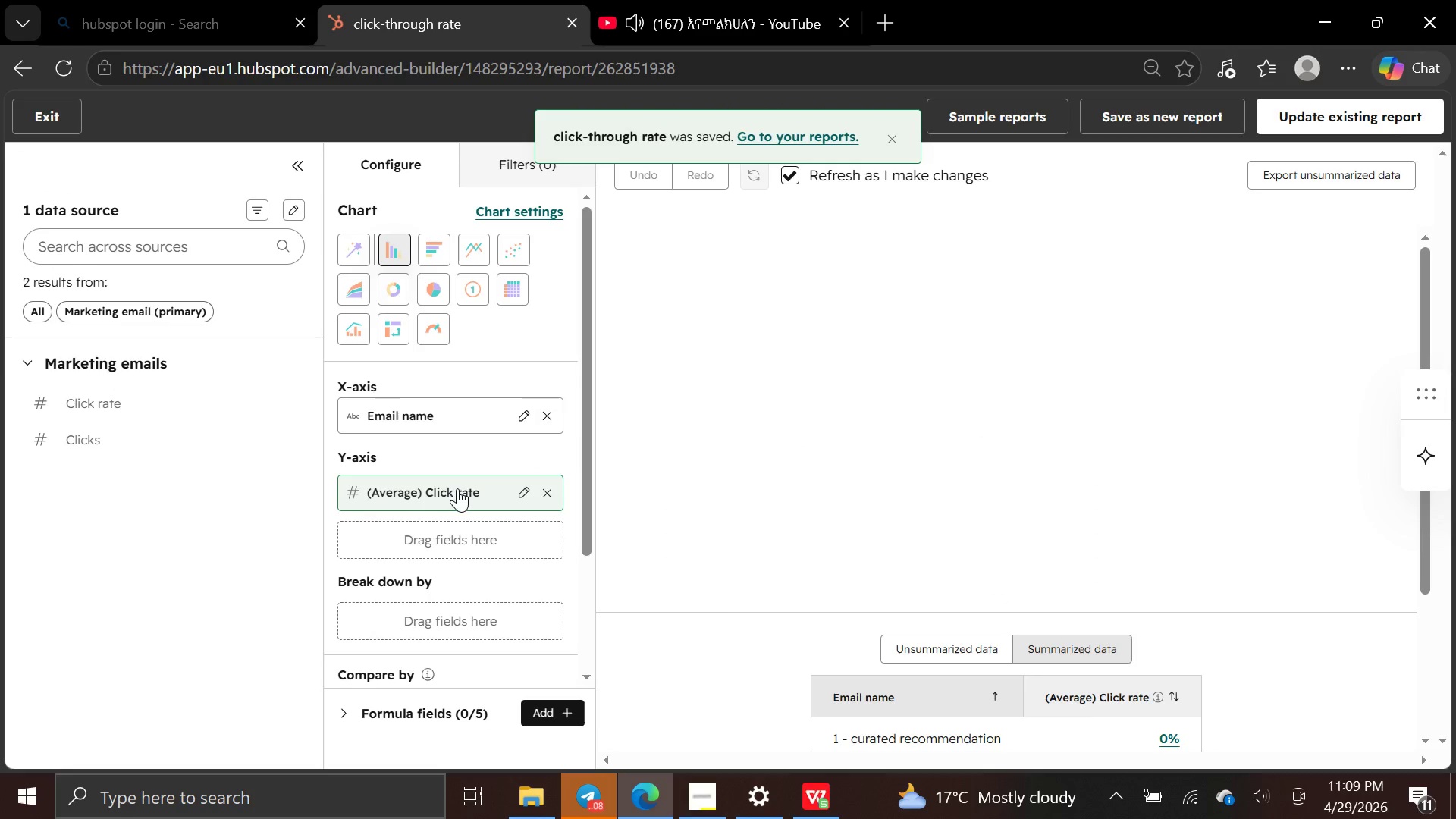 
wait(5.14)
 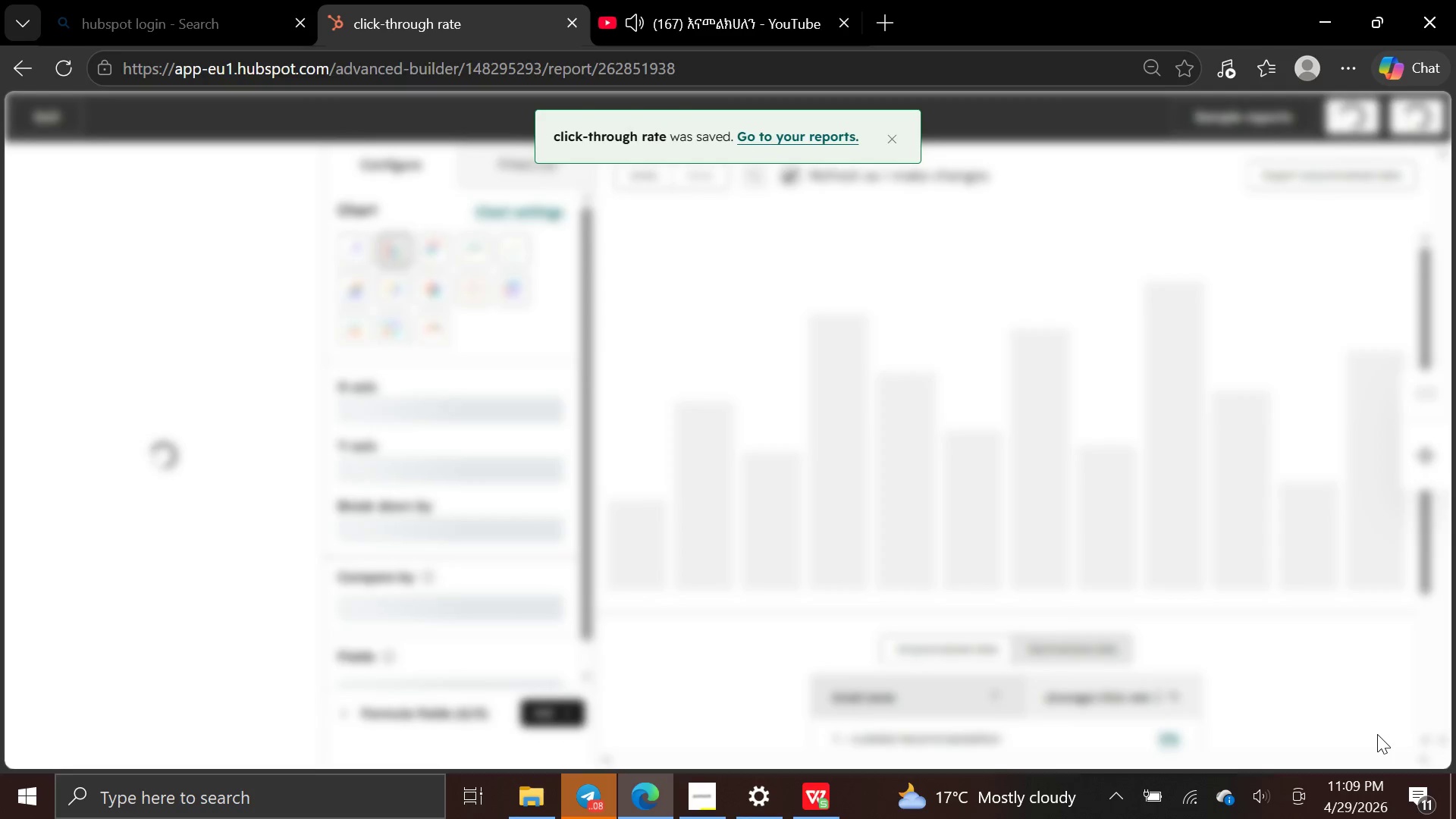 
left_click([30, 118])
 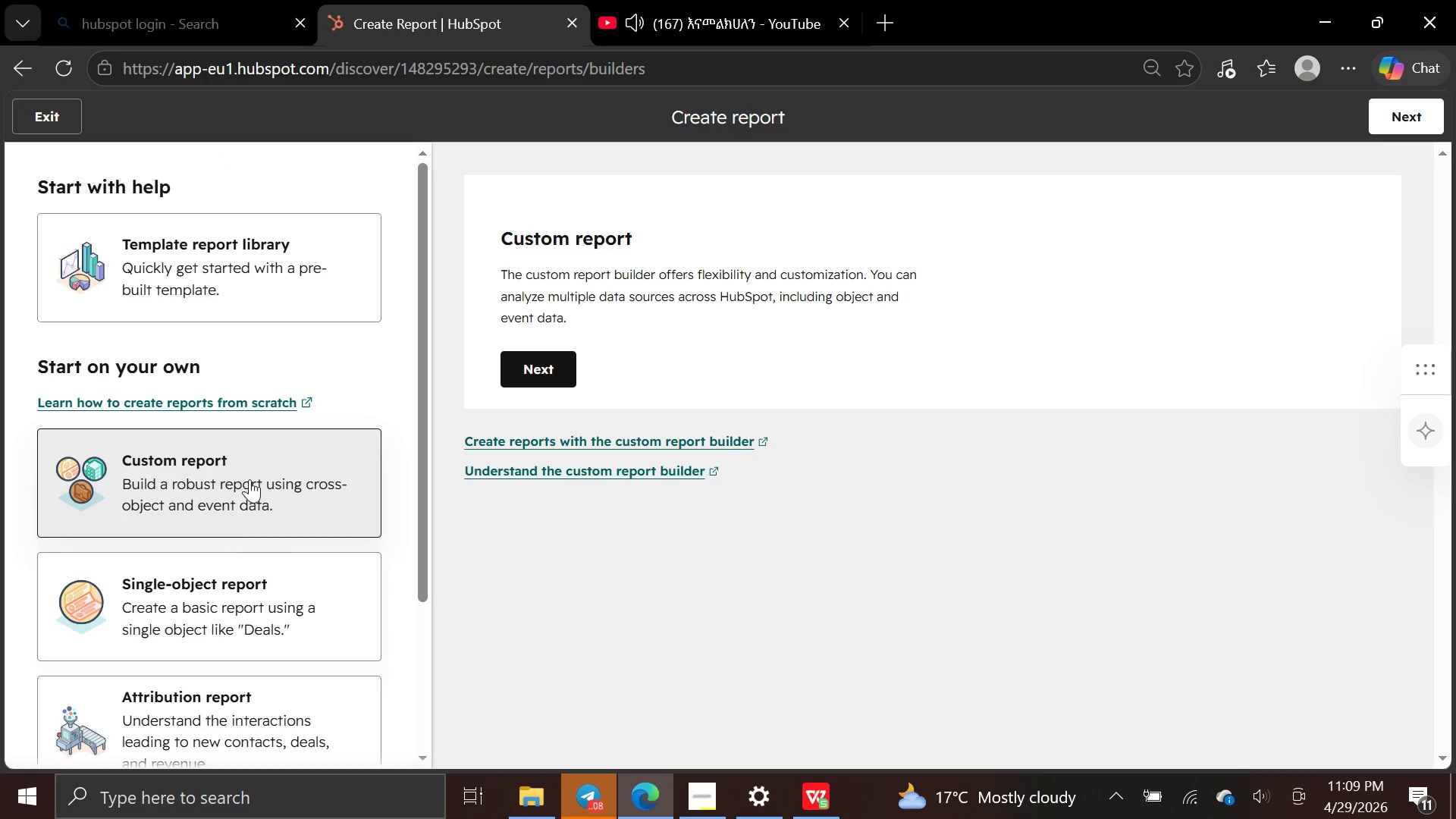 
wait(5.28)
 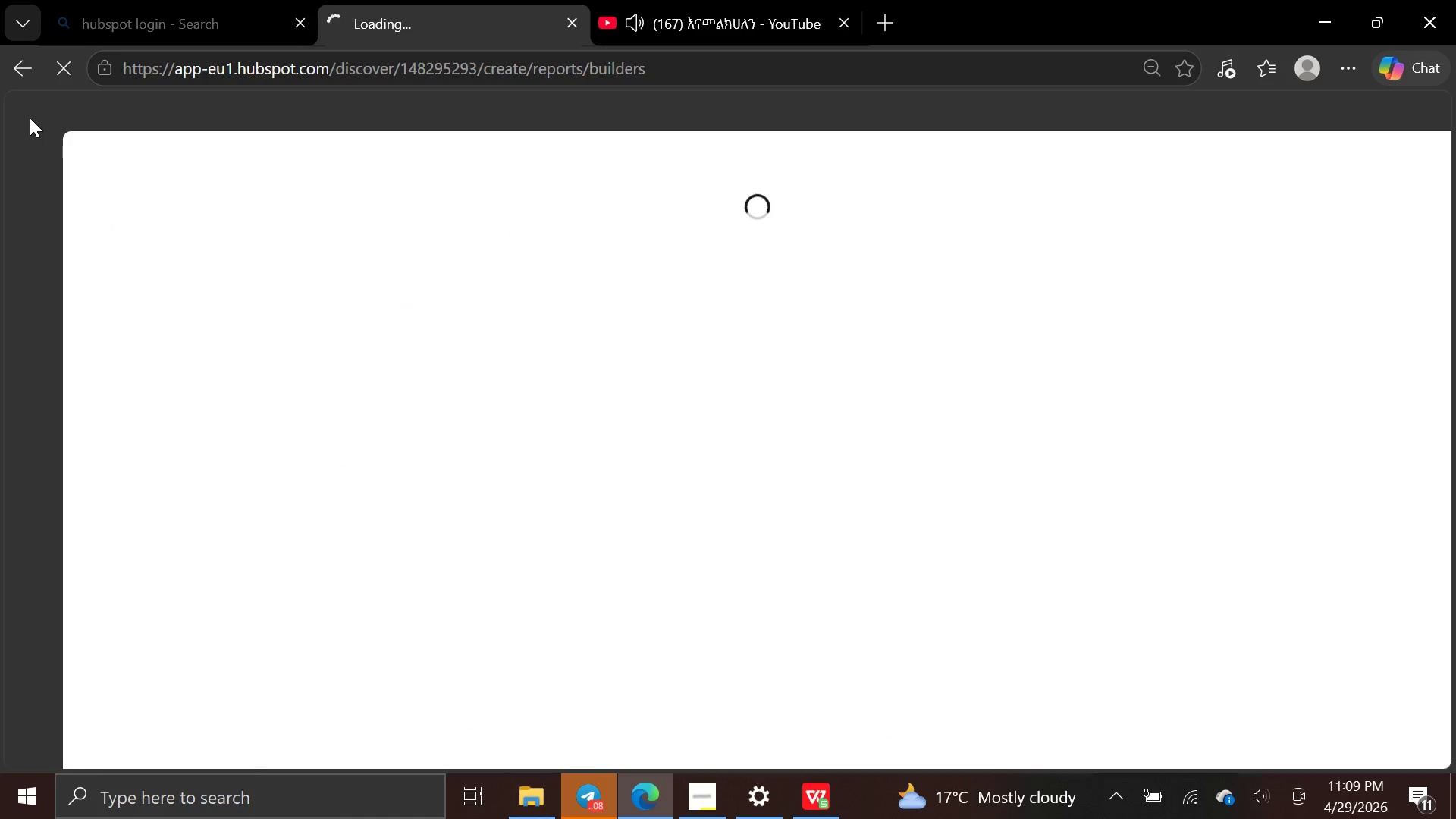 
left_click([535, 375])
 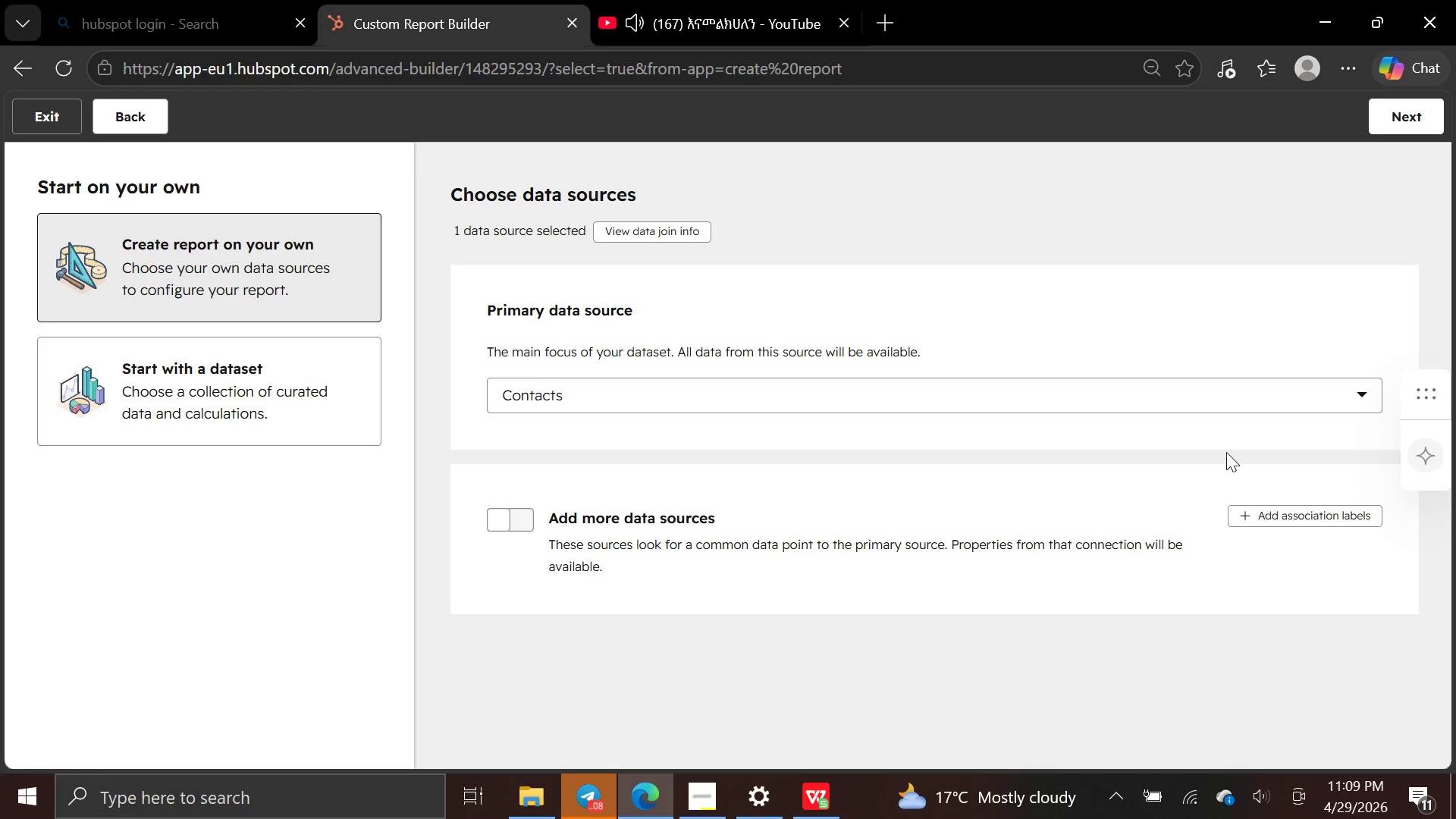 
left_click([1362, 395])
 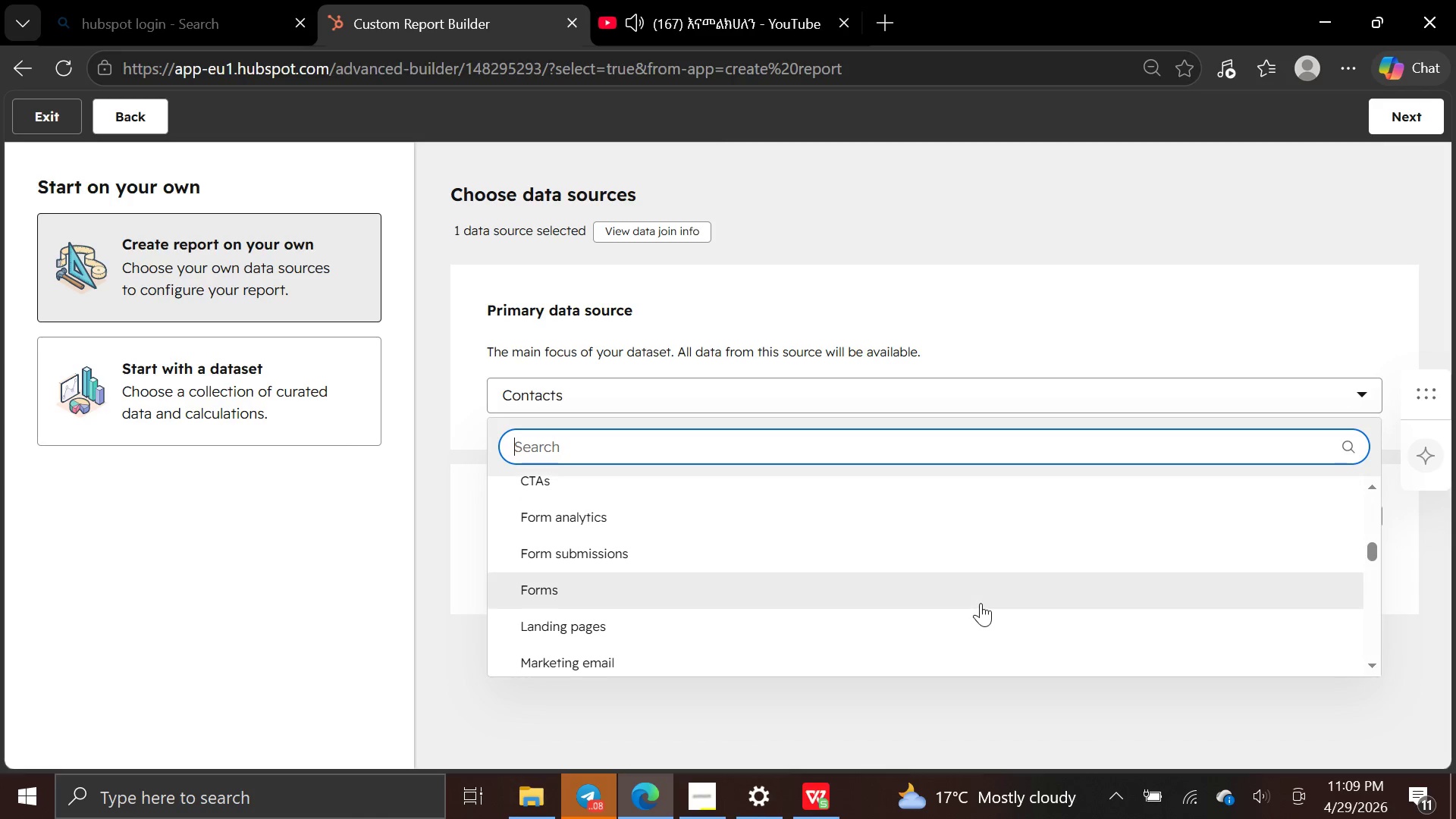 
wait(7.92)
 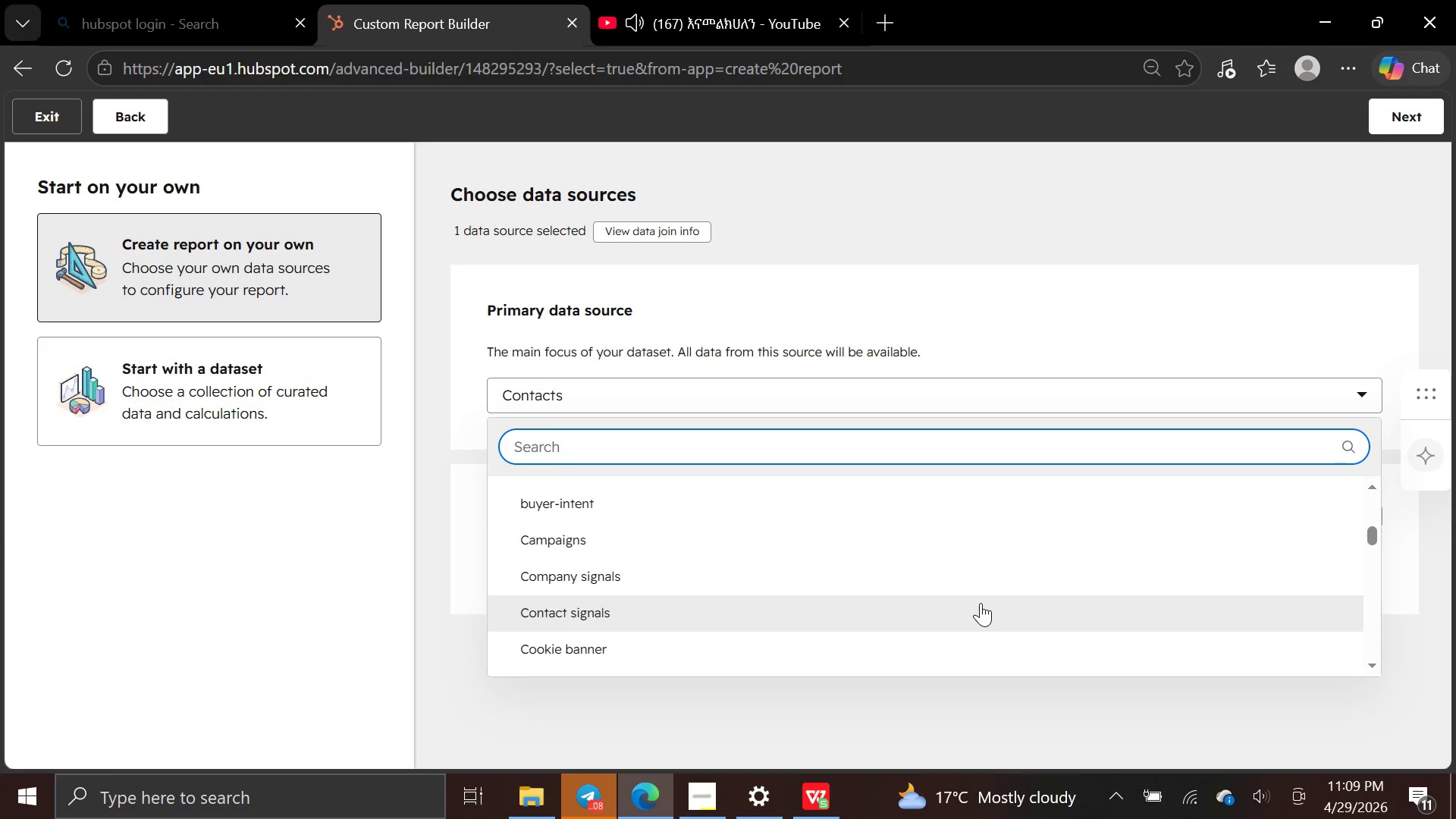 
left_click([964, 581])
 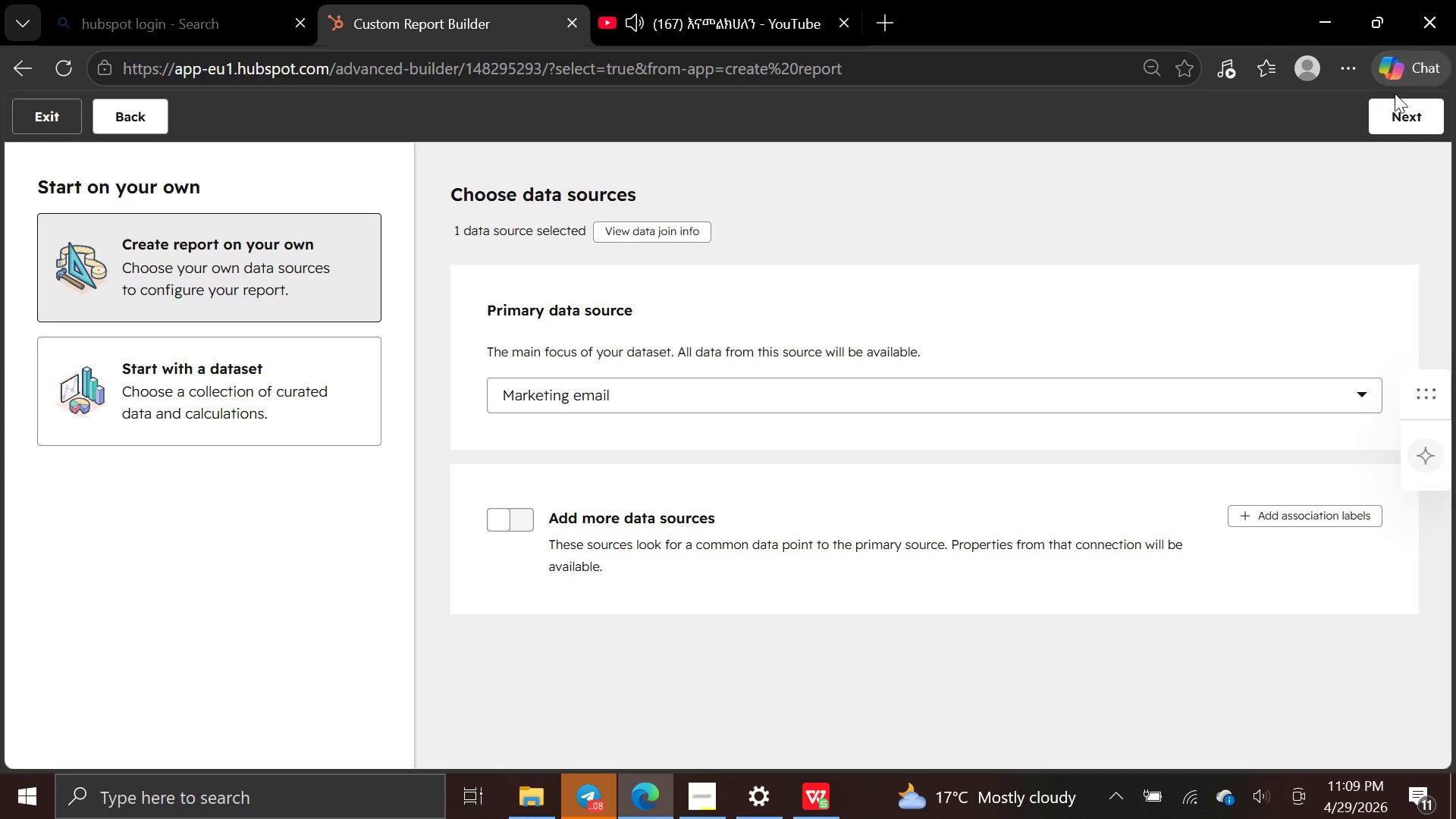 
left_click([1389, 114])
 